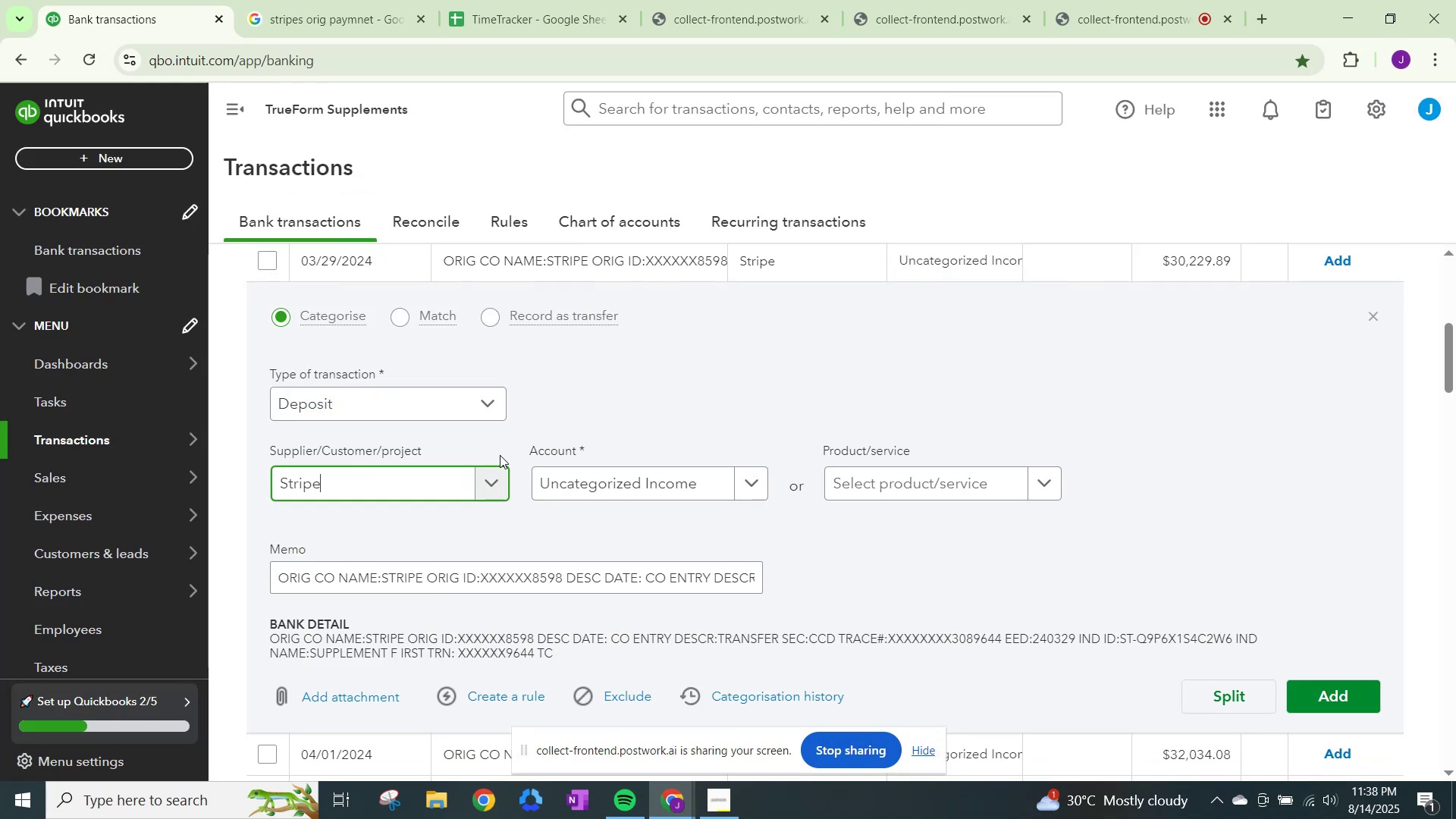 
left_click([587, 476])
 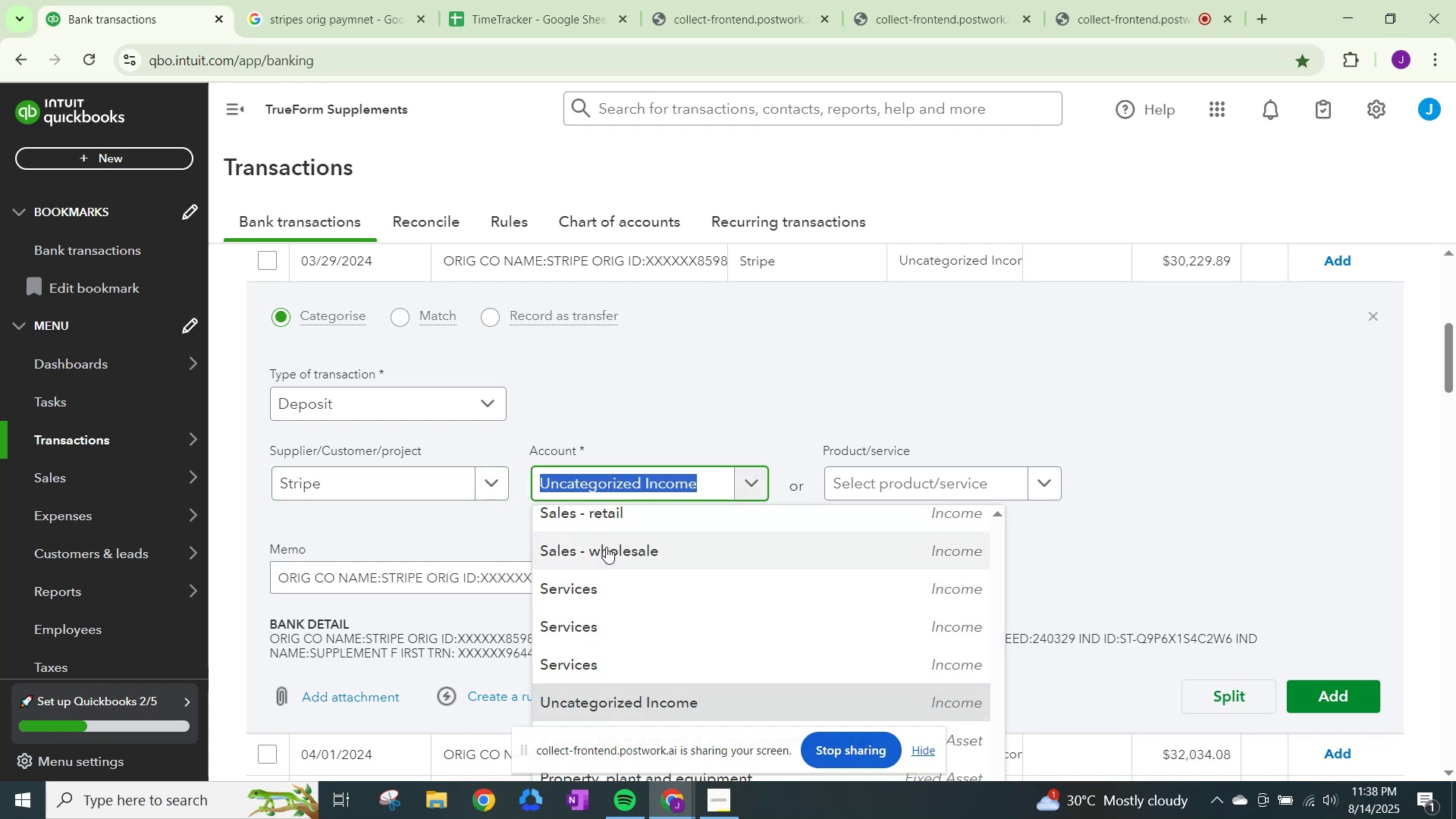 
left_click([616, 573])
 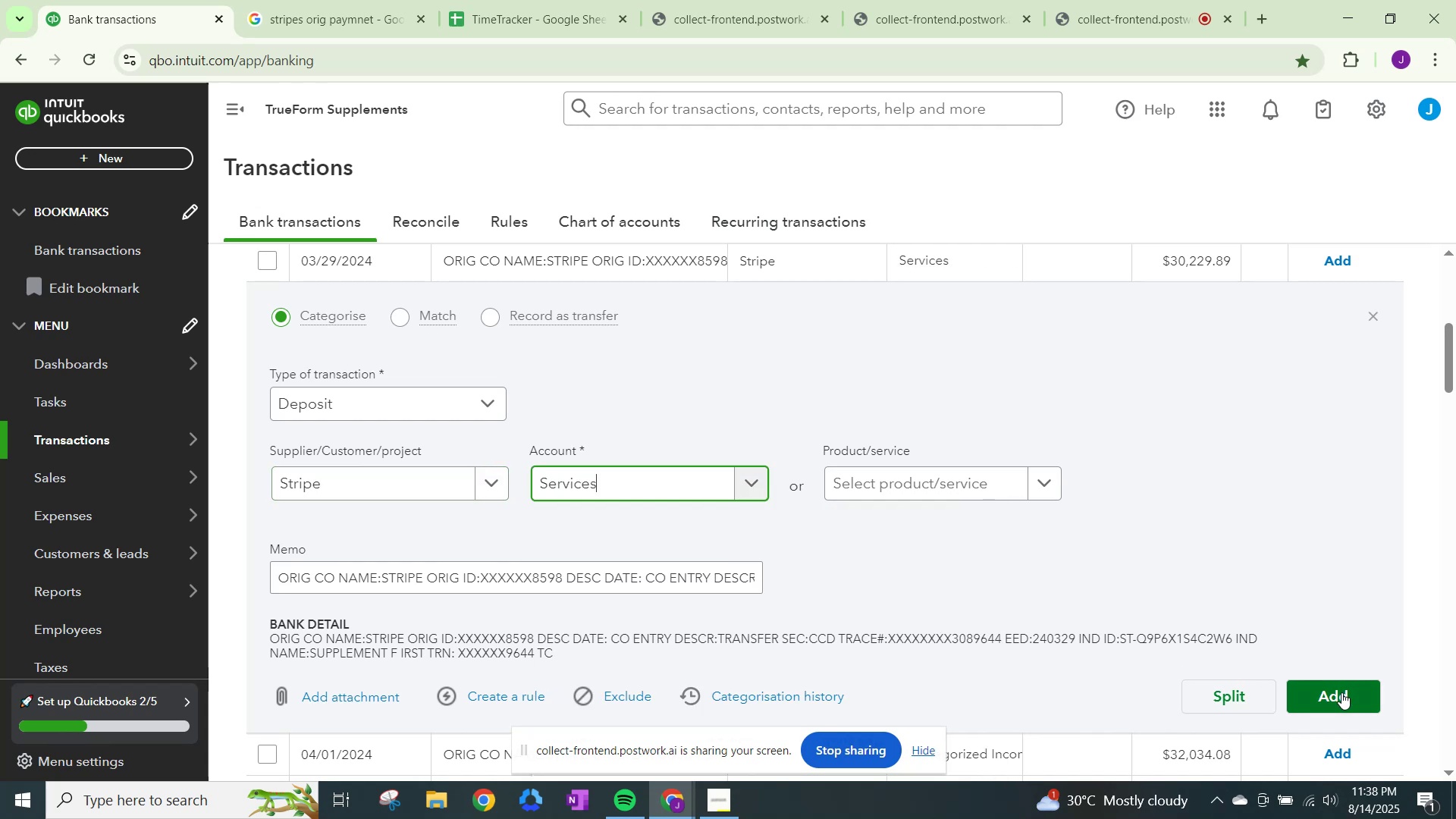 
left_click([1341, 692])
 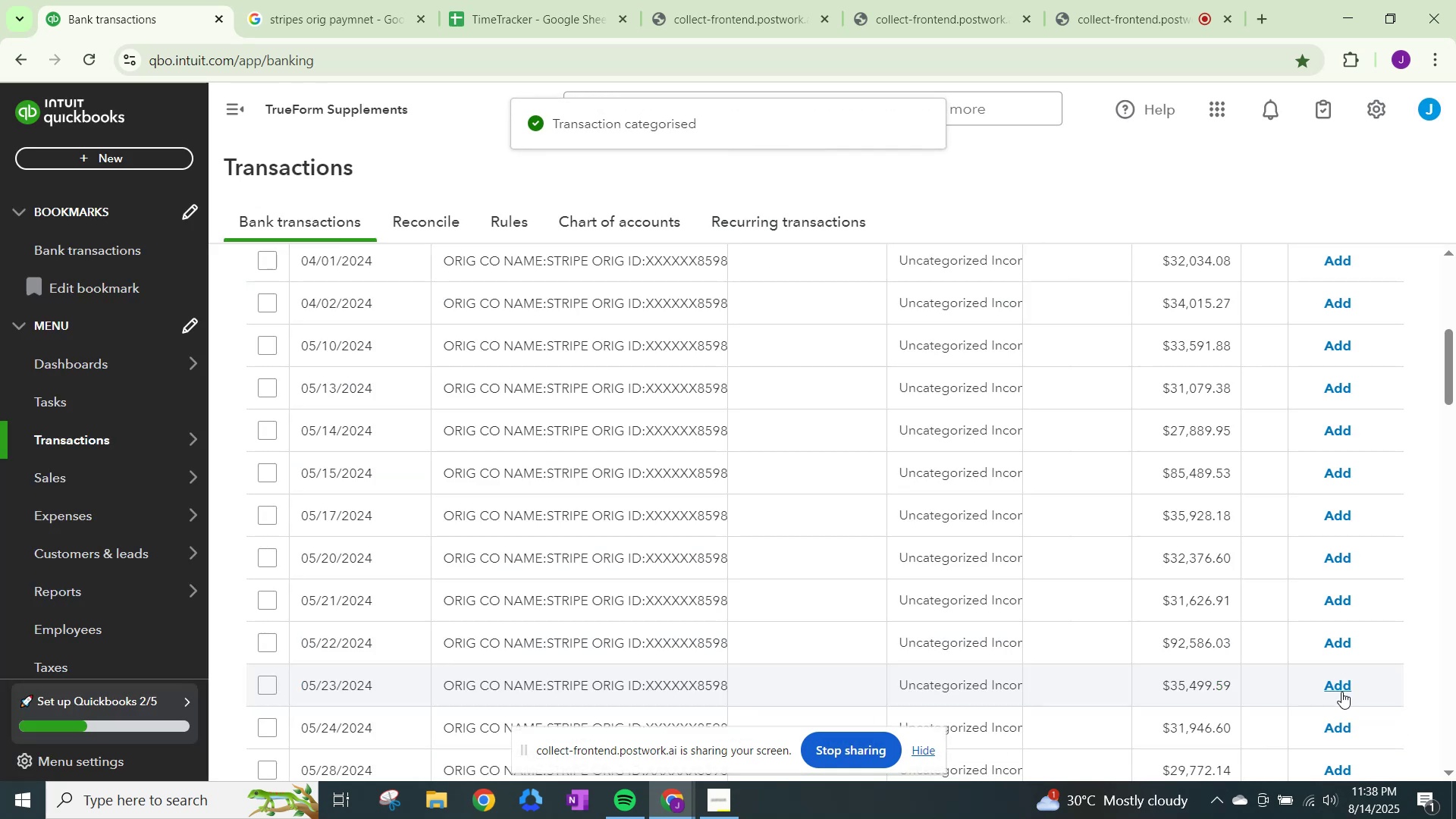 
left_click([914, 250])
 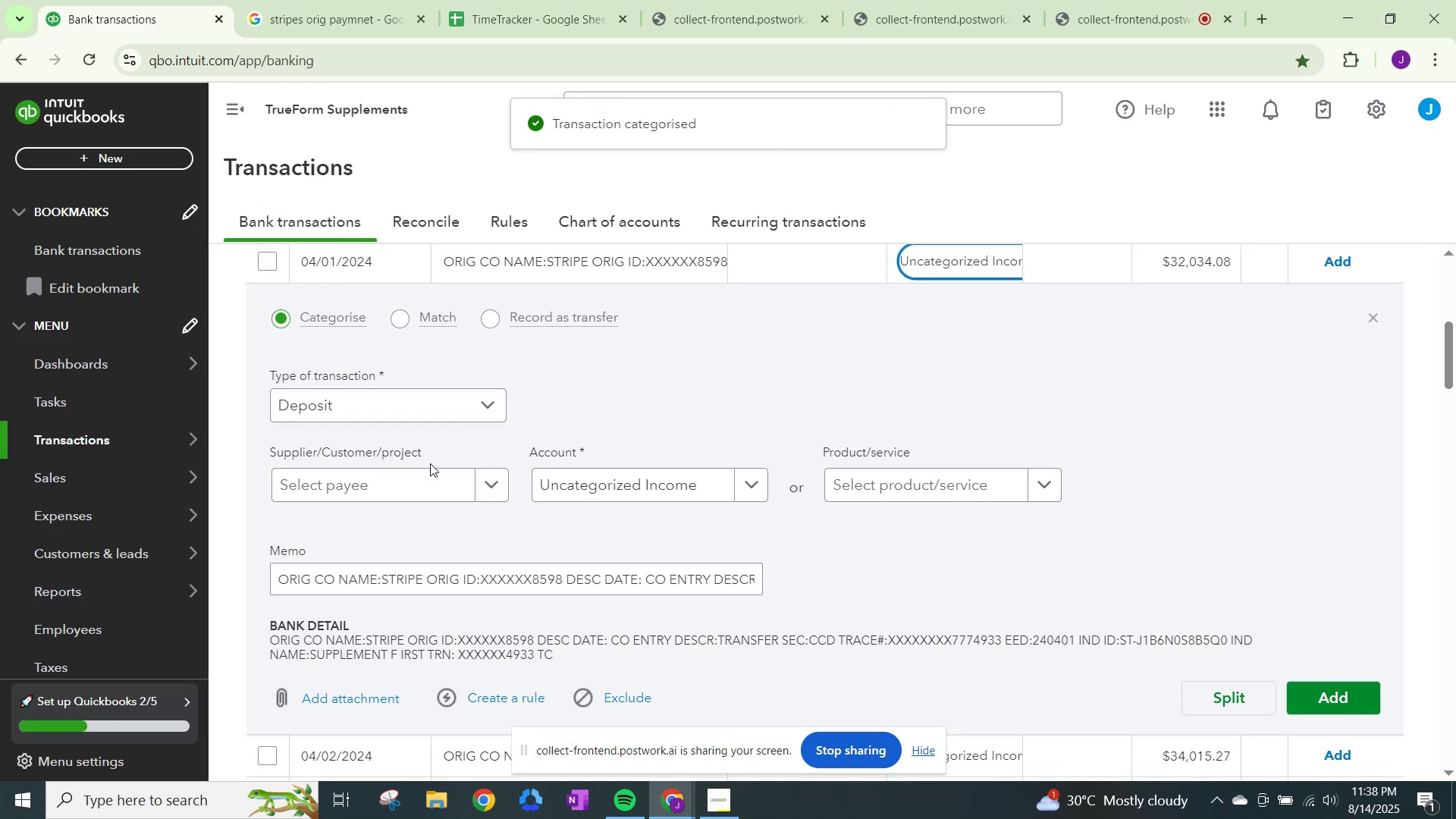 
left_click([426, 472])
 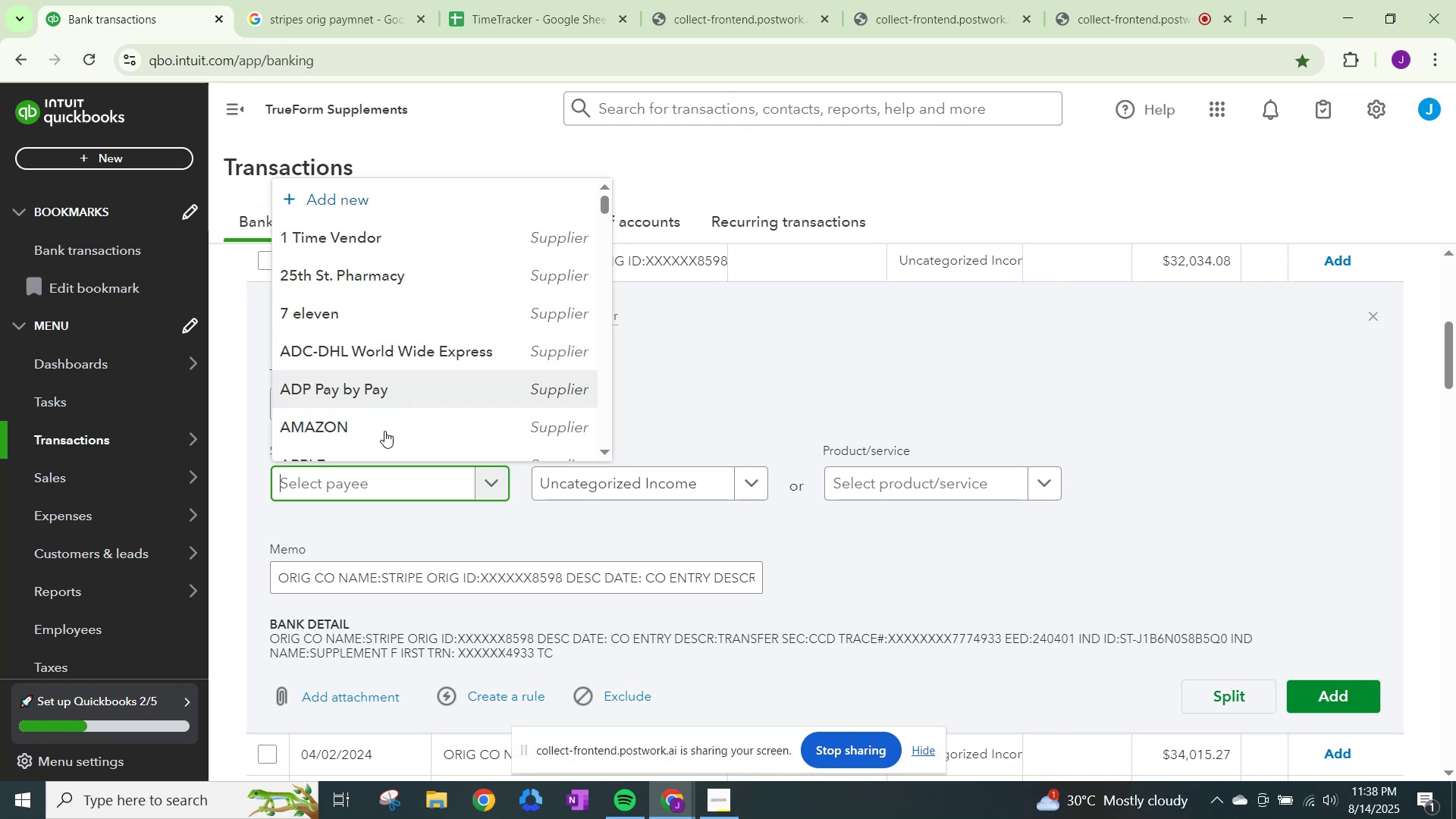 
key(Control+V)
 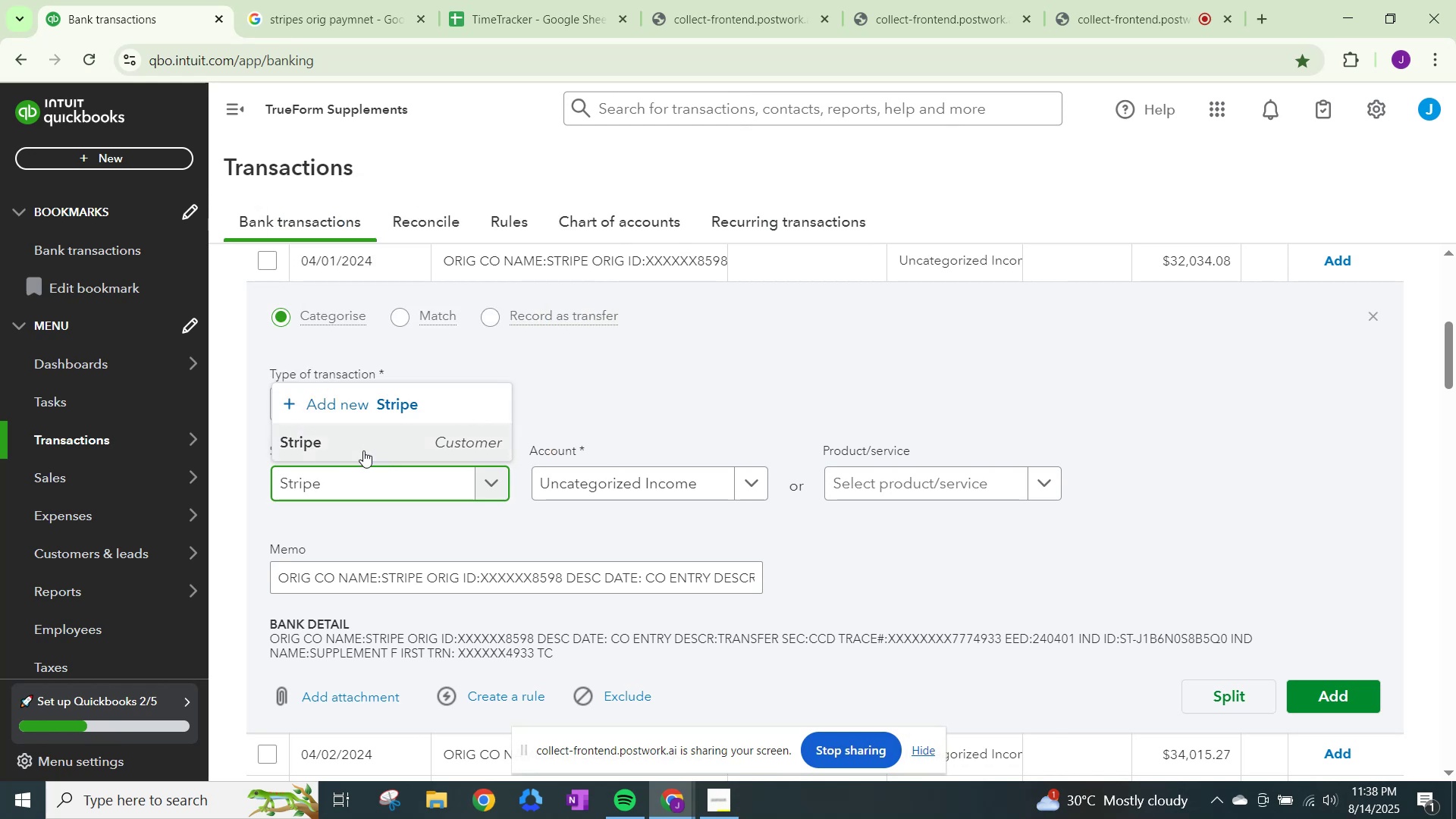 
left_click([363, 450])
 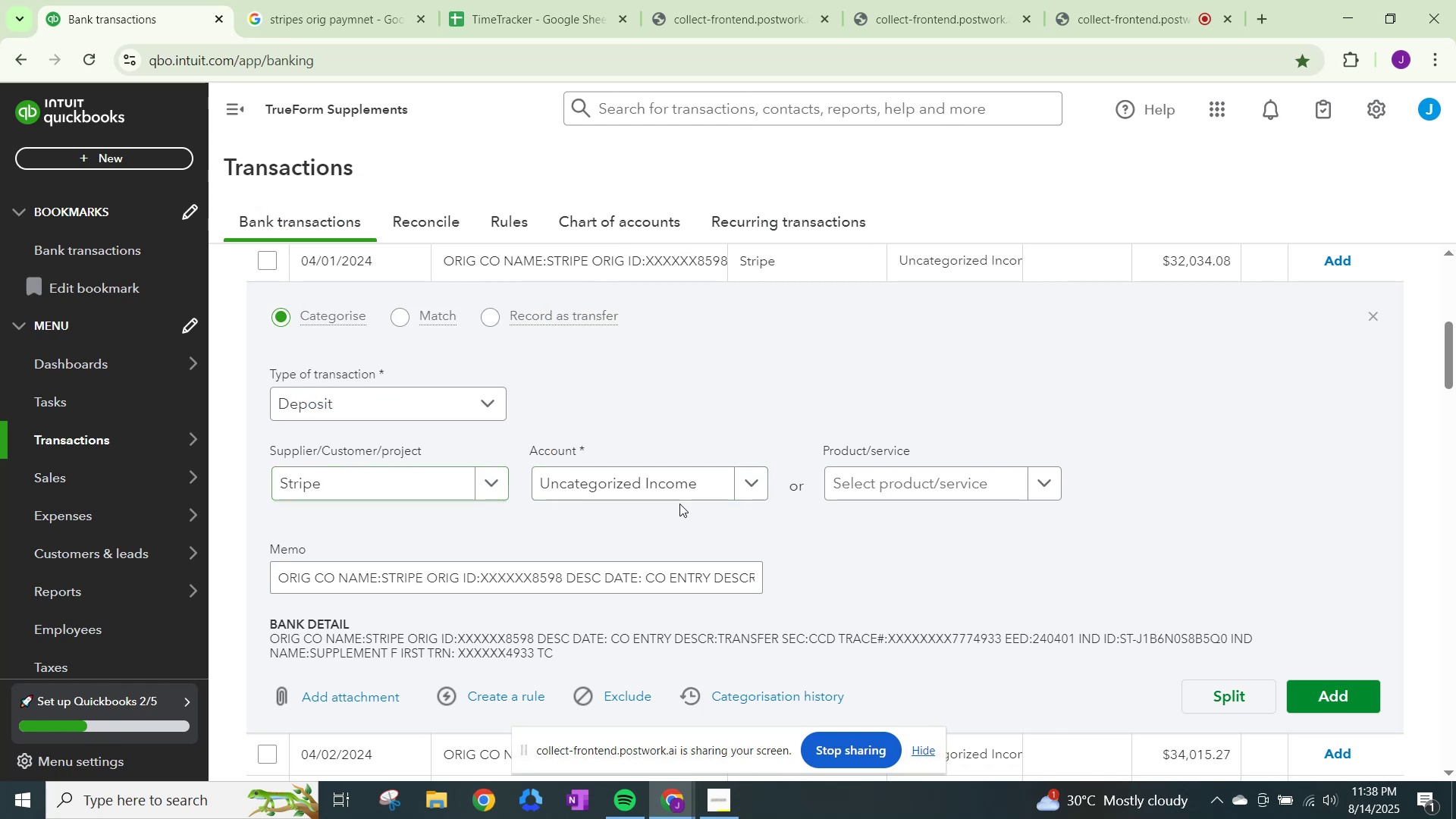 
double_click([673, 485])
 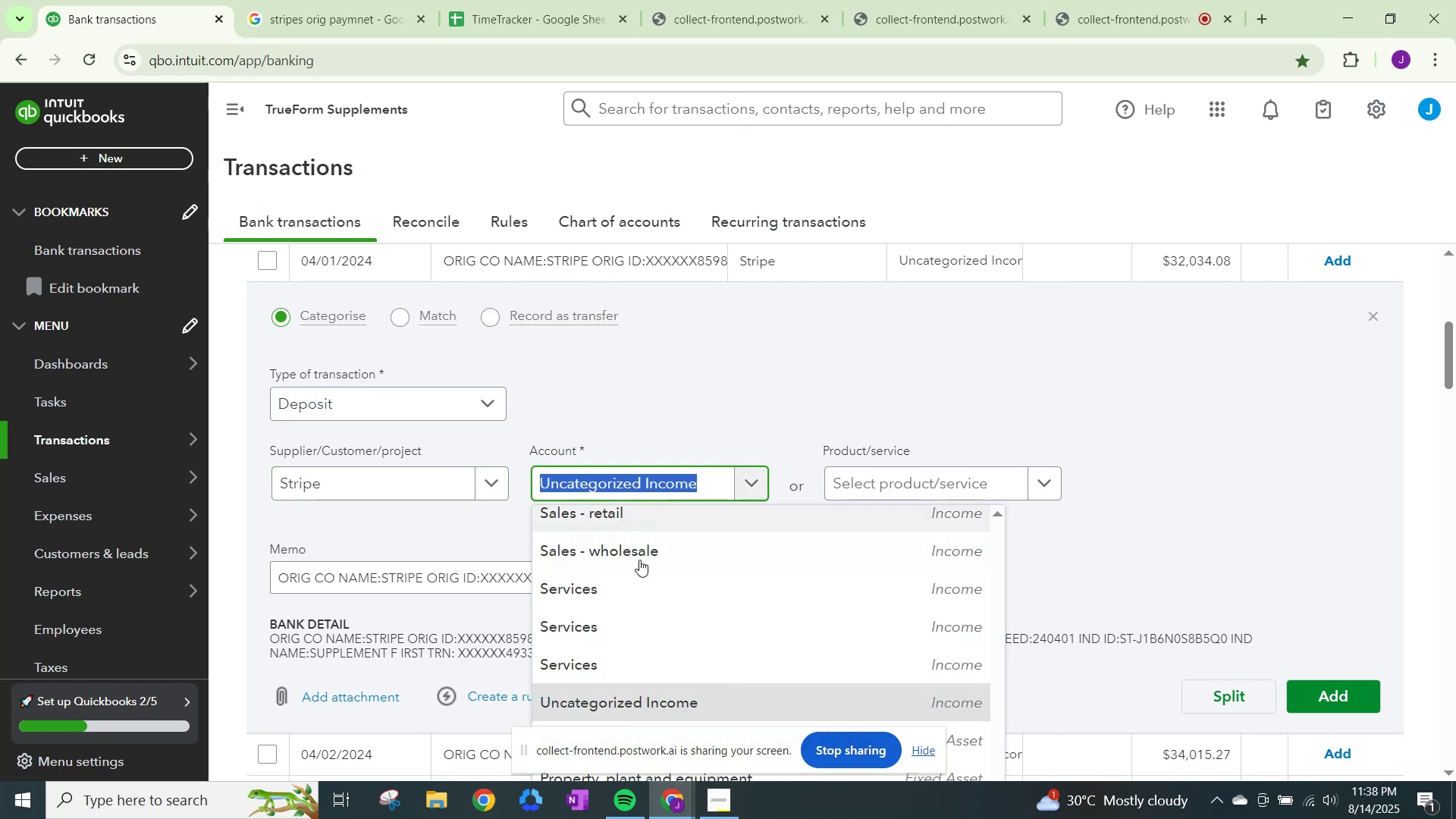 
left_click([631, 582])
 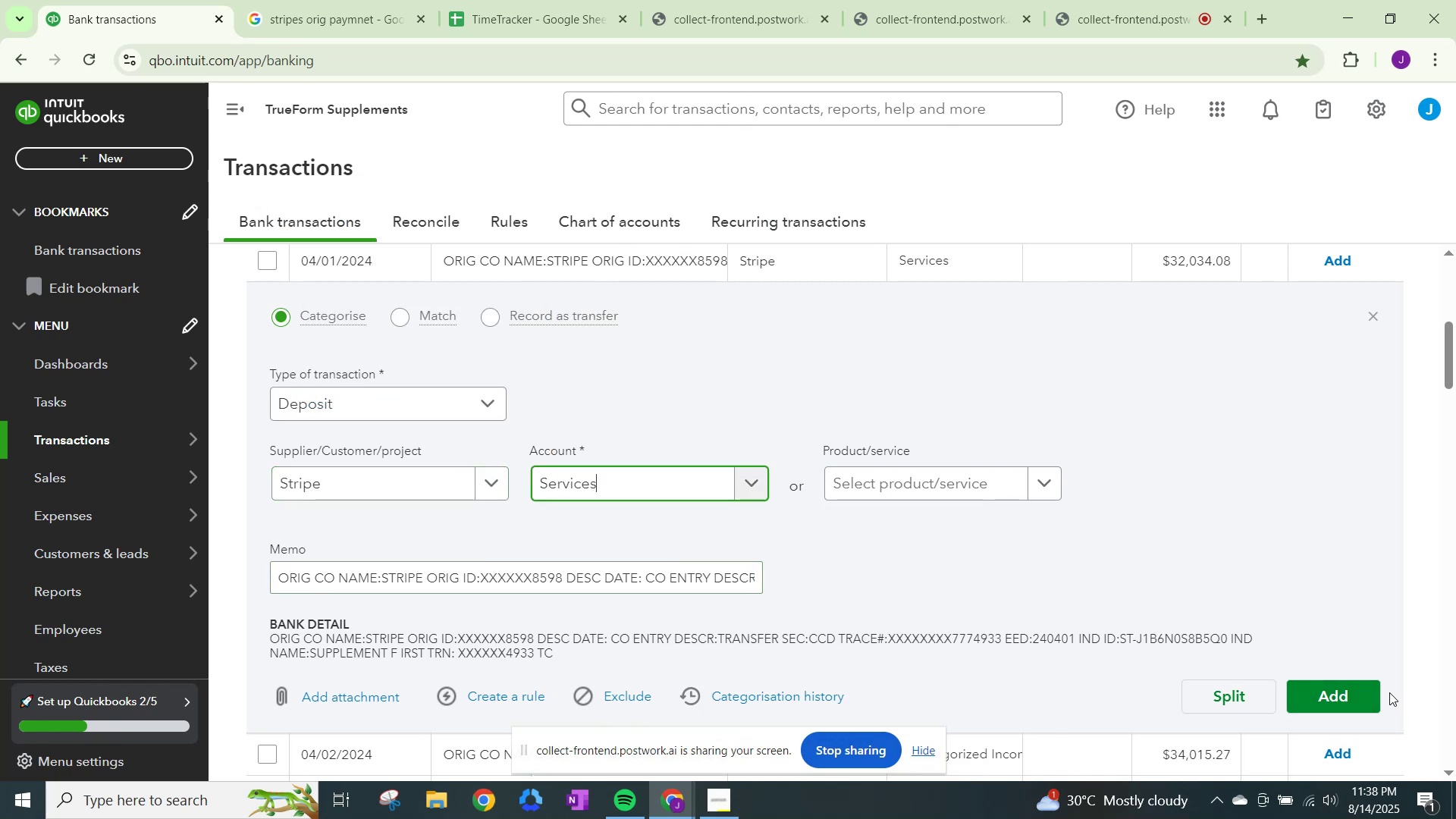 
left_click([1339, 685])
 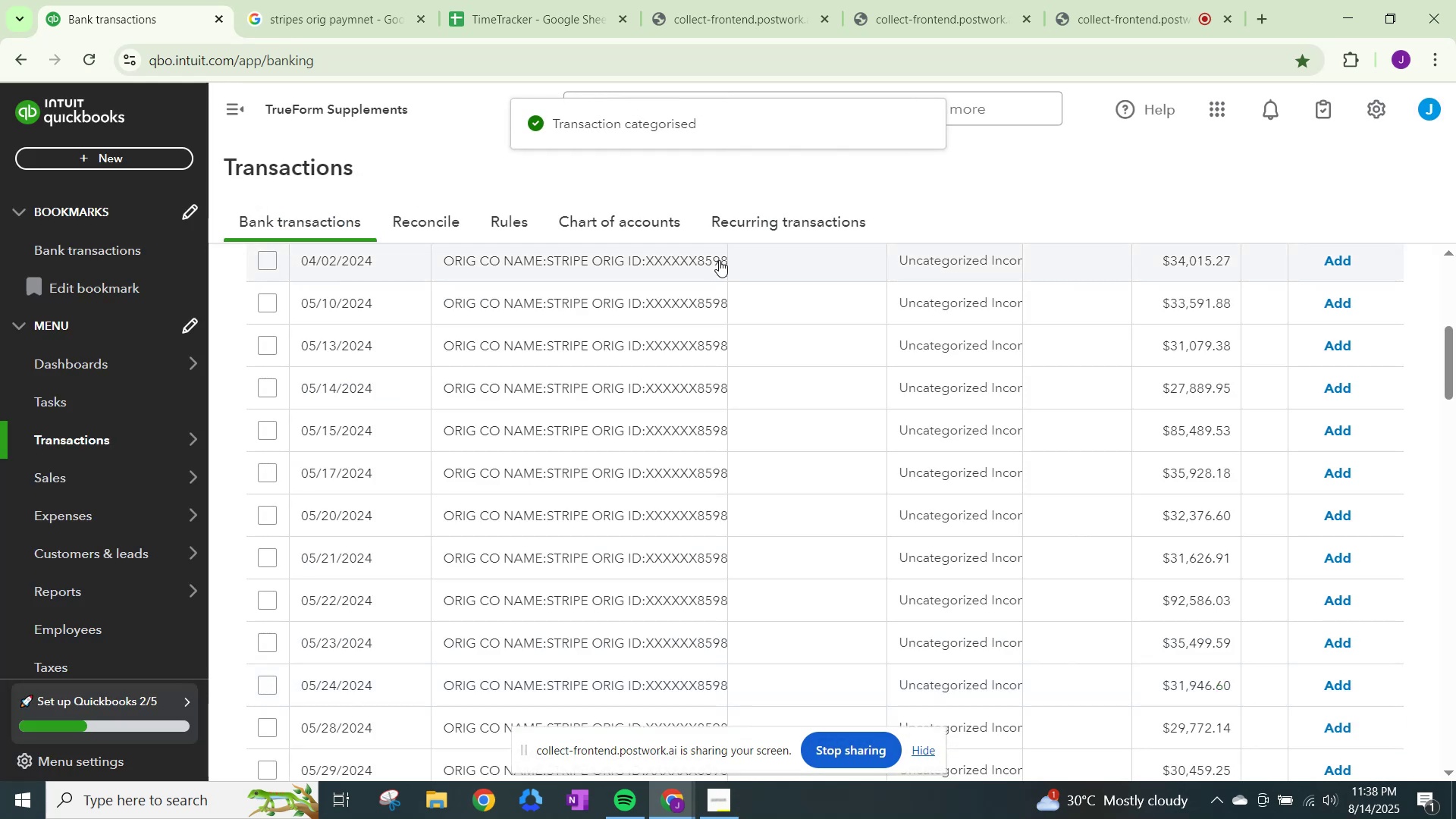 
left_click([917, 259])
 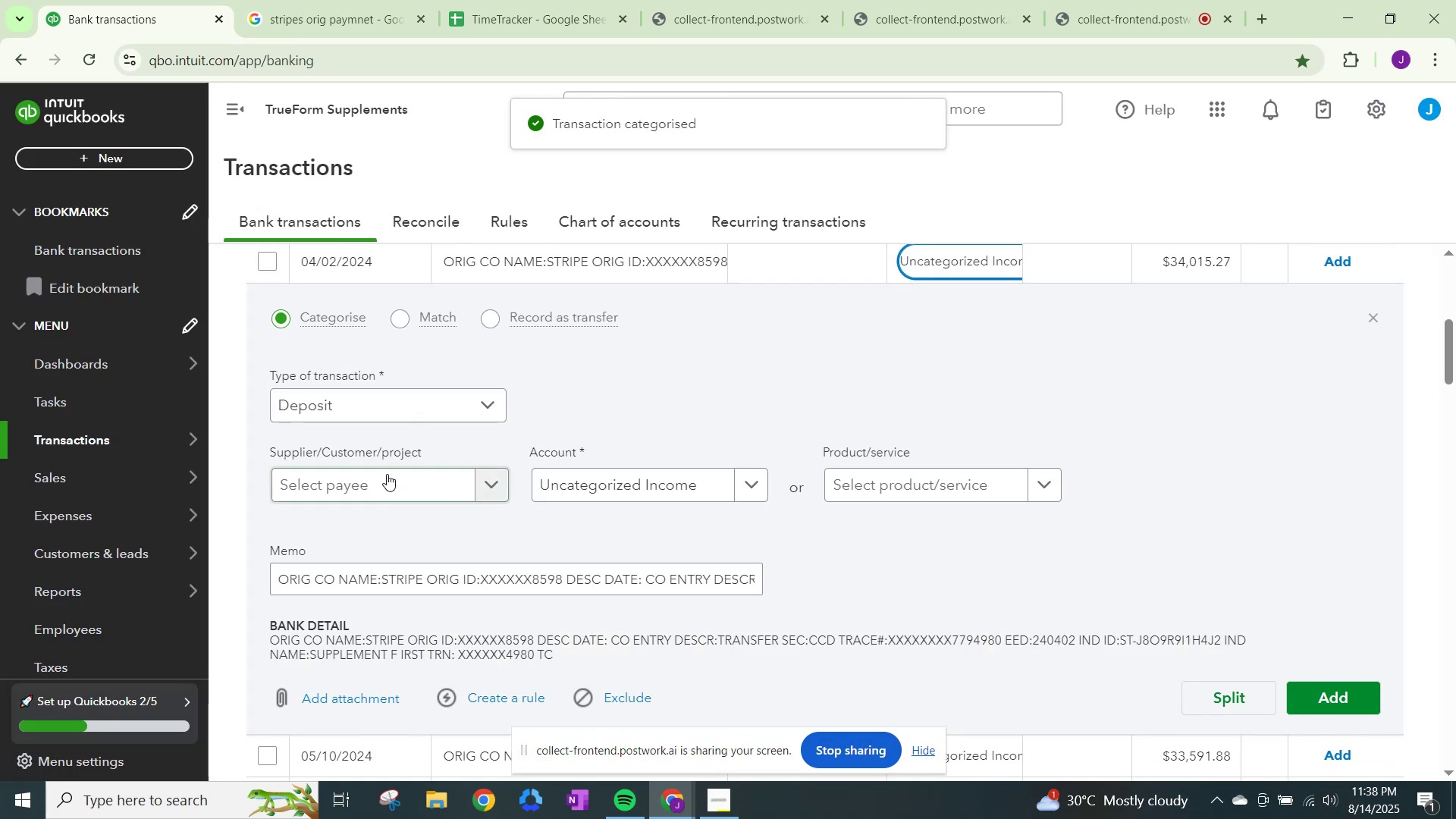 
left_click([388, 474])
 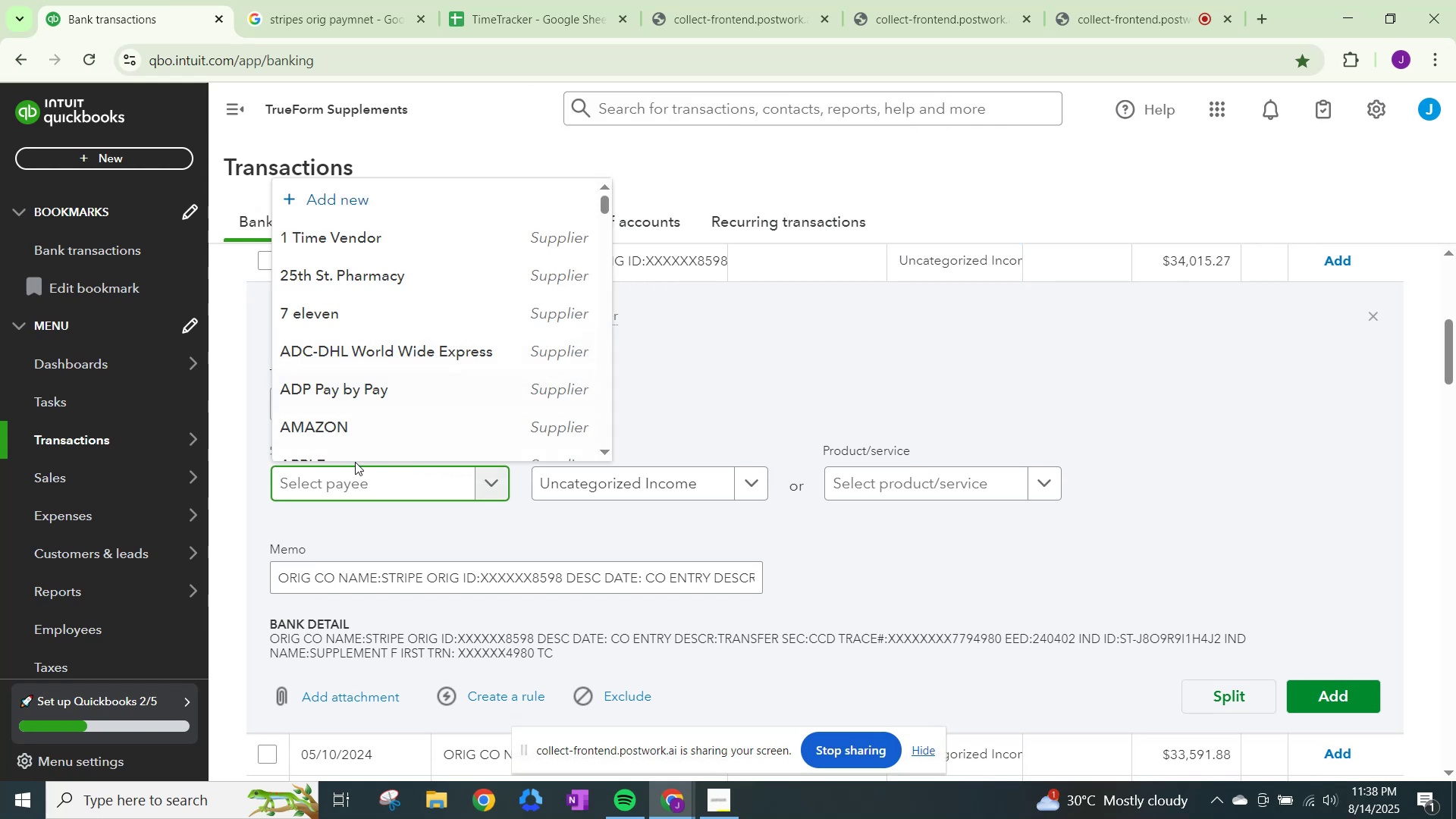 
key(Control+V)
 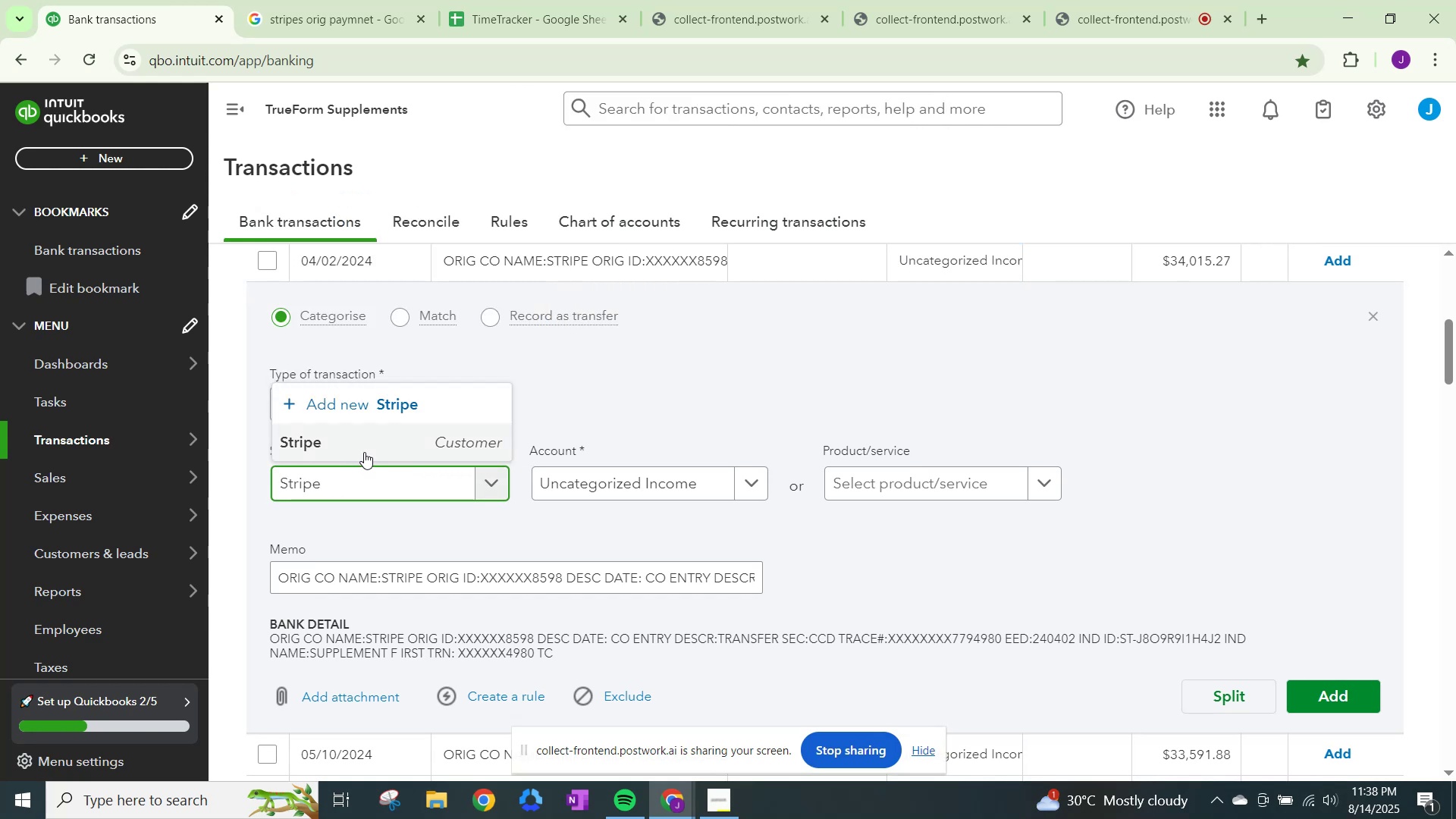 
left_click([366, 443])
 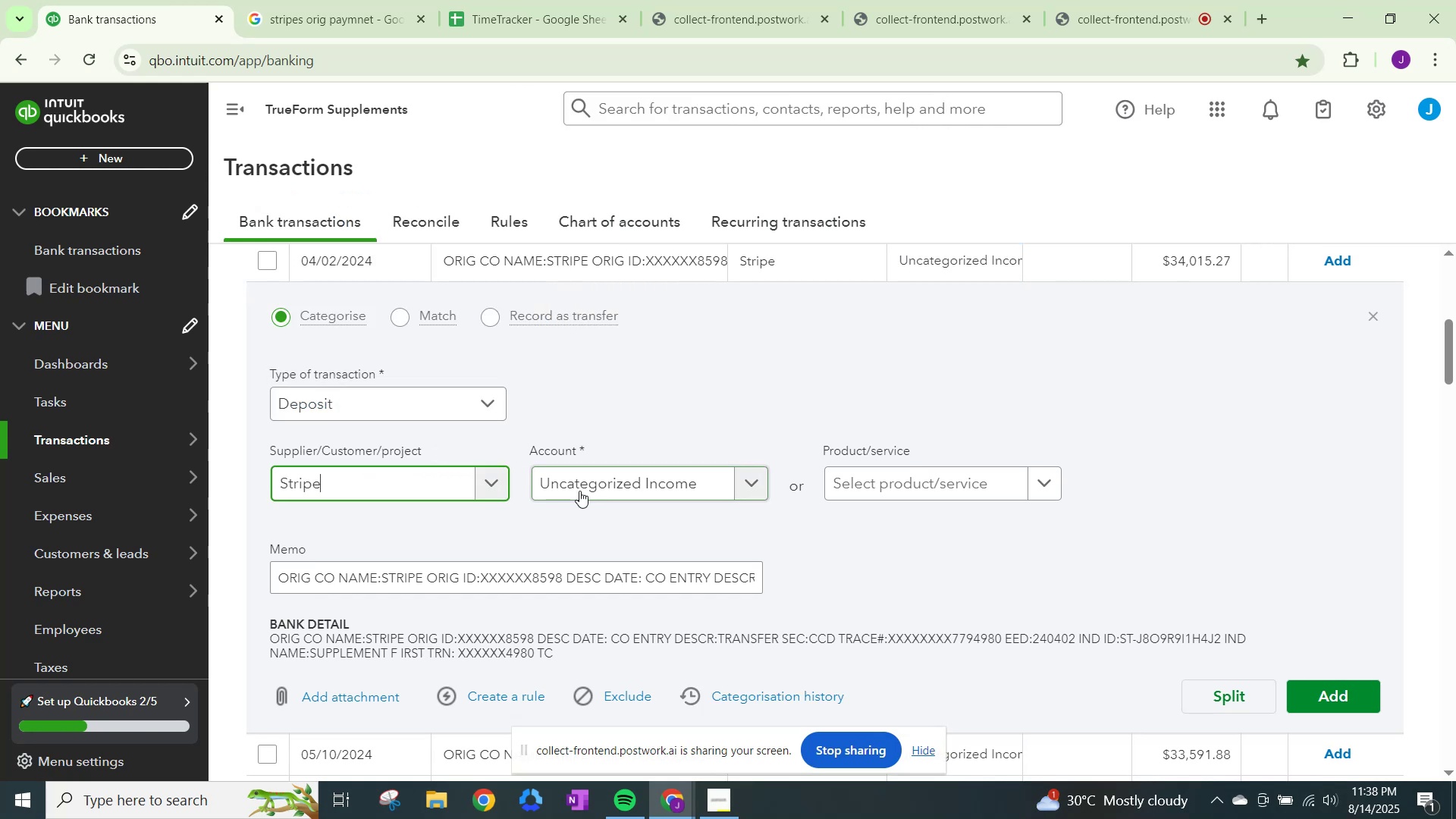 
left_click([579, 491])
 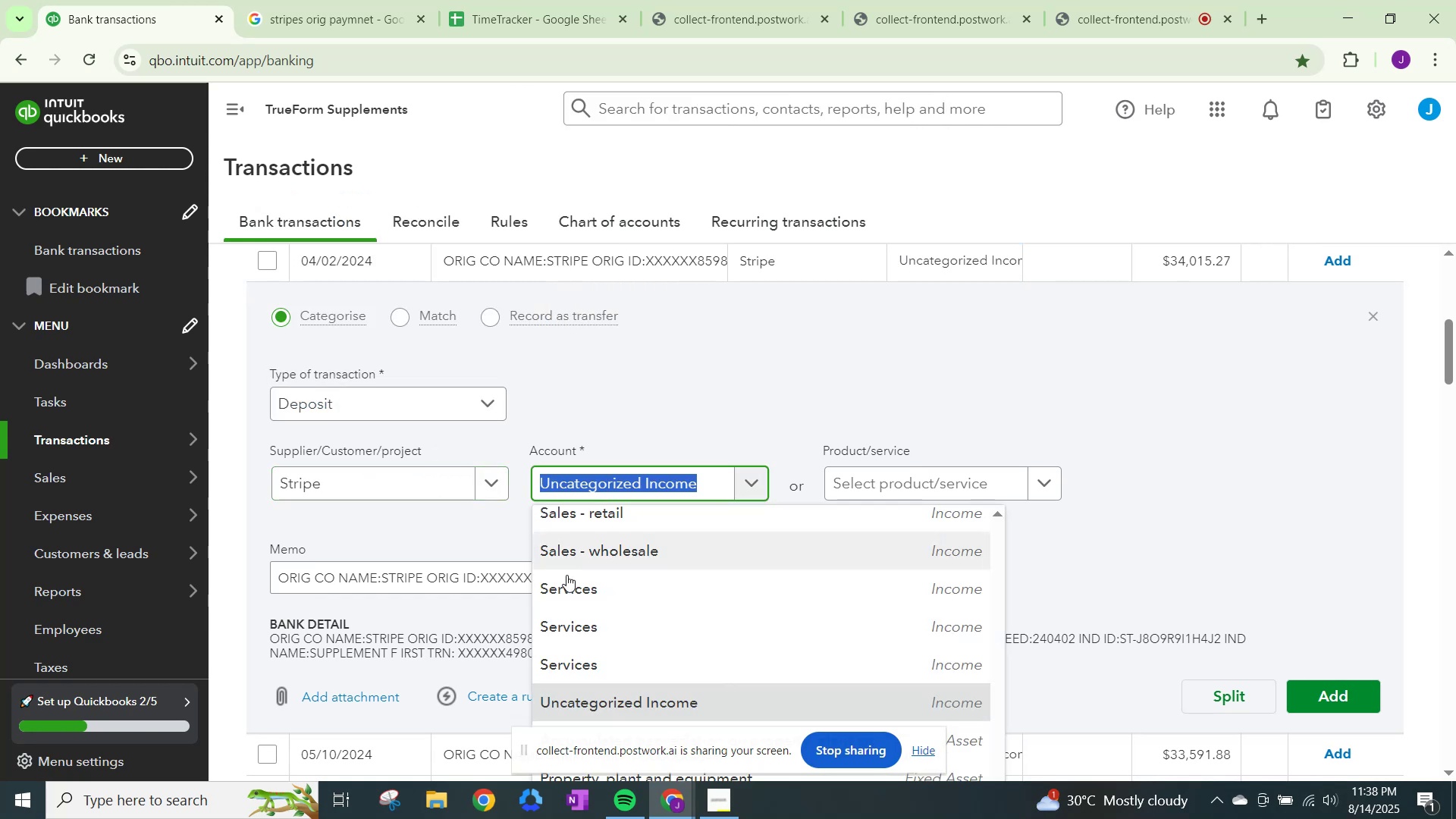 
left_click([576, 582])
 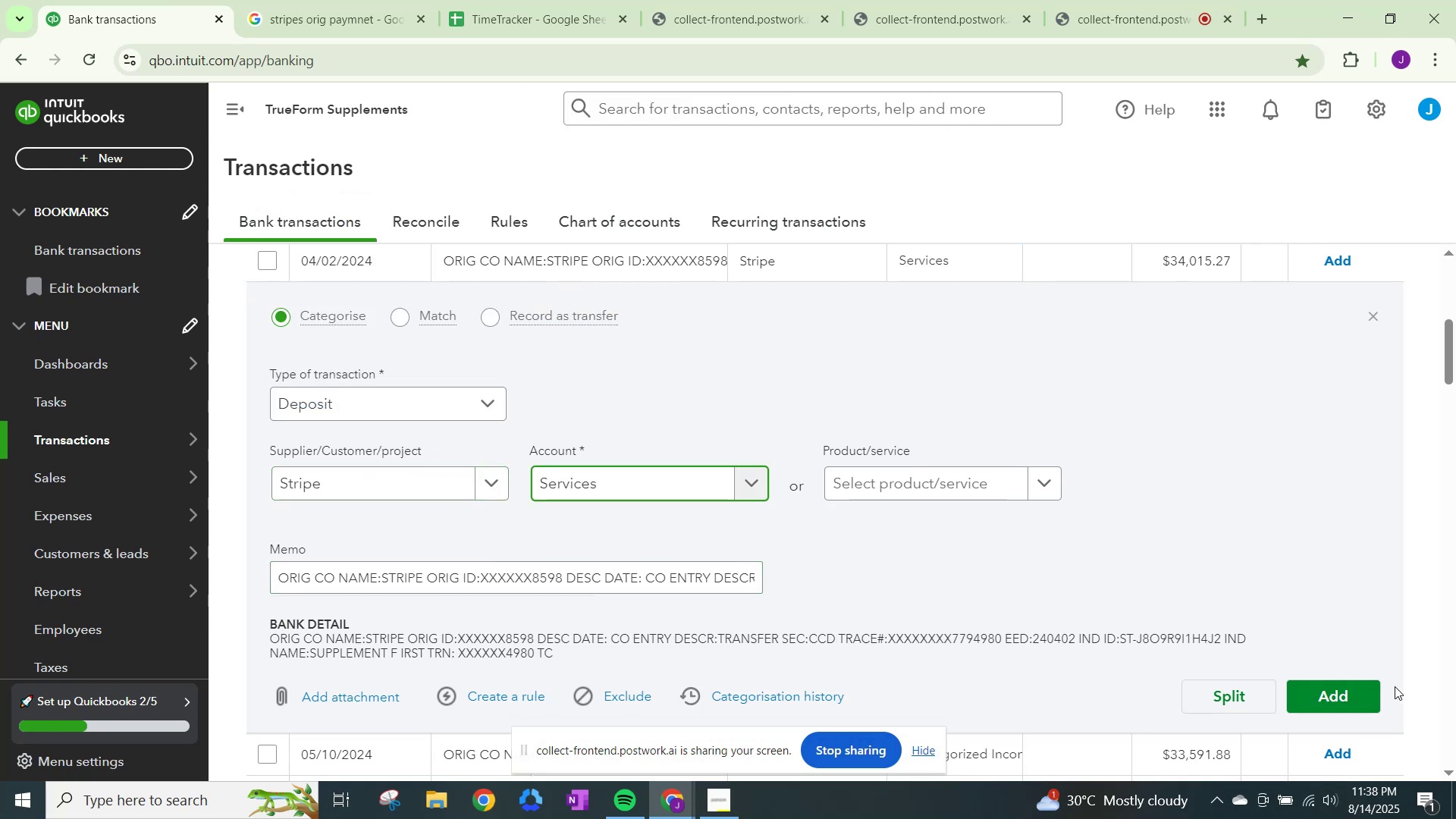 
left_click([1339, 697])
 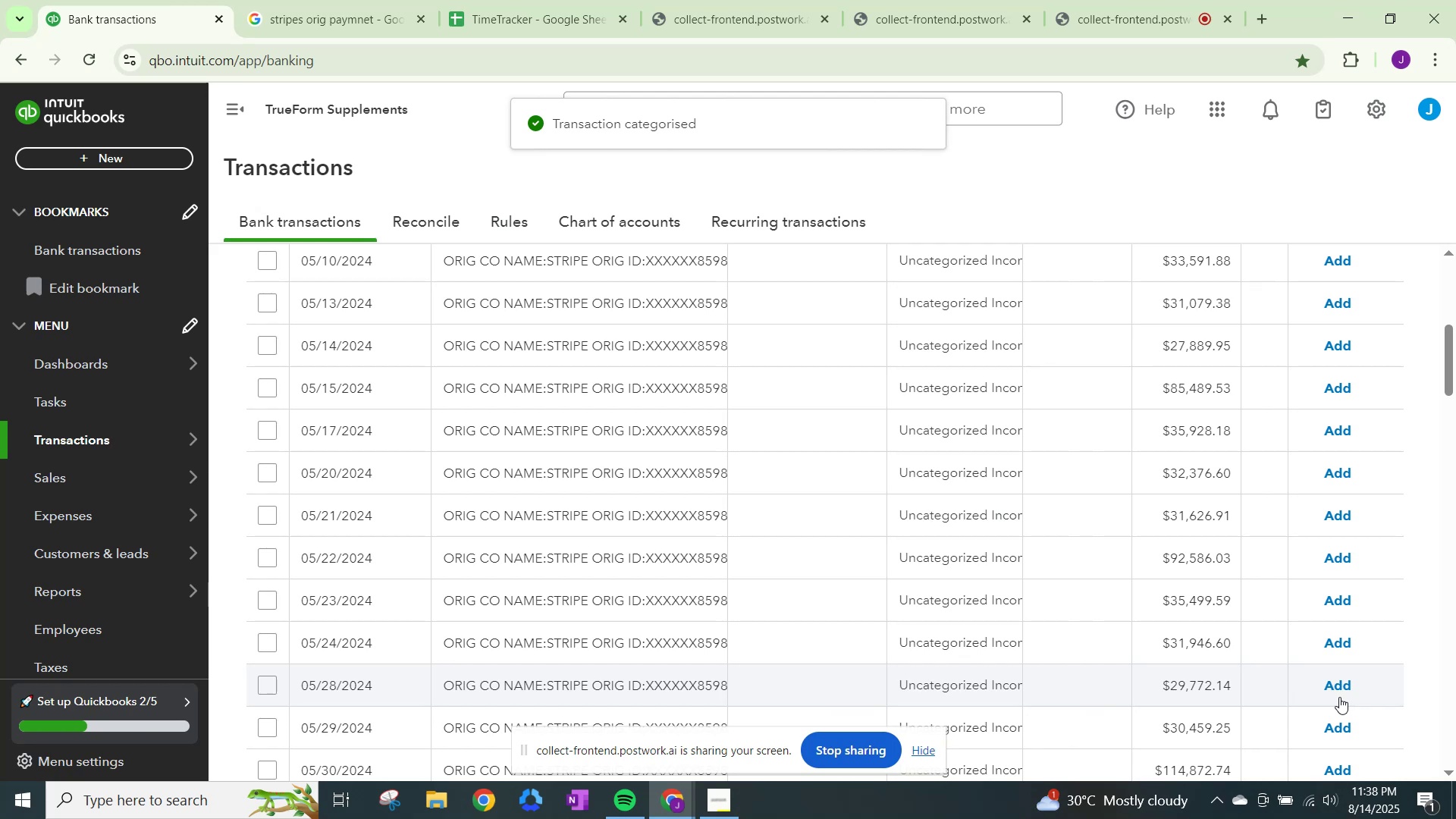 
wait(5.7)
 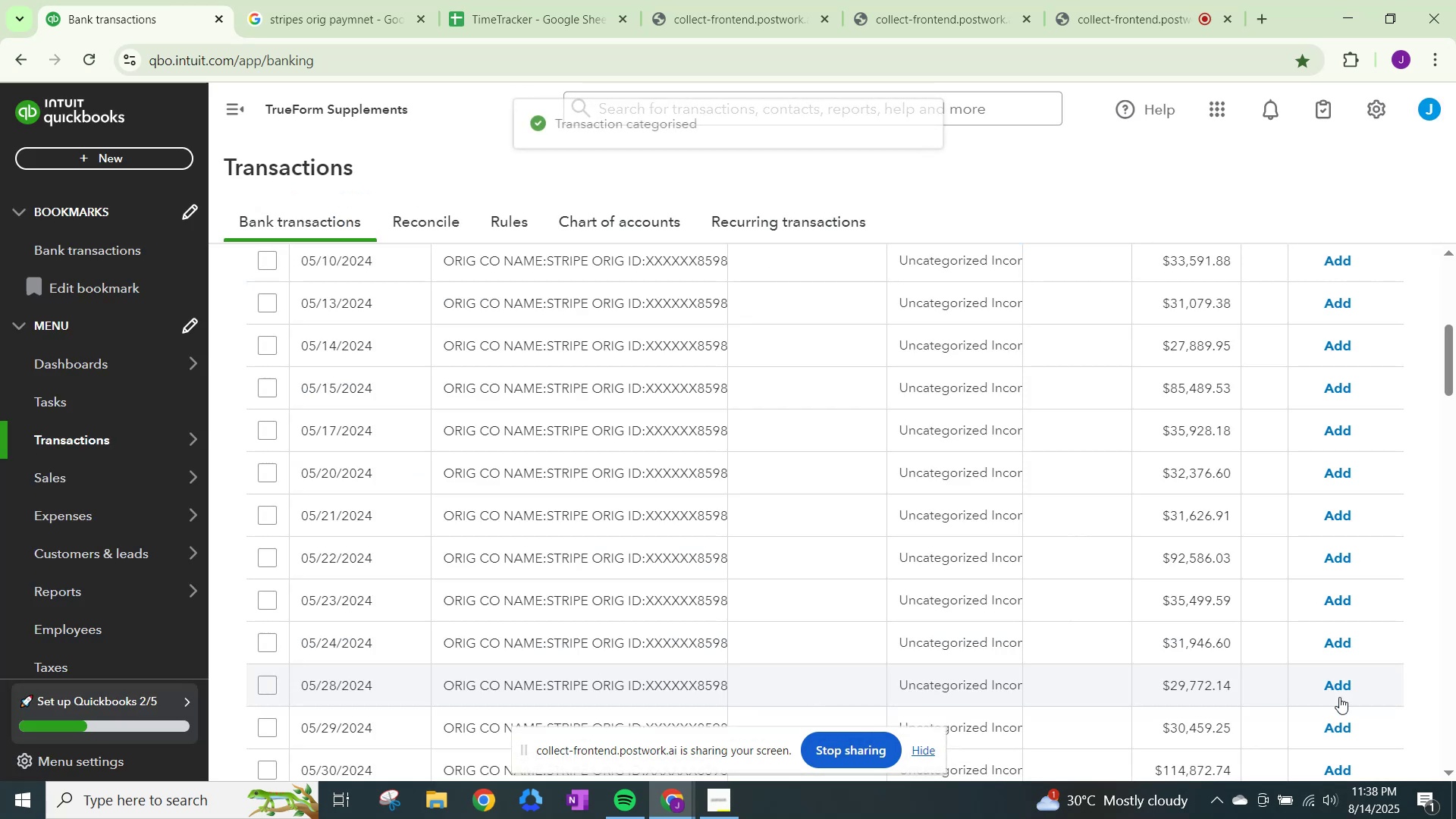 
left_click([976, 265])
 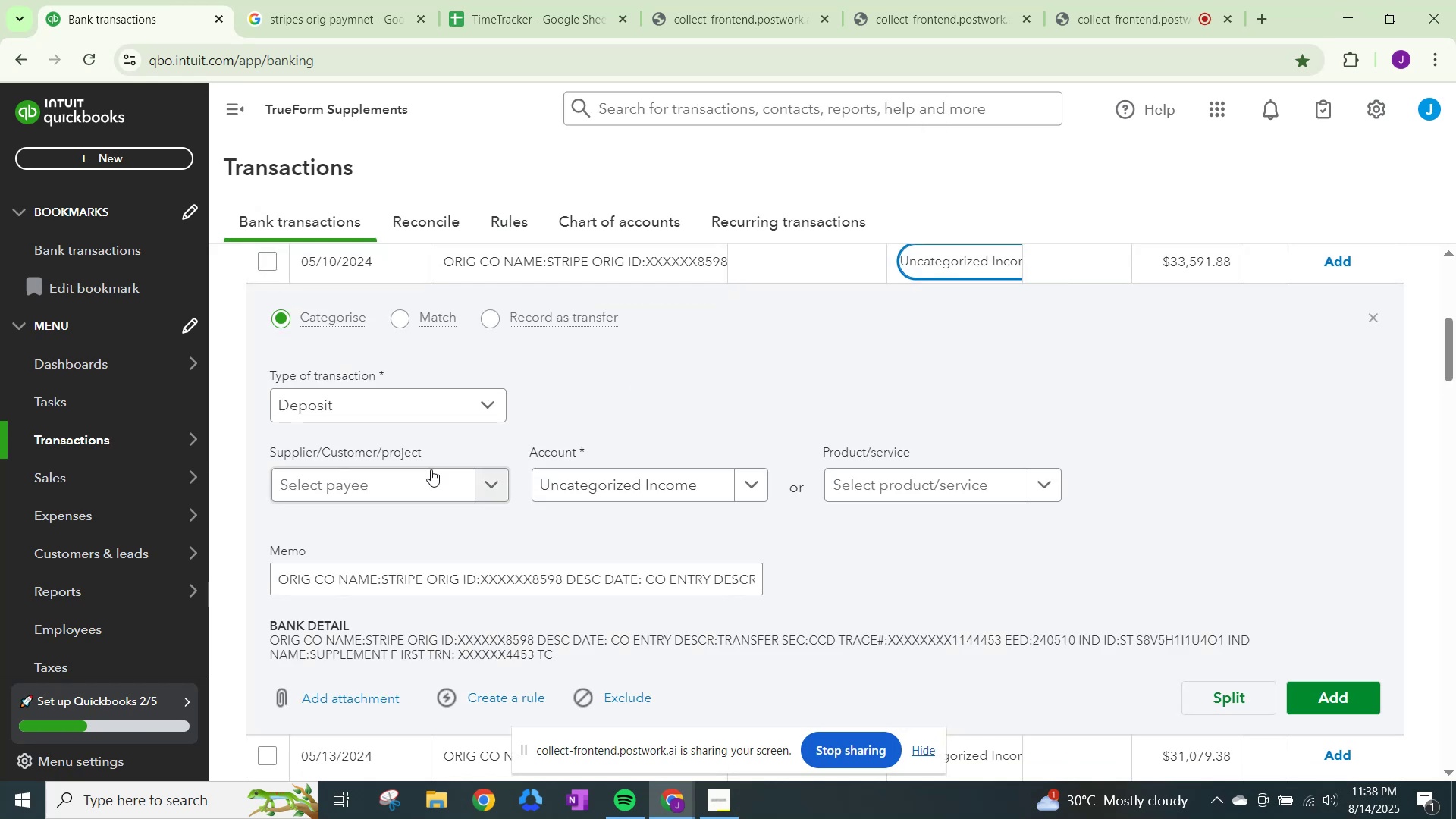 
left_click([428, 473])
 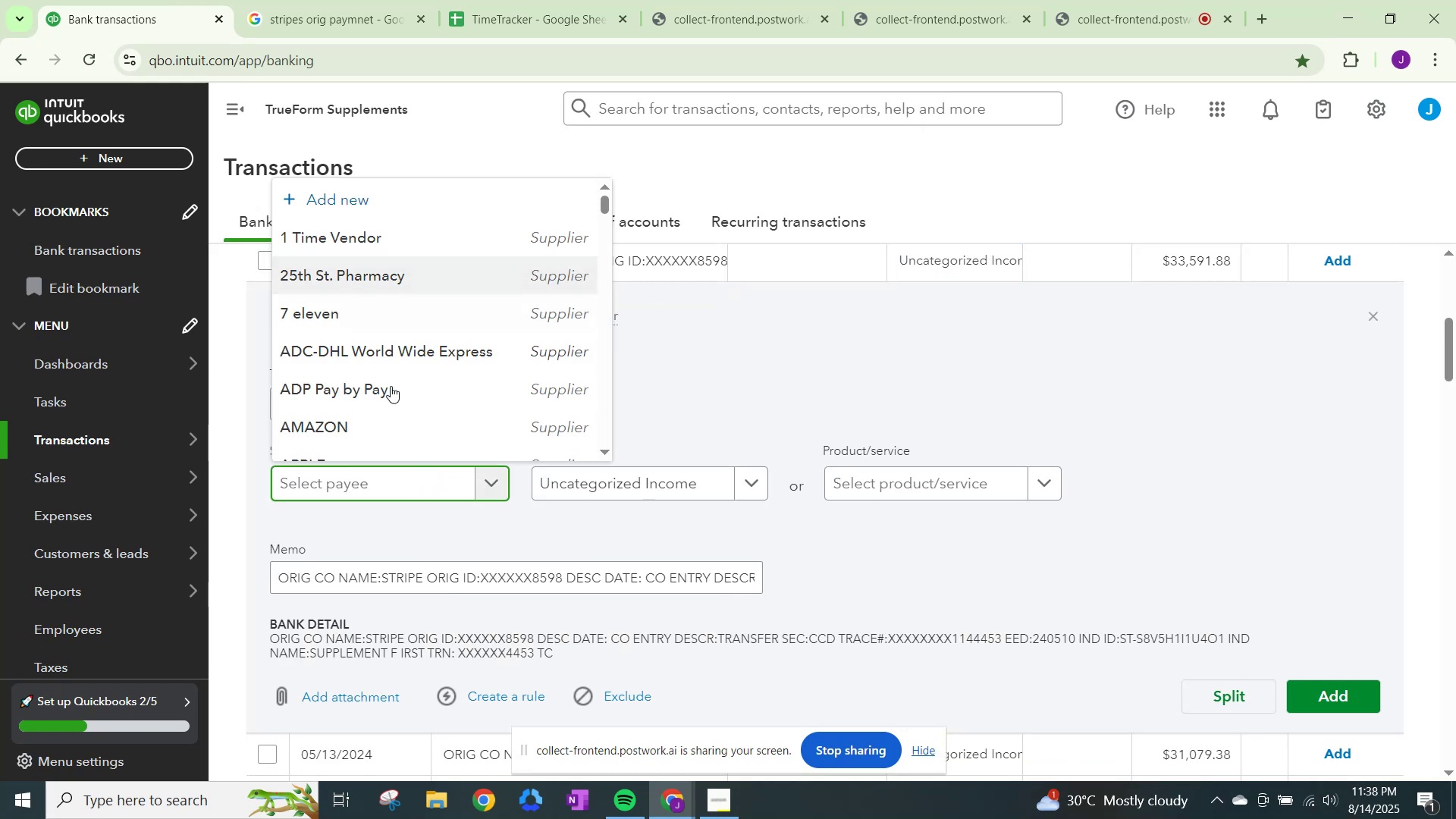 
key(Control+ControlLeft)
 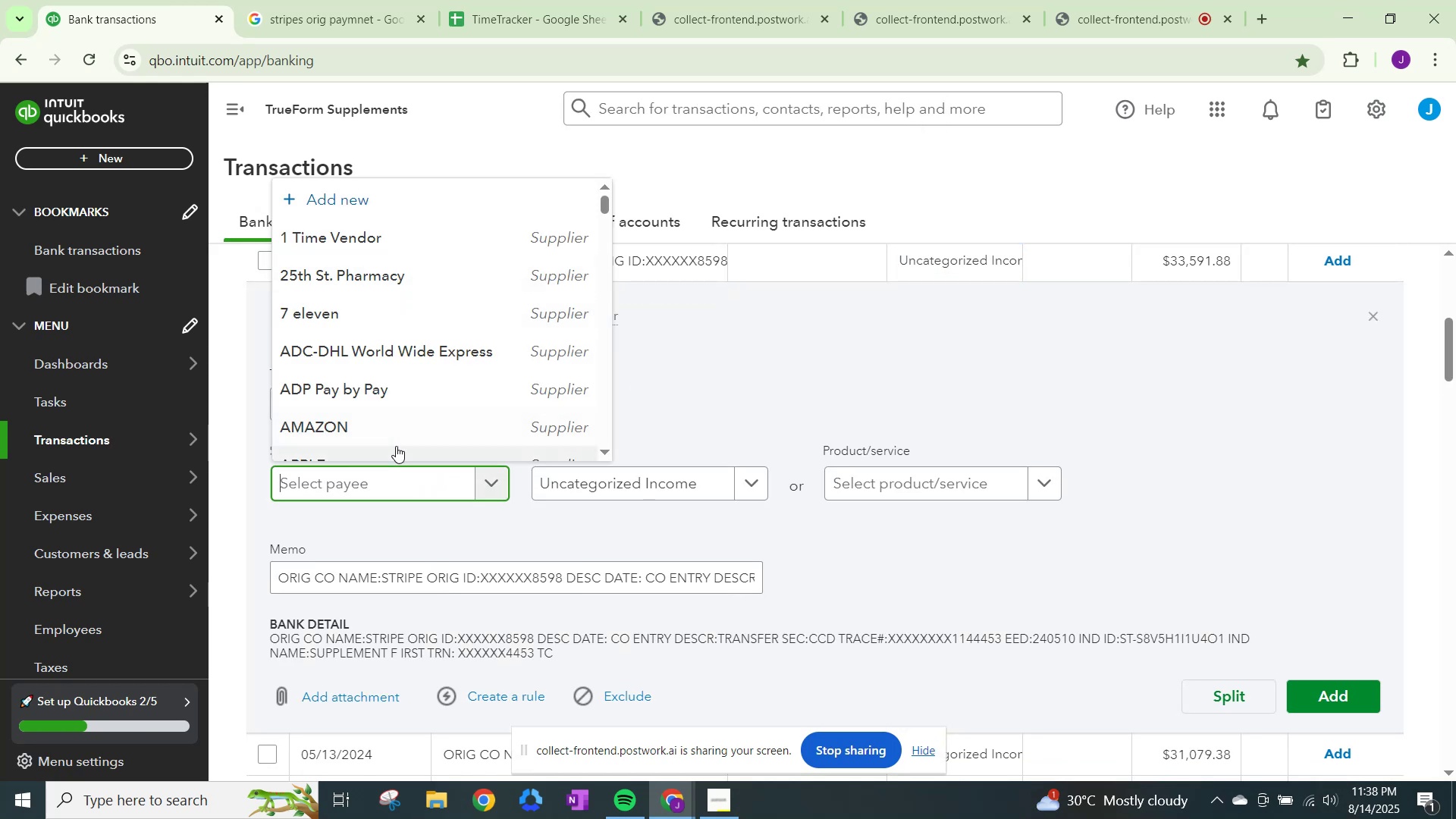 
key(Control+V)
 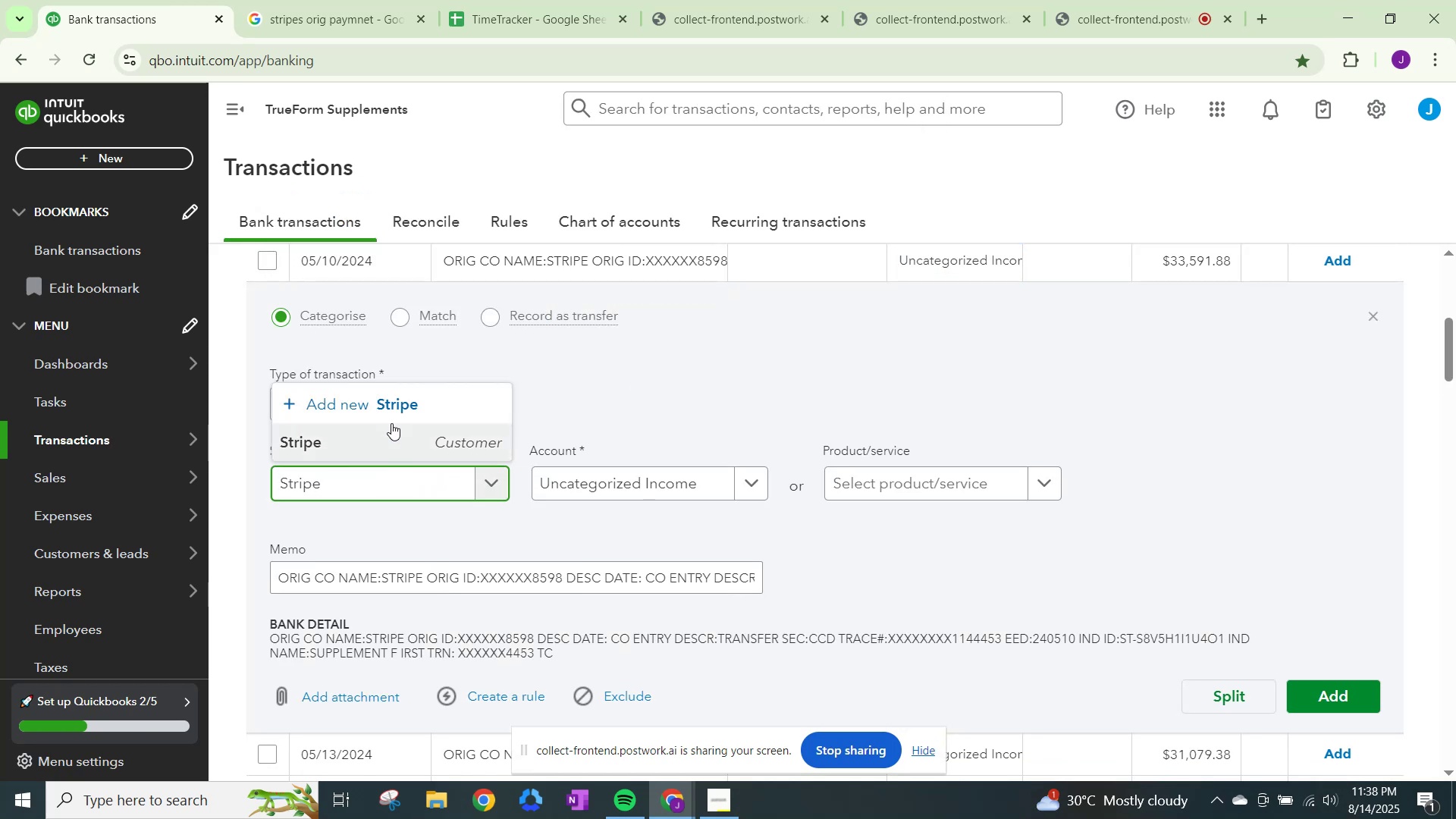 
left_click([391, 422])
 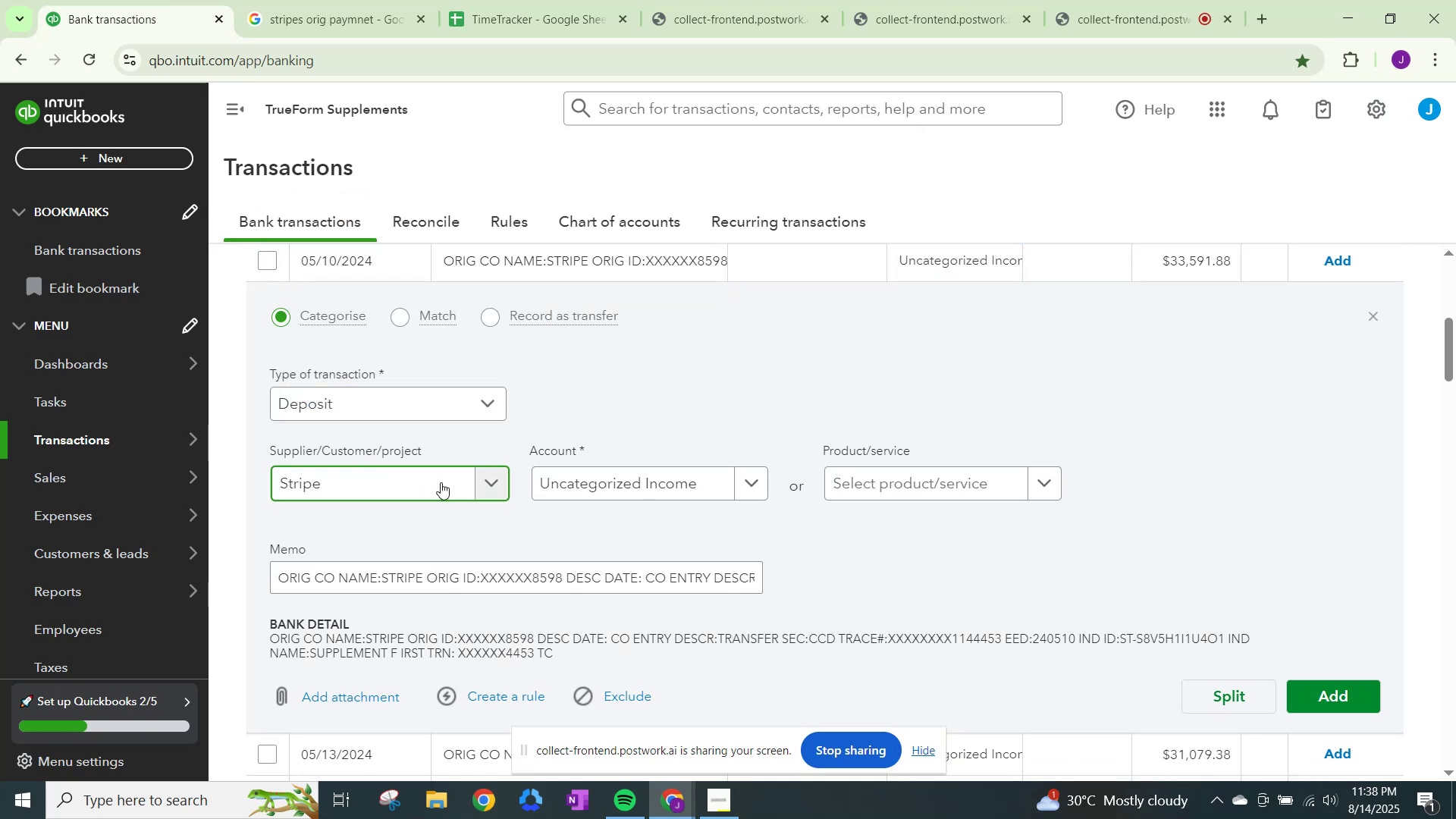 
left_click([587, 488])
 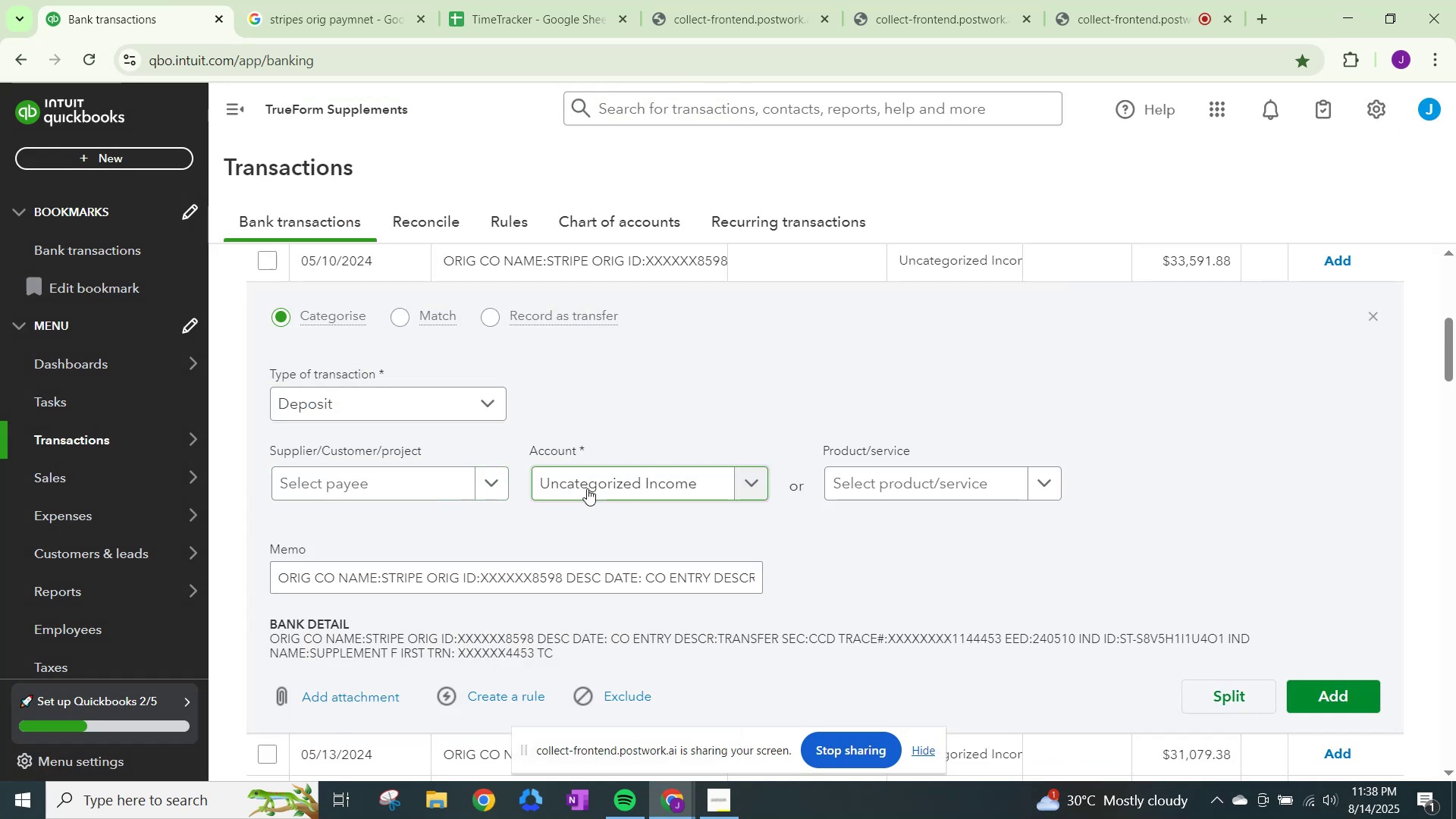 
left_click([587, 488])
 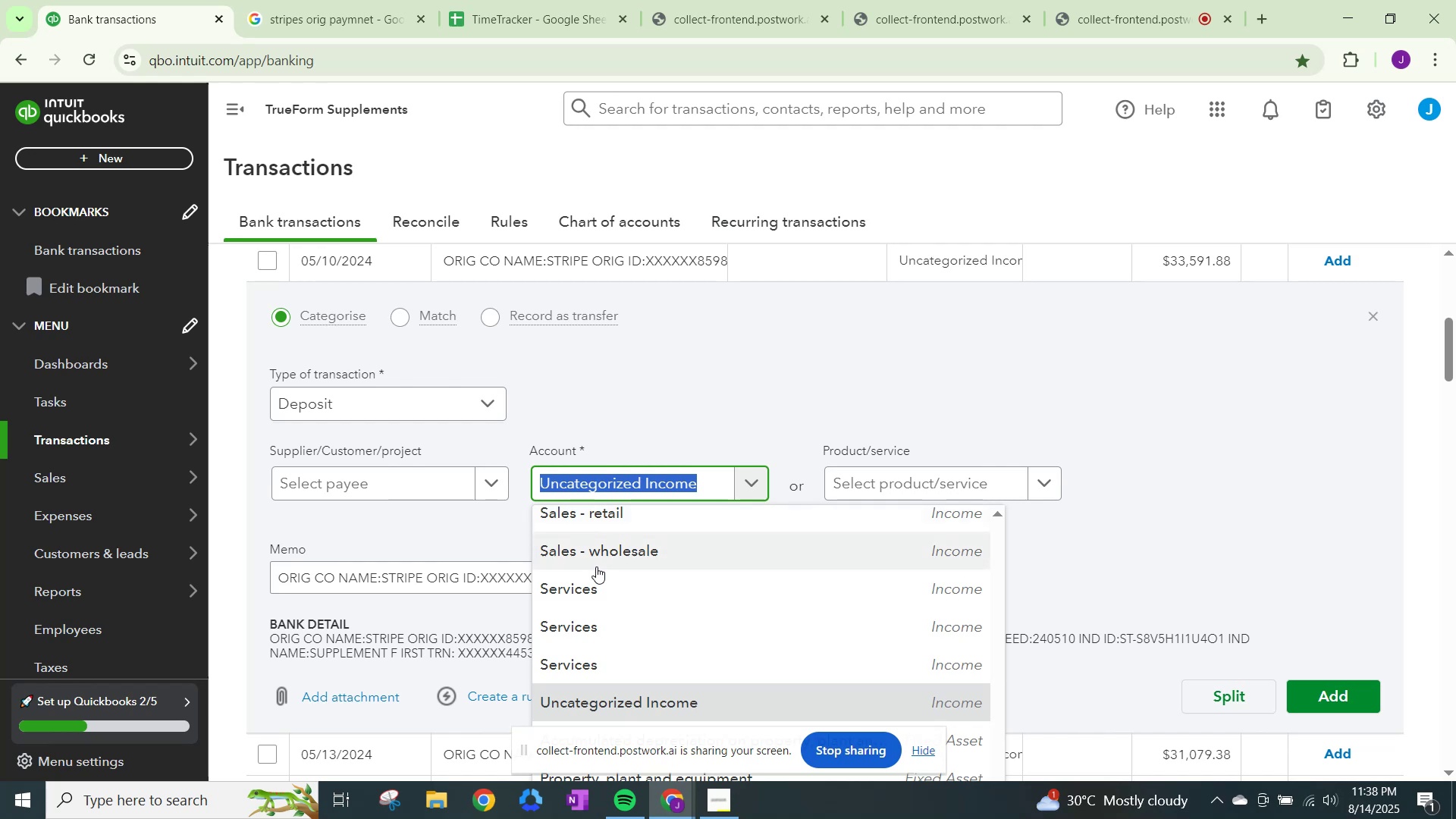 
left_click([599, 585])
 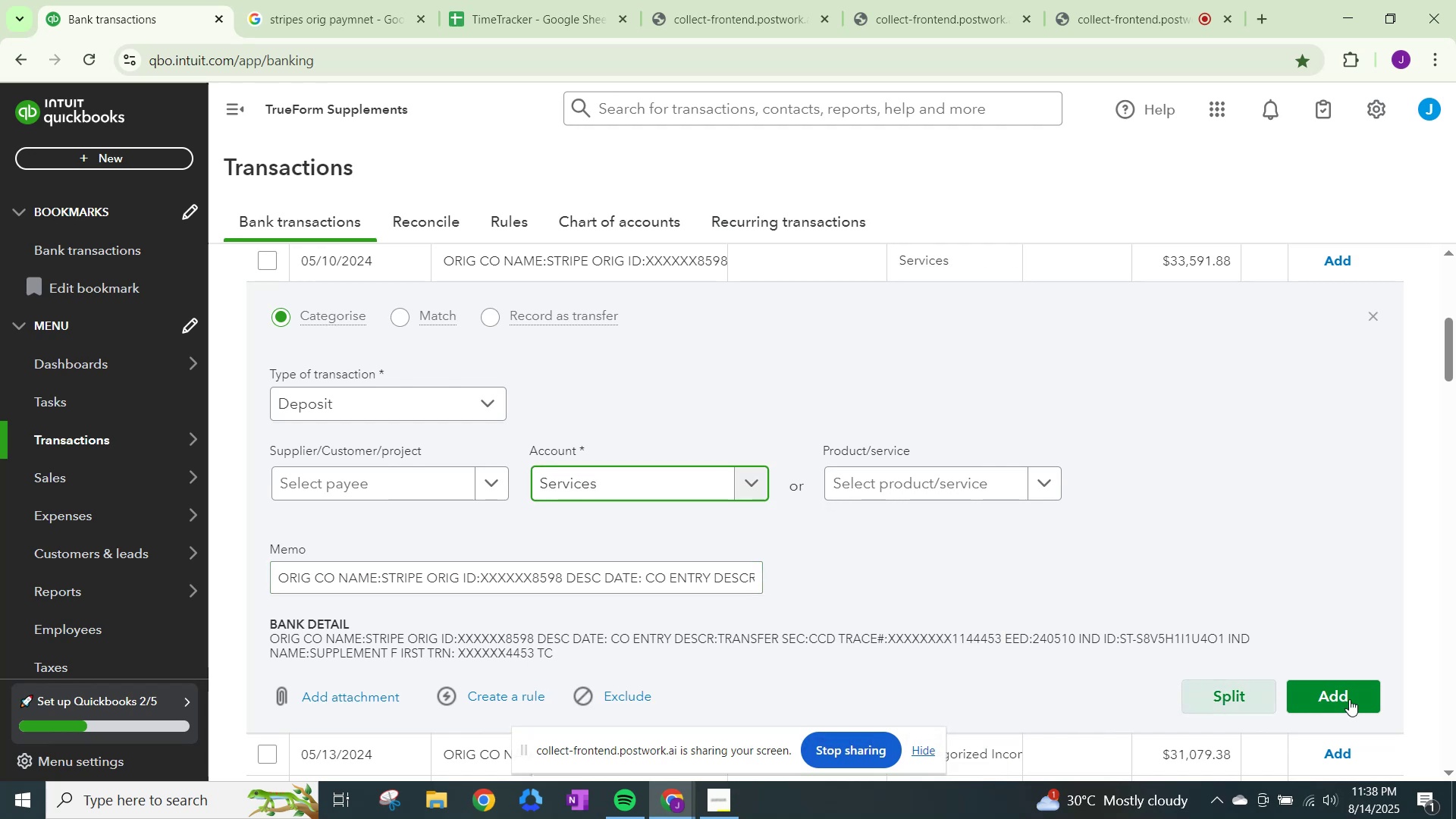 
left_click([1354, 700])
 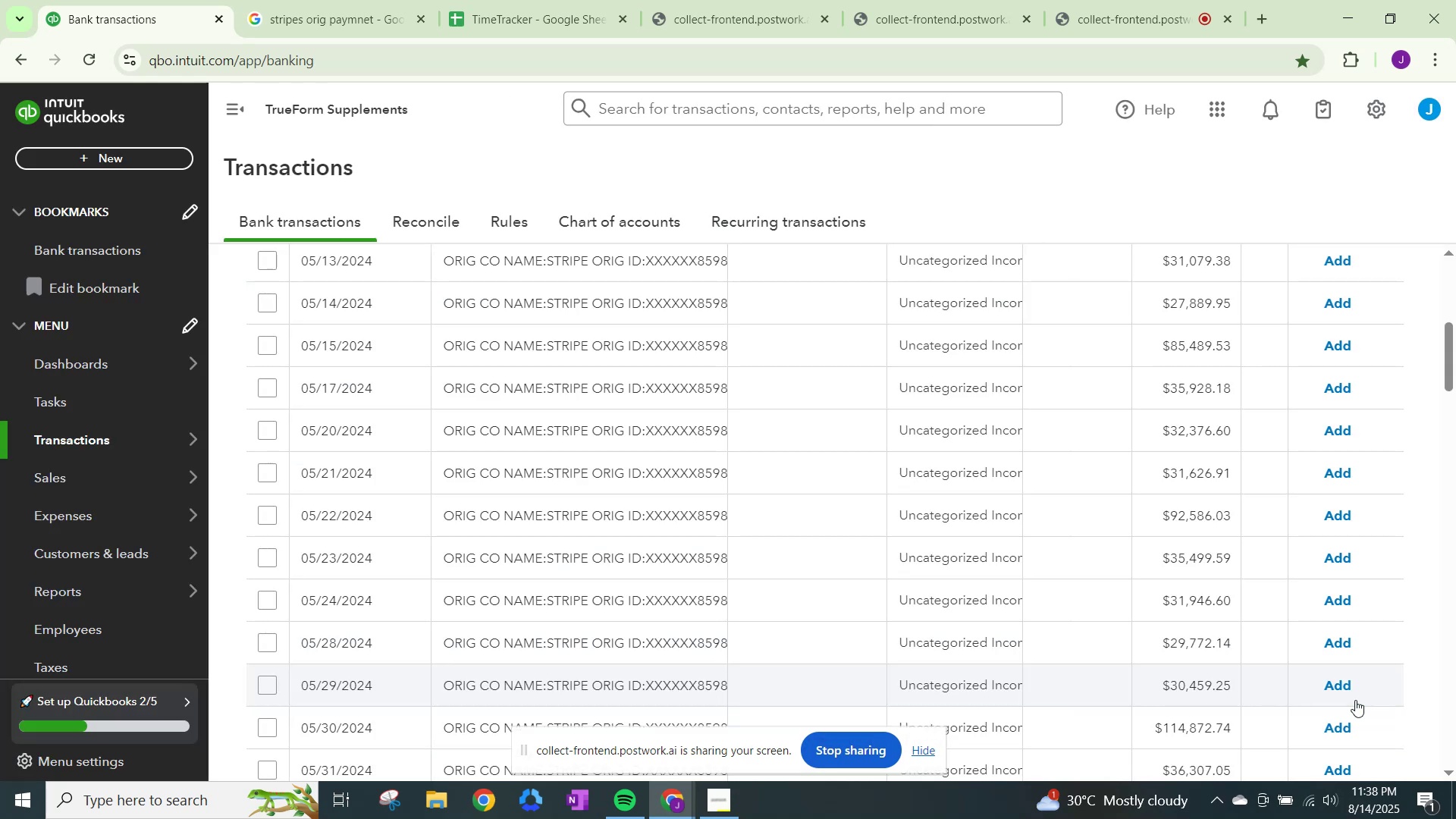 
wait(11.16)
 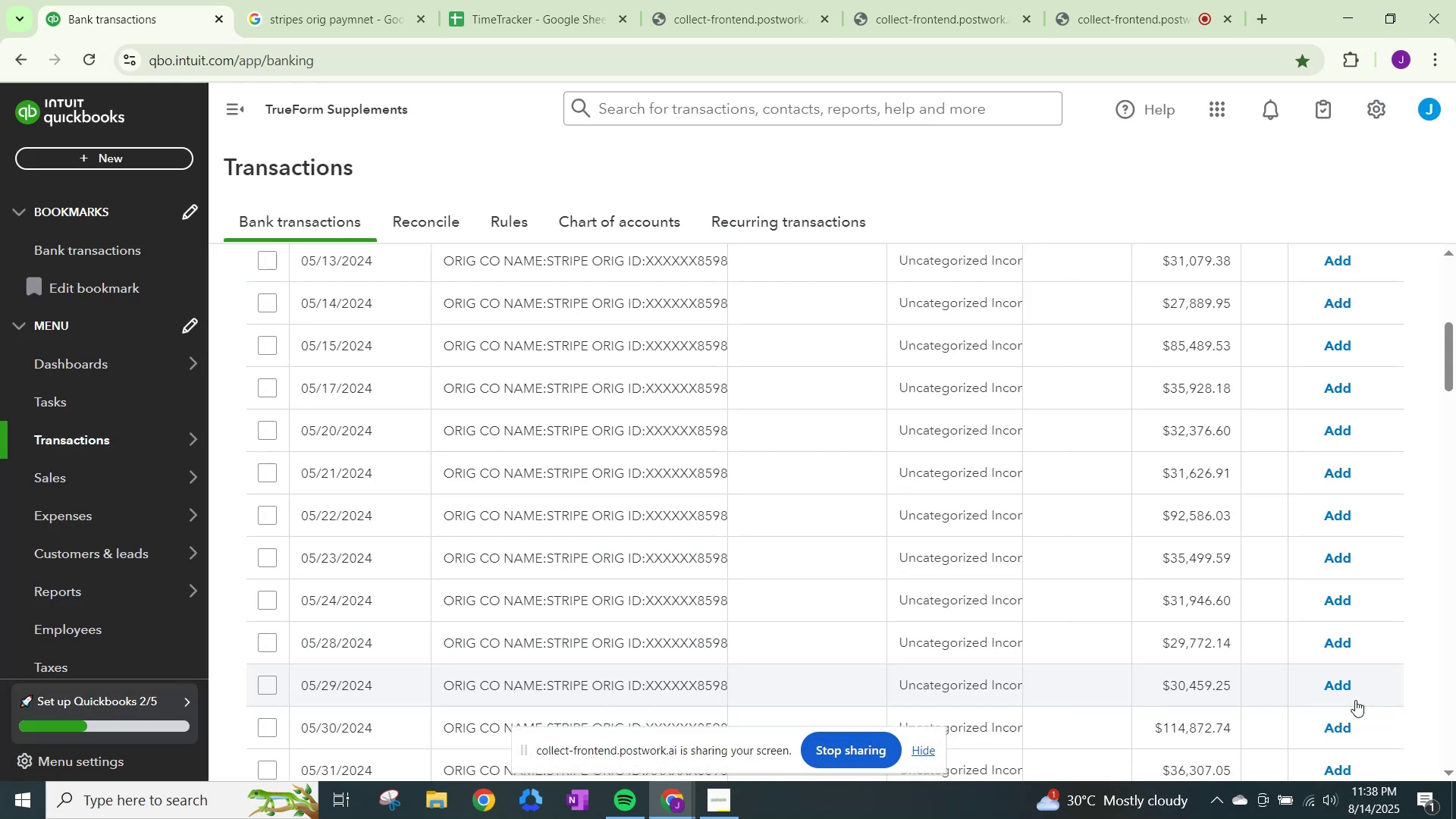 
scroll: coordinate [858, 451], scroll_direction: up, amount: 5.0
 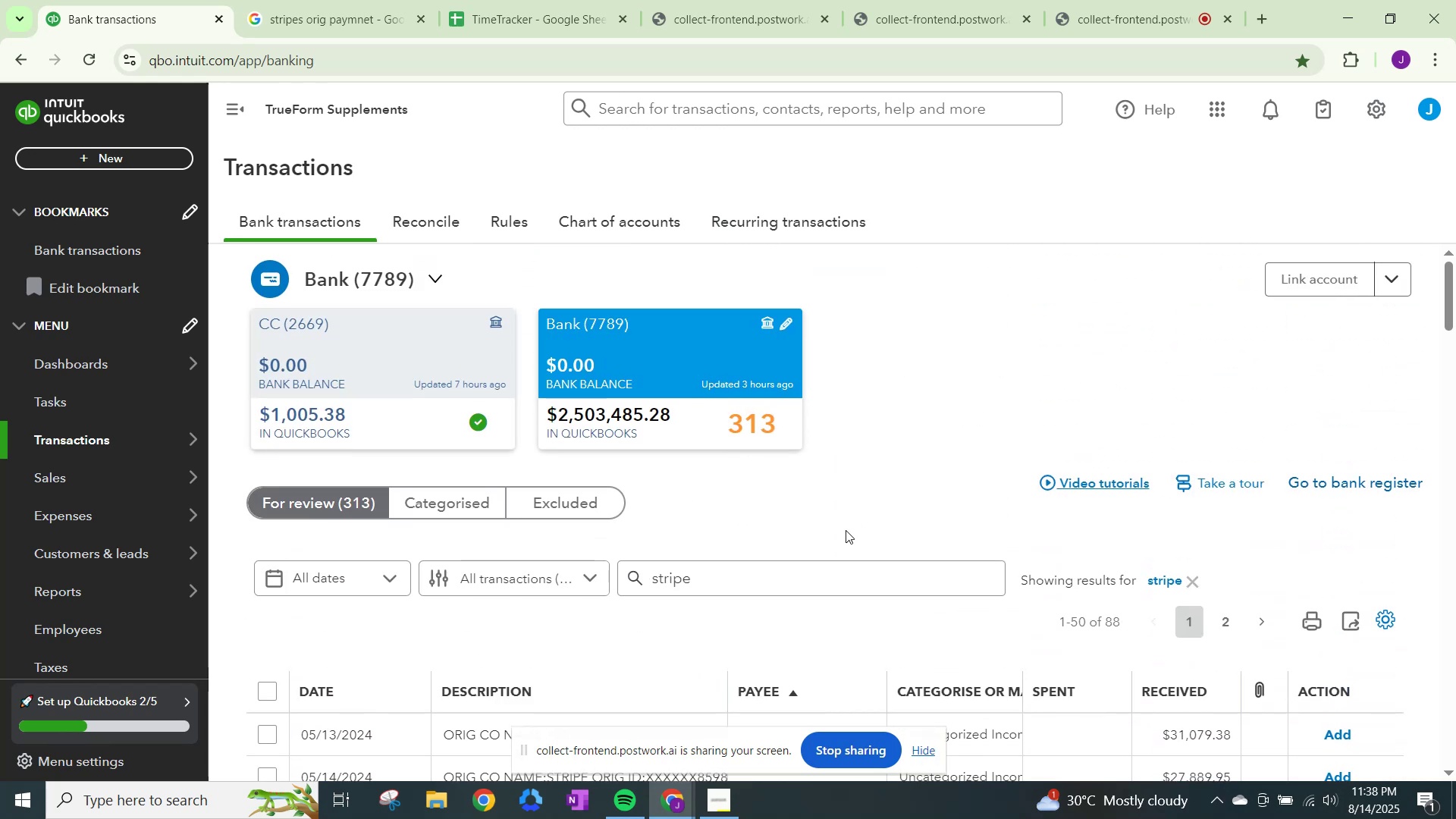 
scroll: coordinate [846, 530], scroll_direction: down, amount: 2.0
 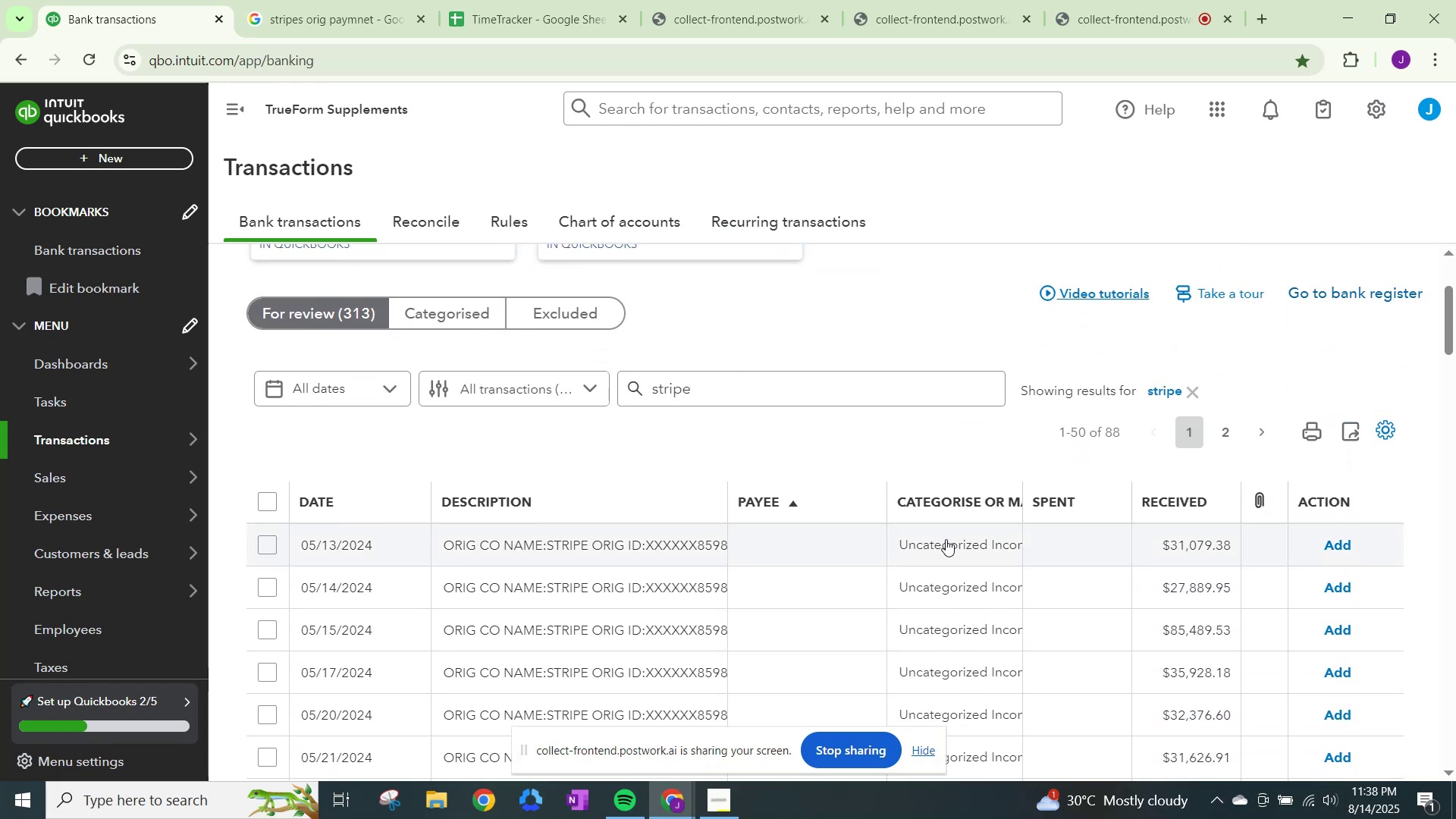 
left_click([947, 544])
 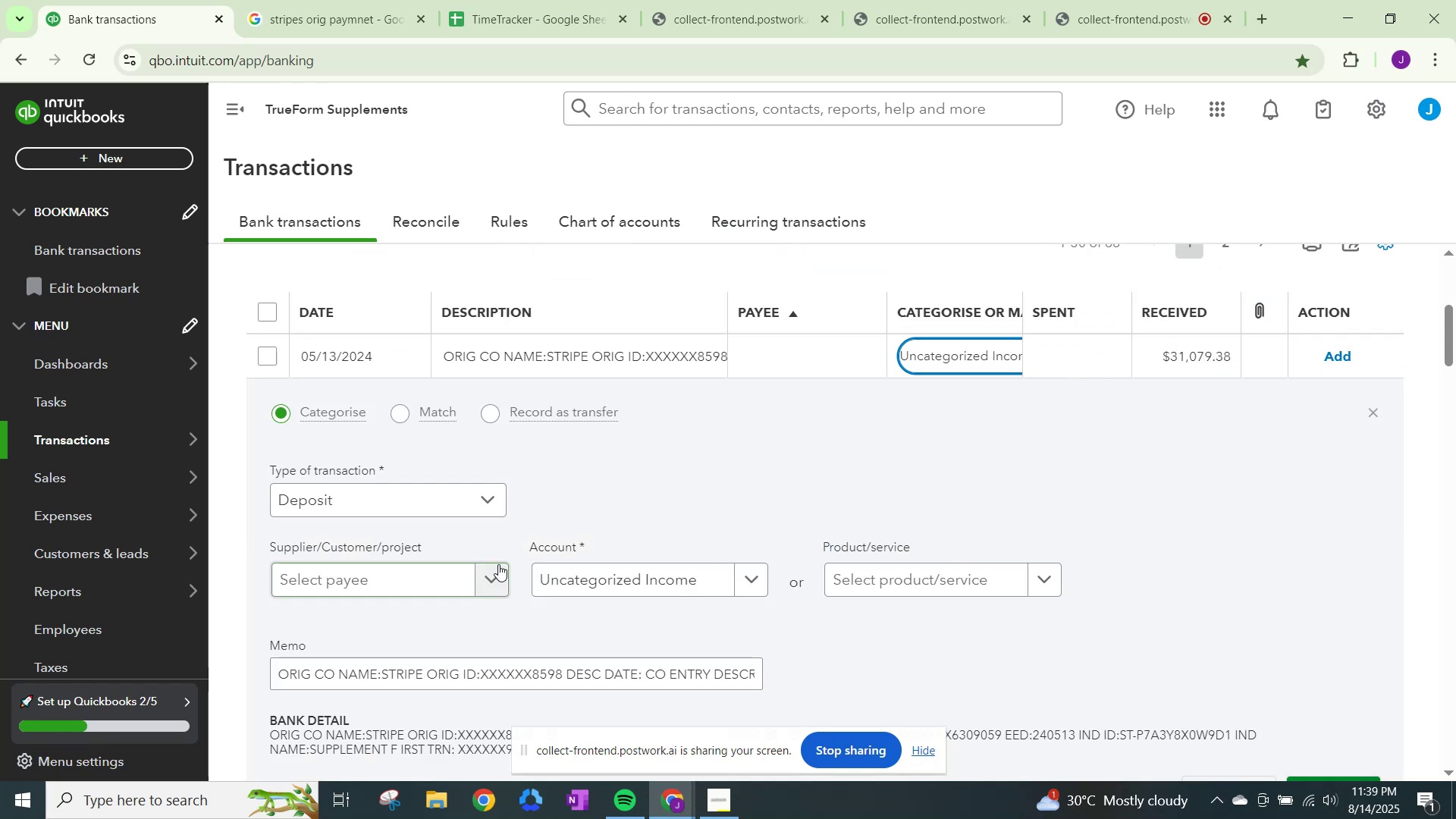 
left_click([497, 564])
 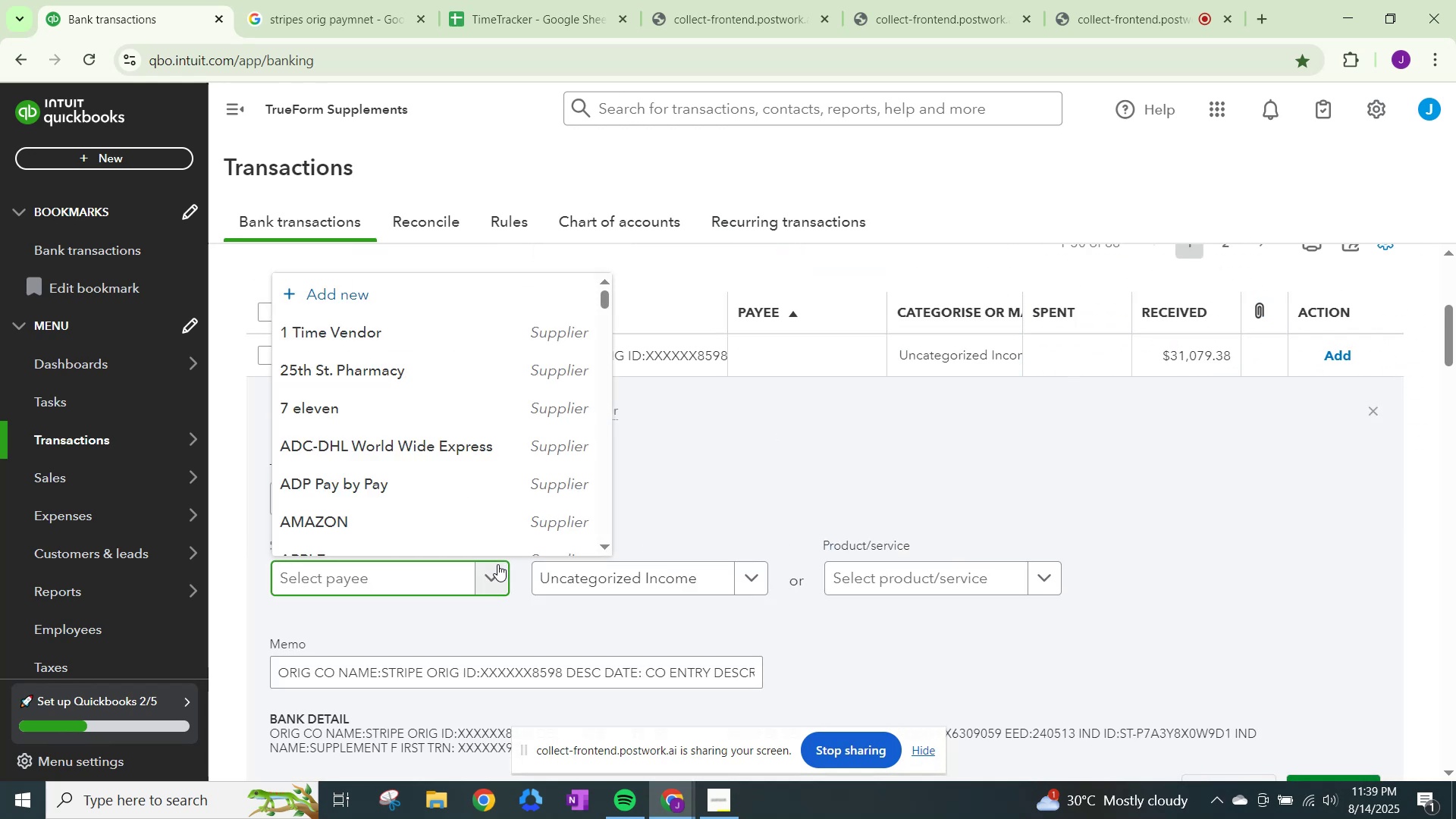 
key(Control+ControlLeft)
 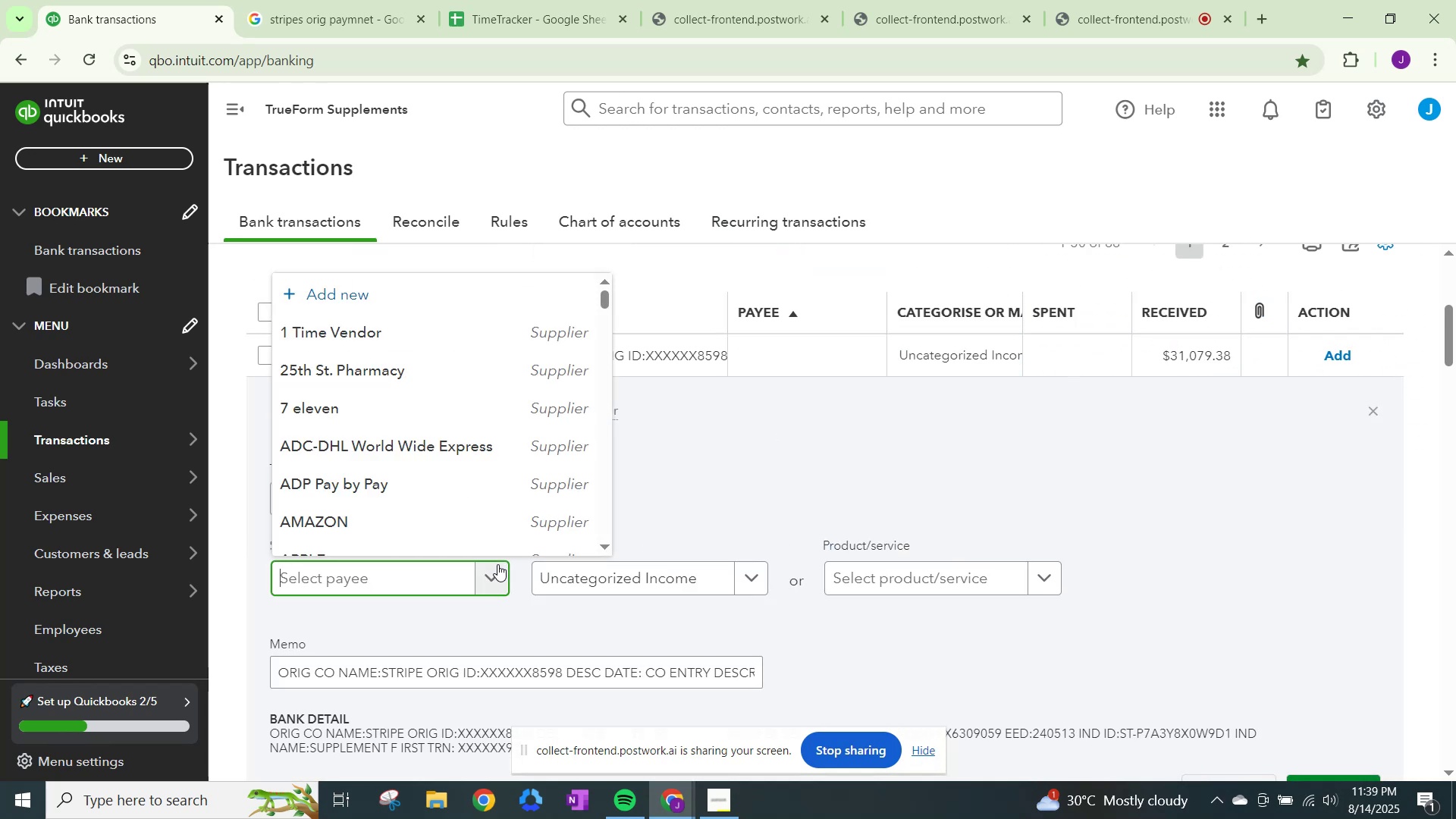 
key(Control+V)
 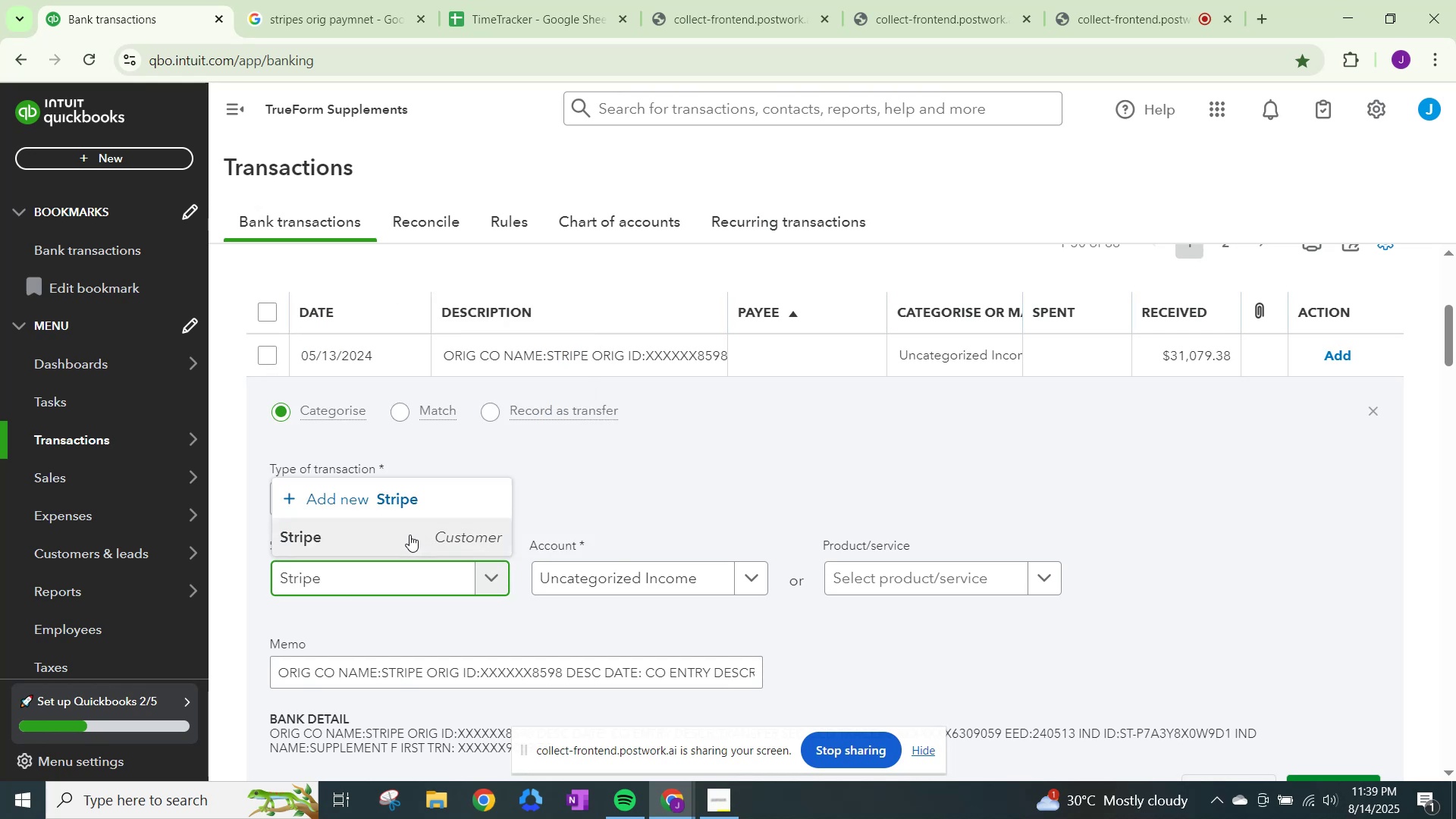 
left_click([409, 535])
 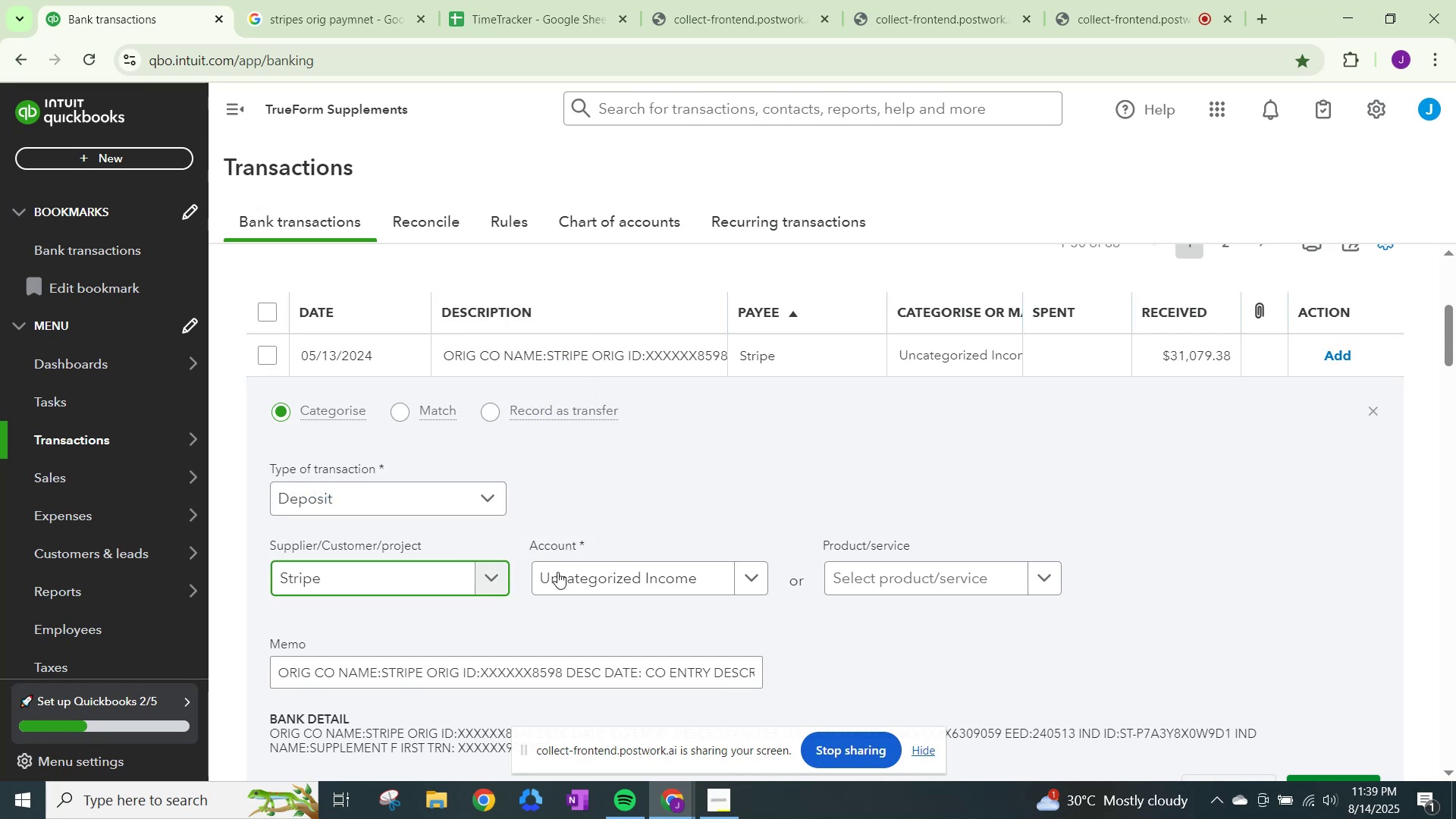 
left_click([623, 591])
 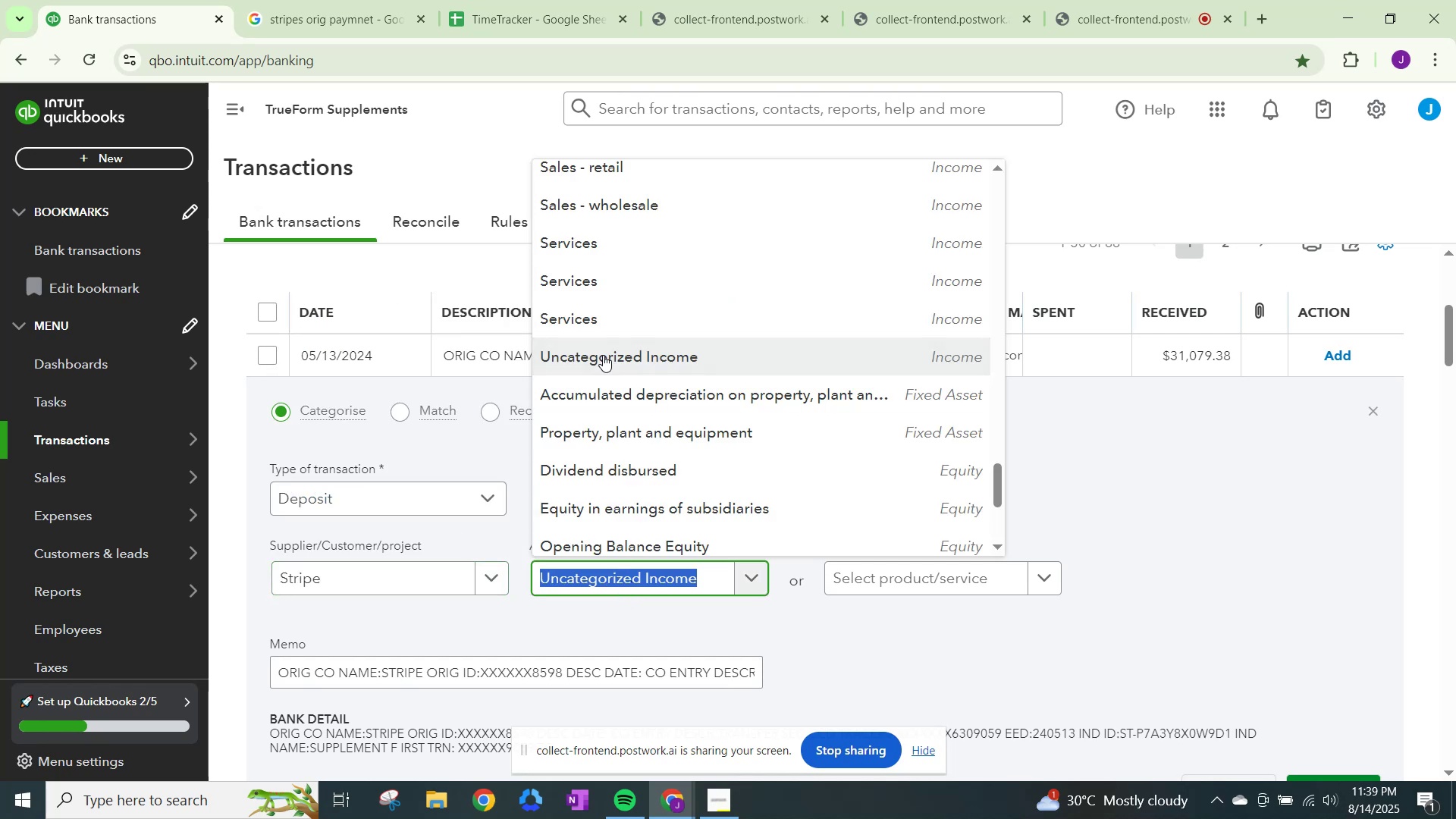 
left_click([601, 310])
 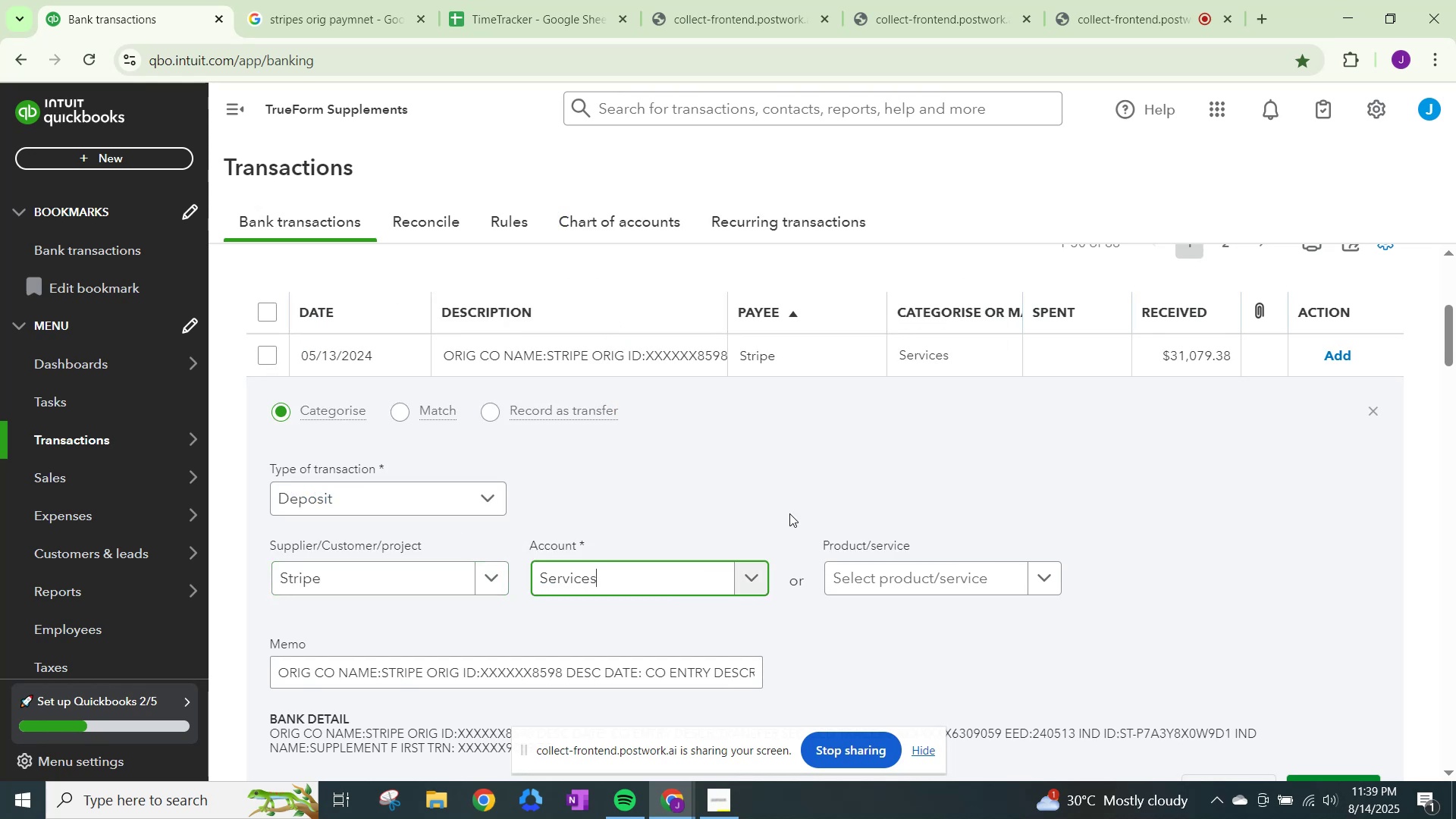 
scroll: coordinate [1191, 674], scroll_direction: down, amount: 1.0
 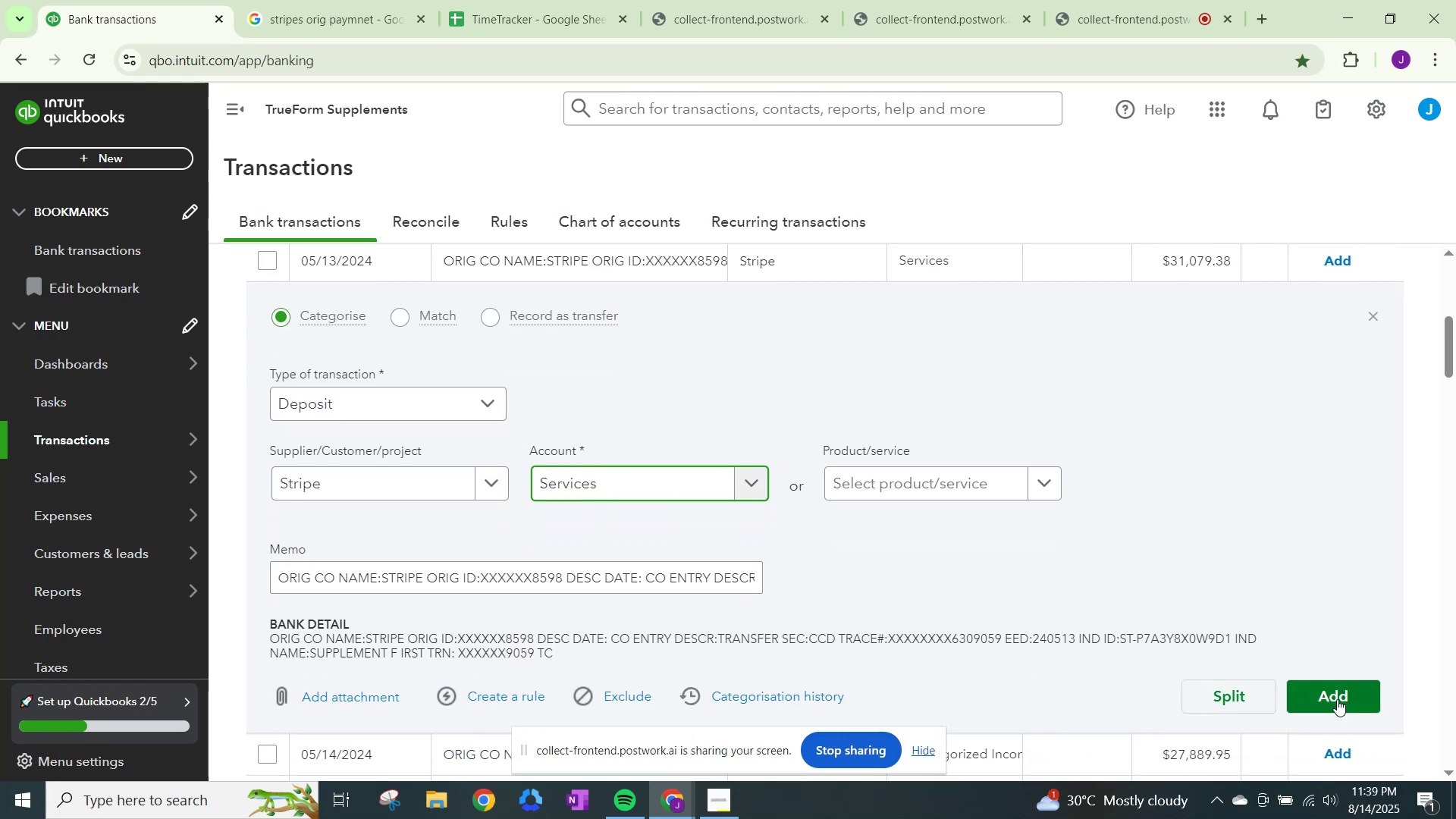 
left_click([1339, 697])
 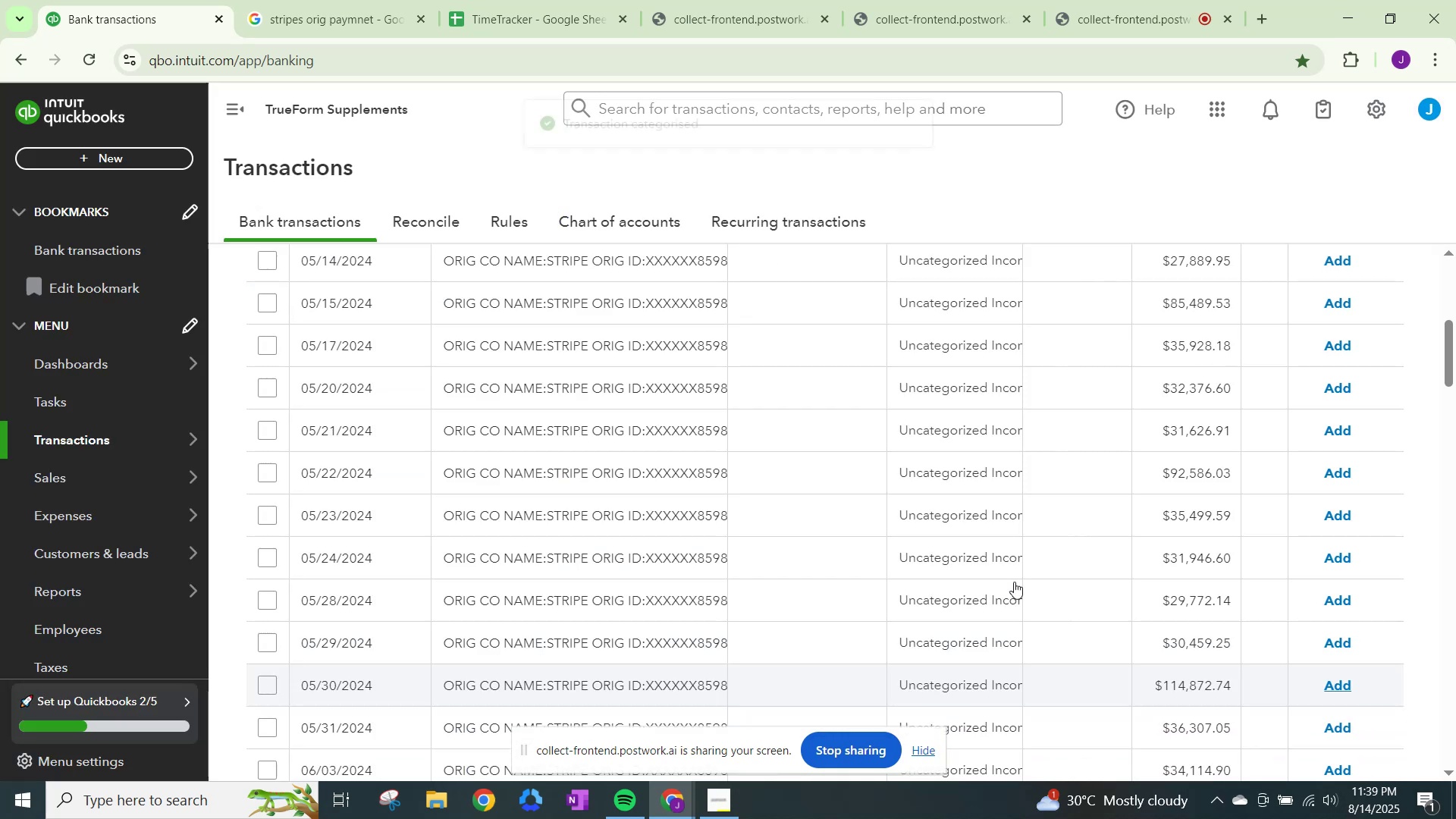 
scroll: coordinate [761, 581], scroll_direction: up, amount: 2.0
 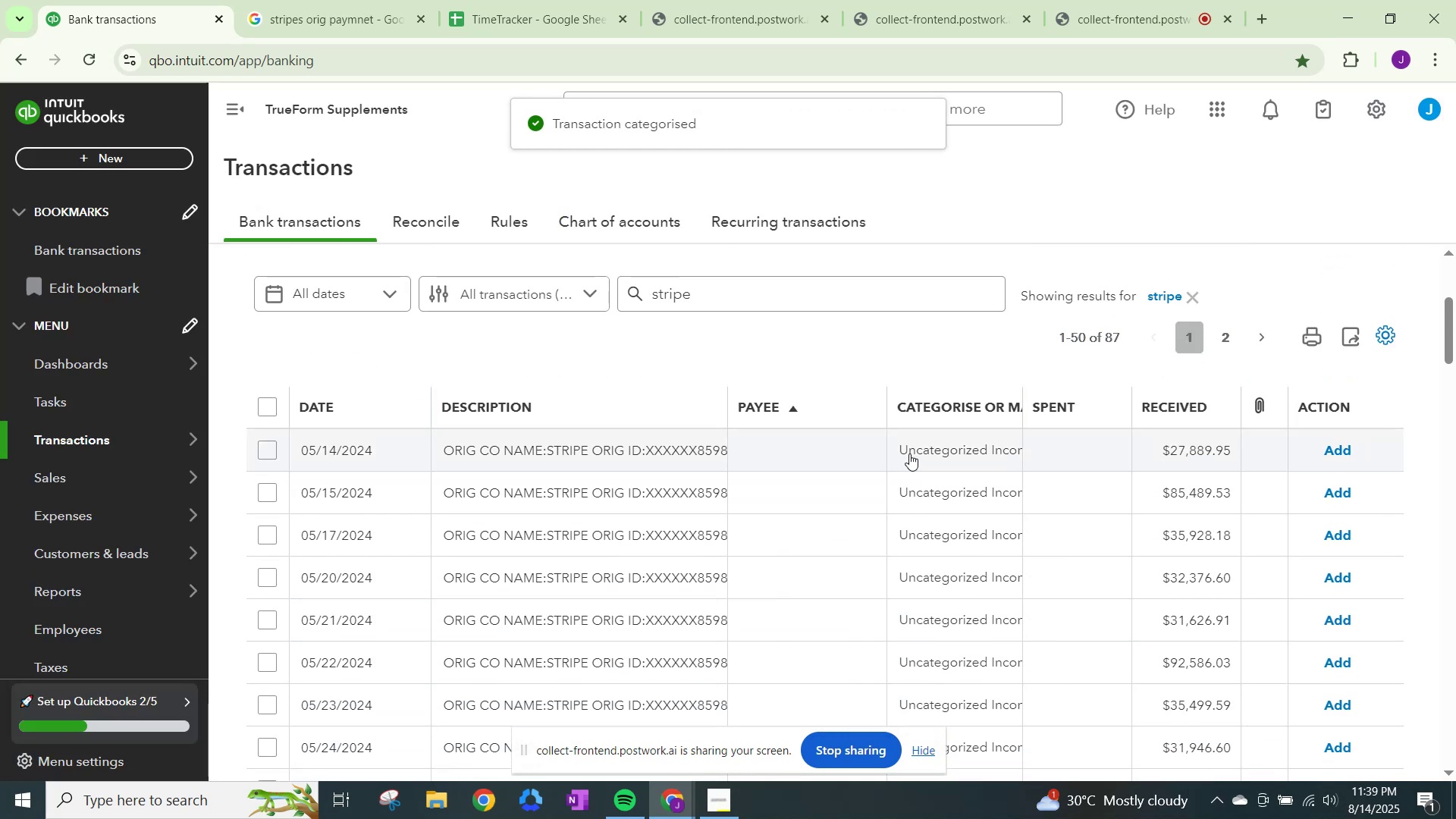 
left_click([938, 438])
 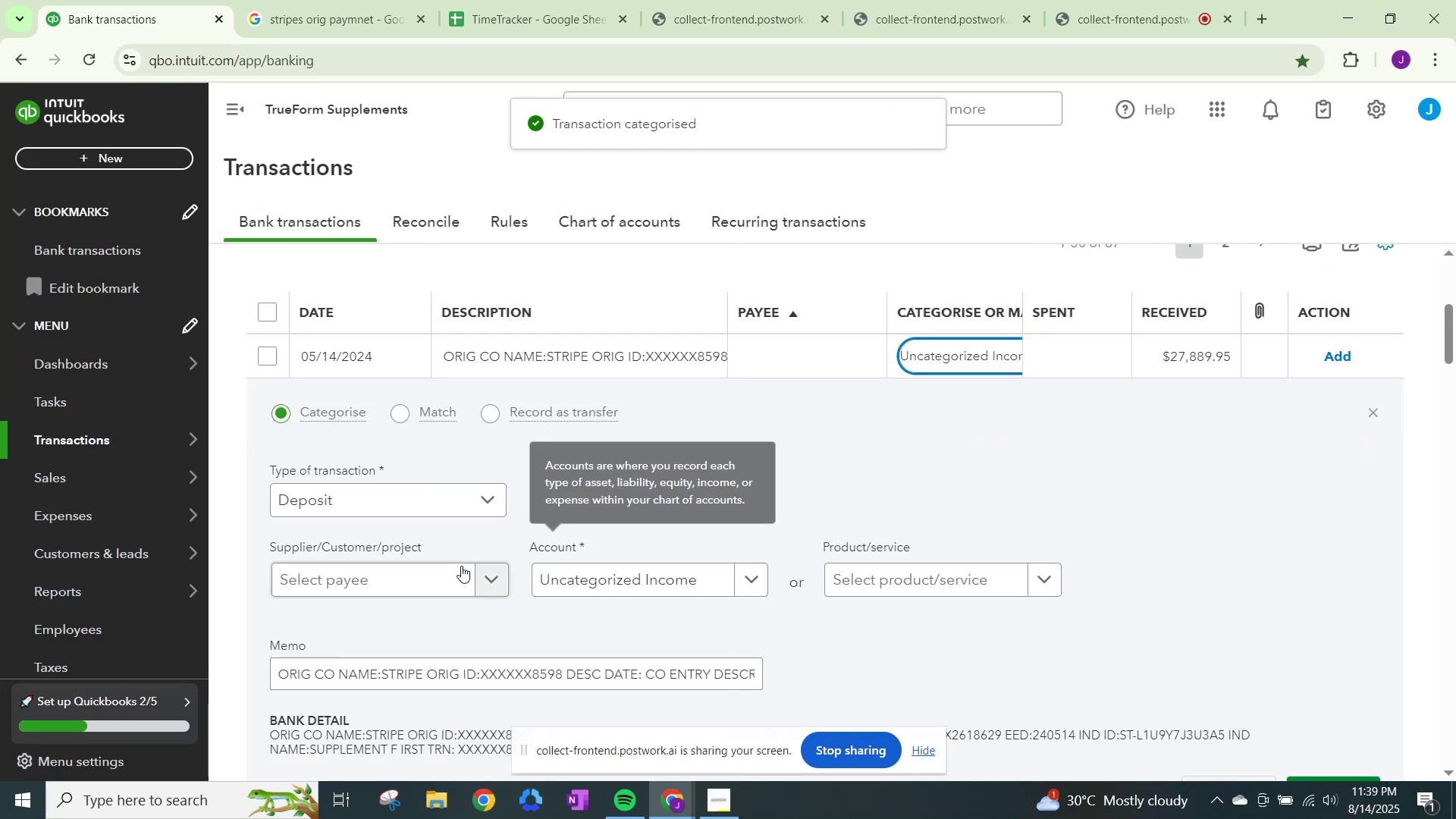 
left_click([461, 566])
 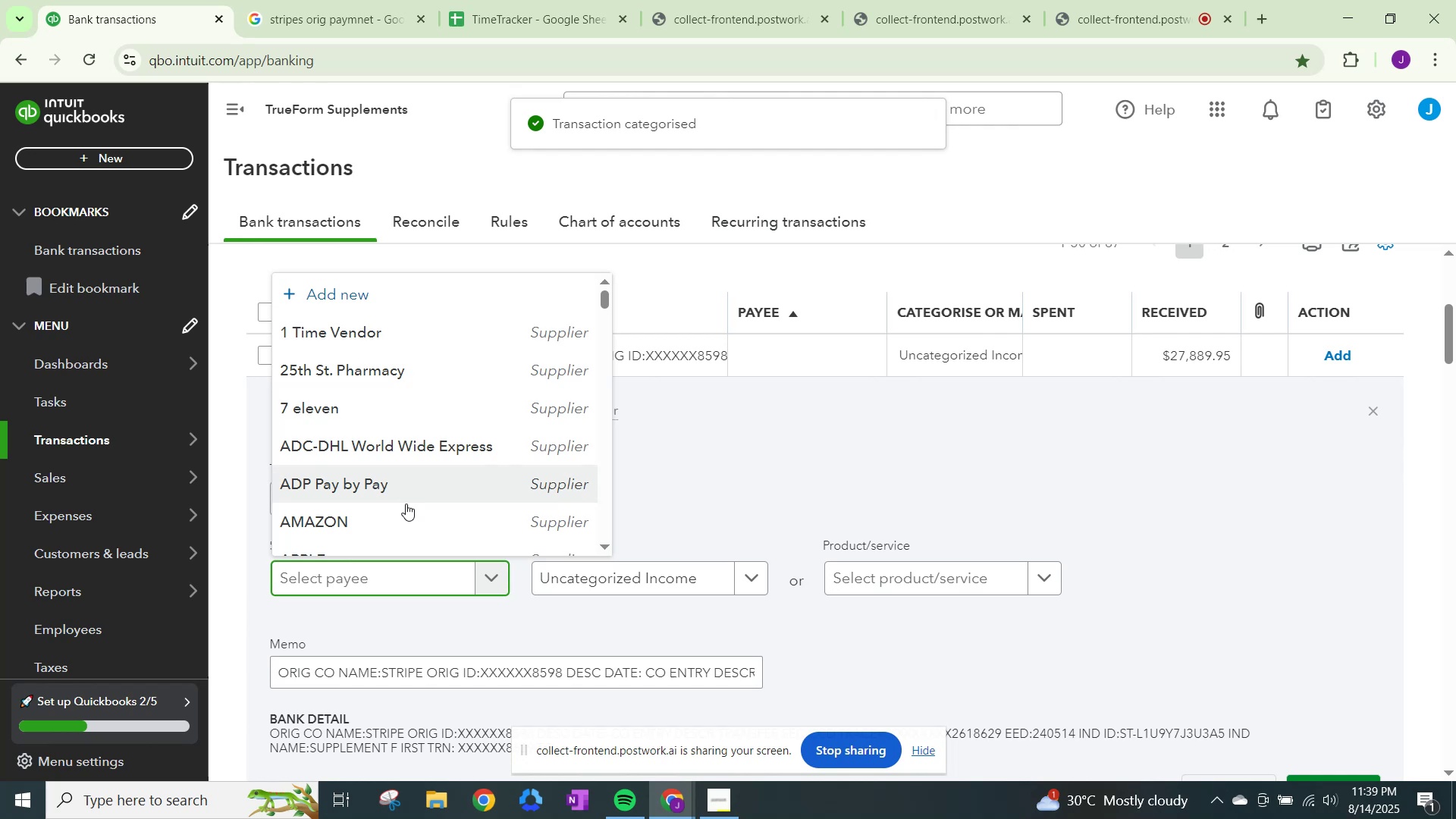 
key(Control+V)
 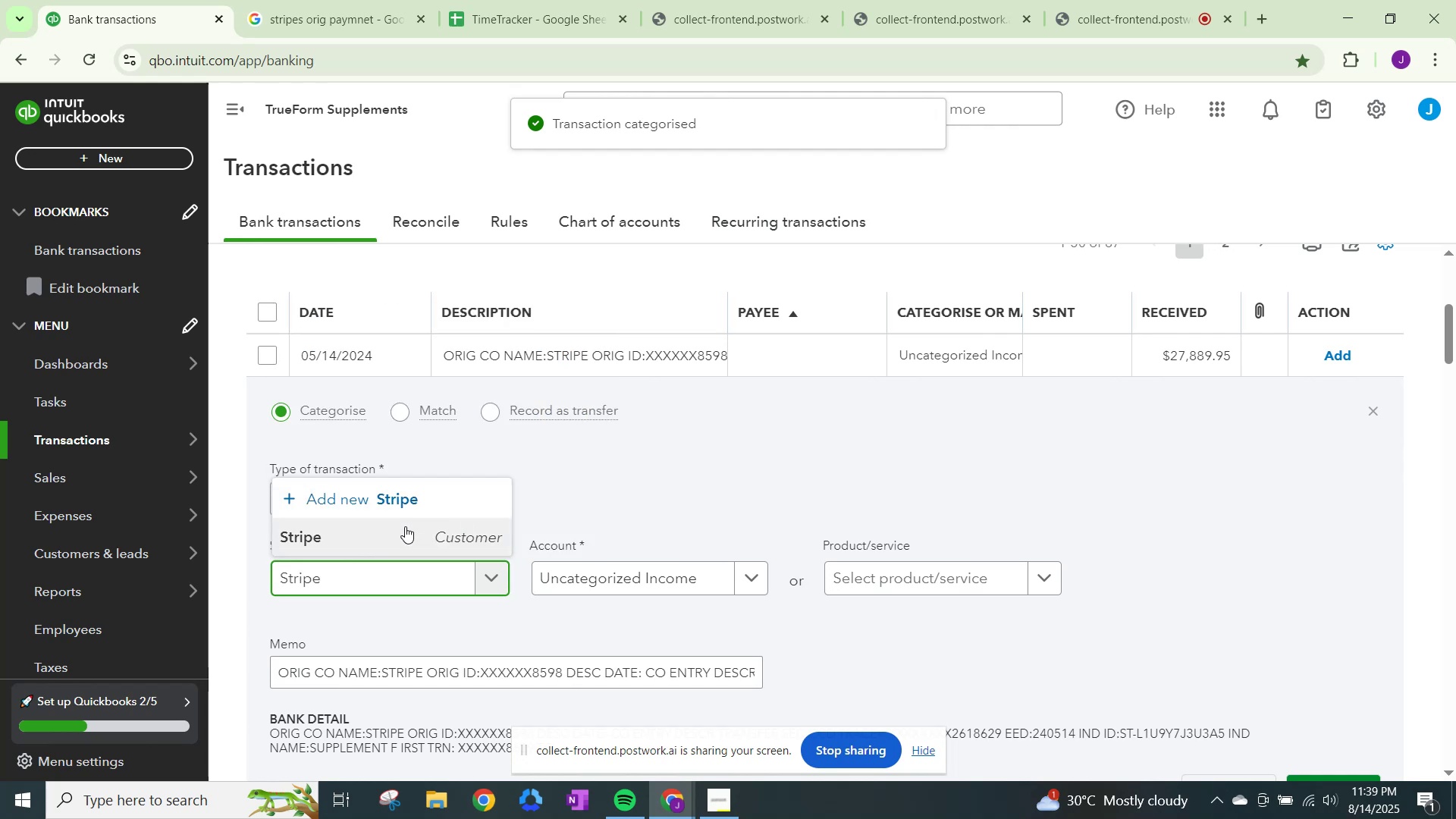 
left_click([405, 526])
 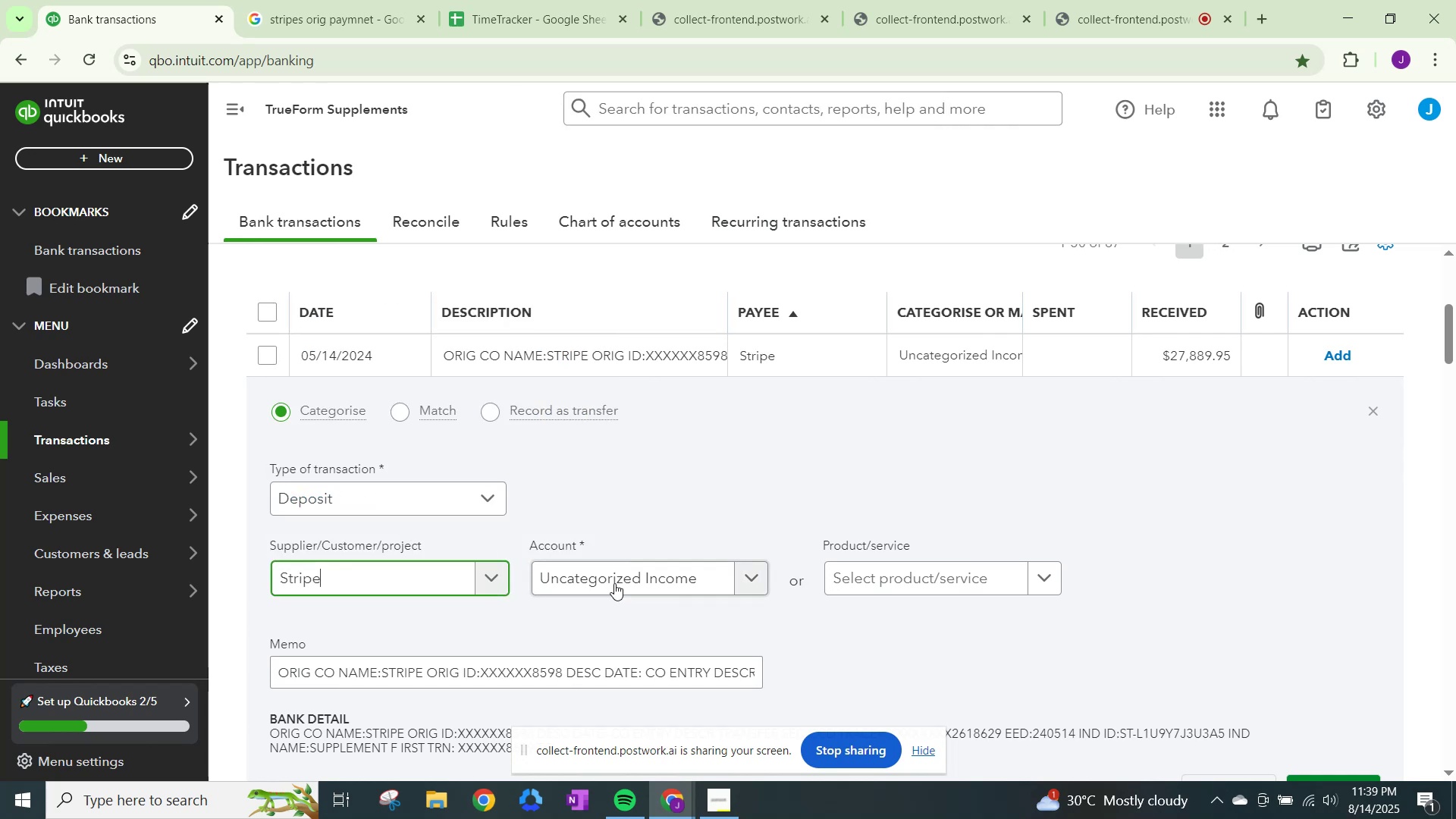 
left_click([633, 589])
 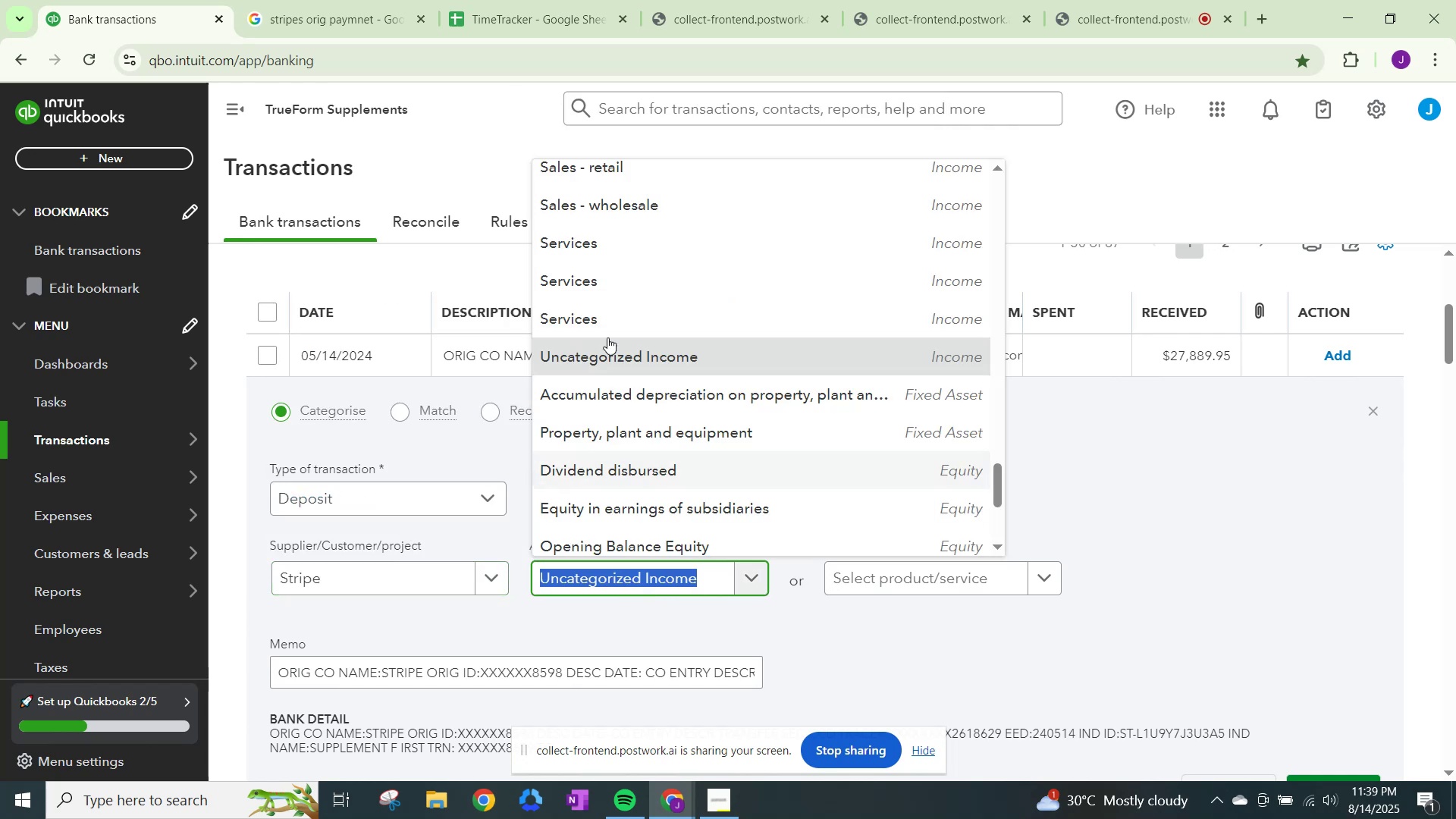 
left_click([603, 312])
 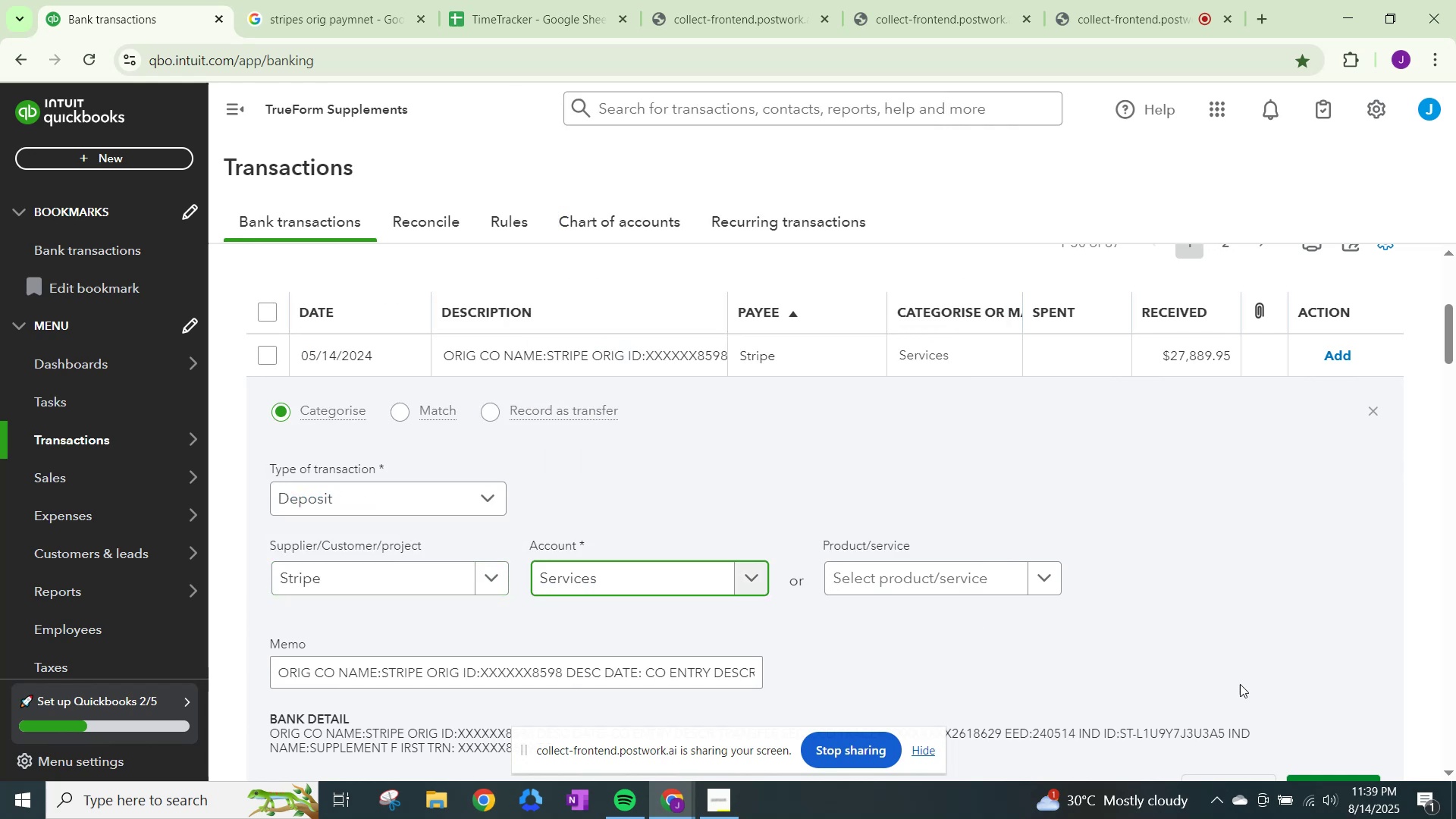 
scroll: coordinate [1310, 728], scroll_direction: down, amount: 1.0
 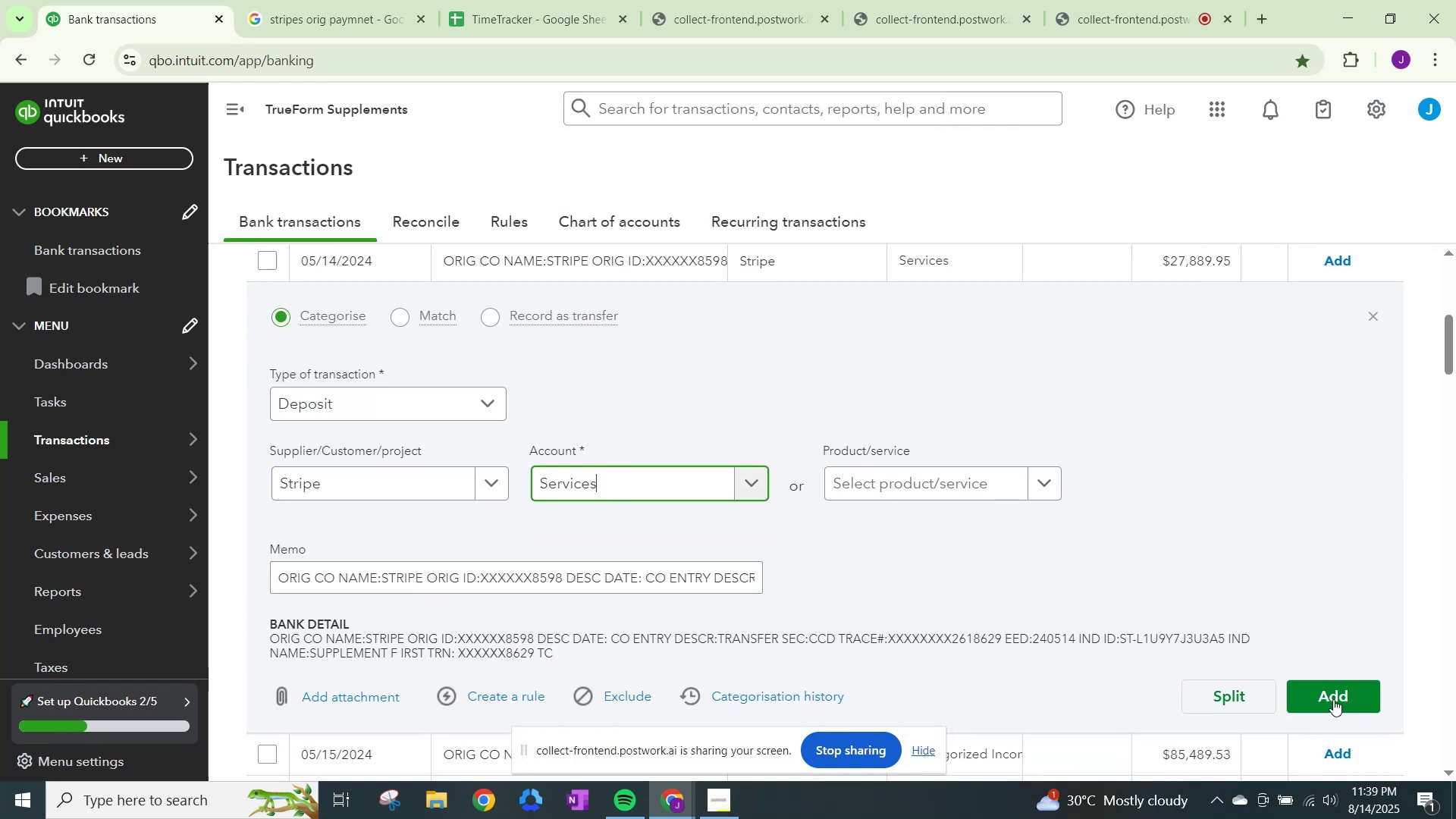 
left_click([1333, 698])
 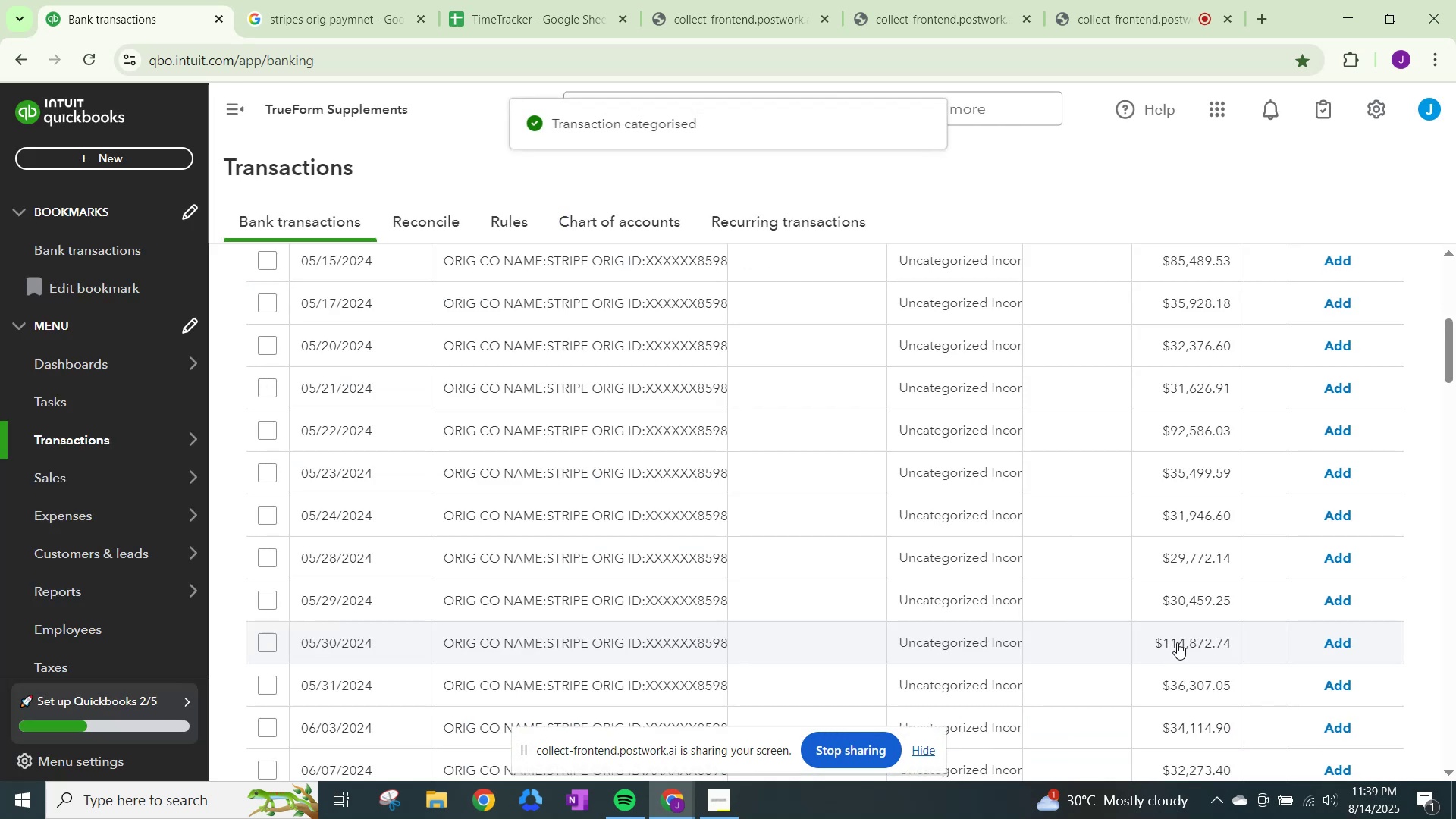 
scroll: coordinate [960, 394], scroll_direction: up, amount: 2.0
 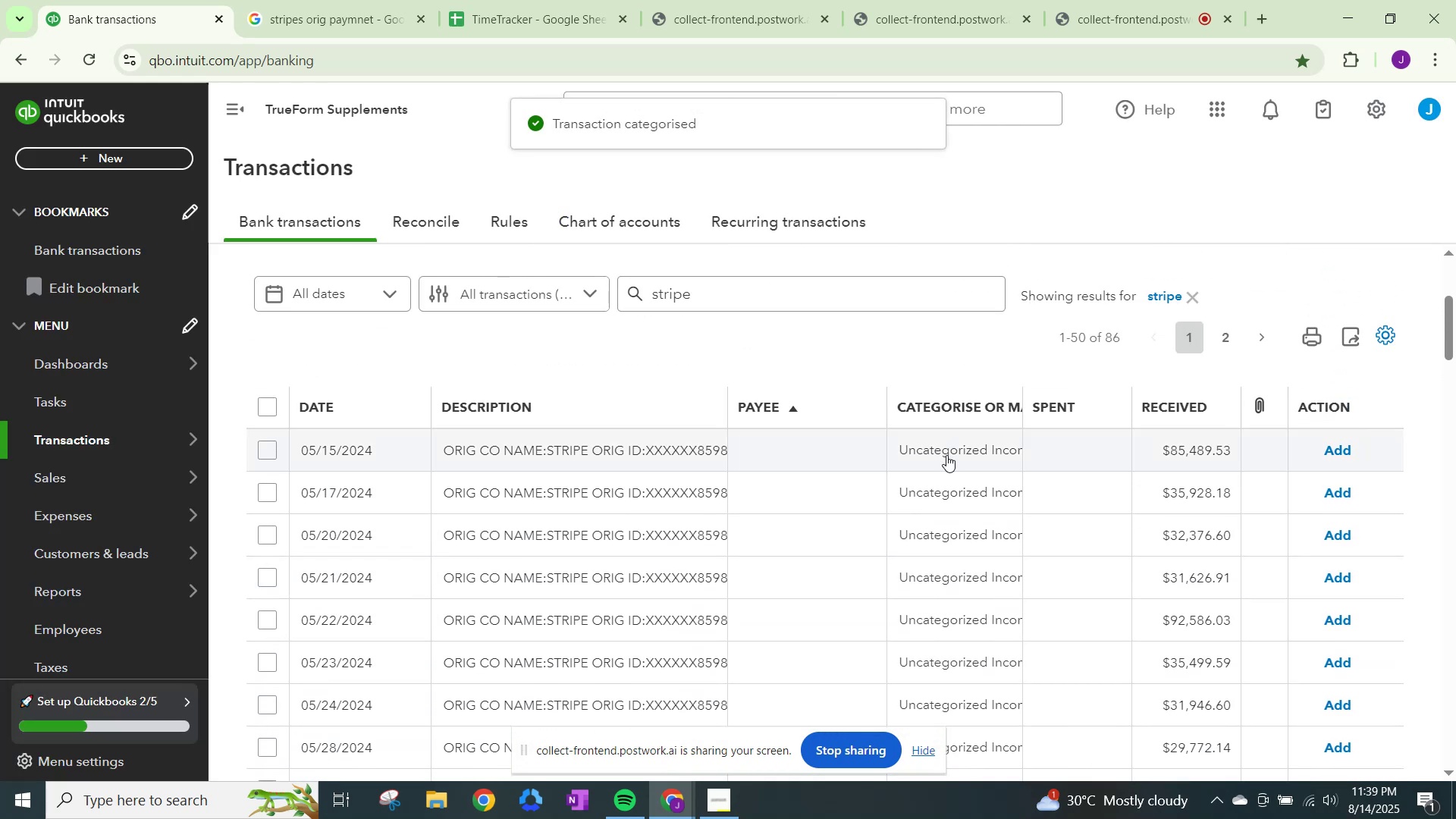 
left_click([946, 455])
 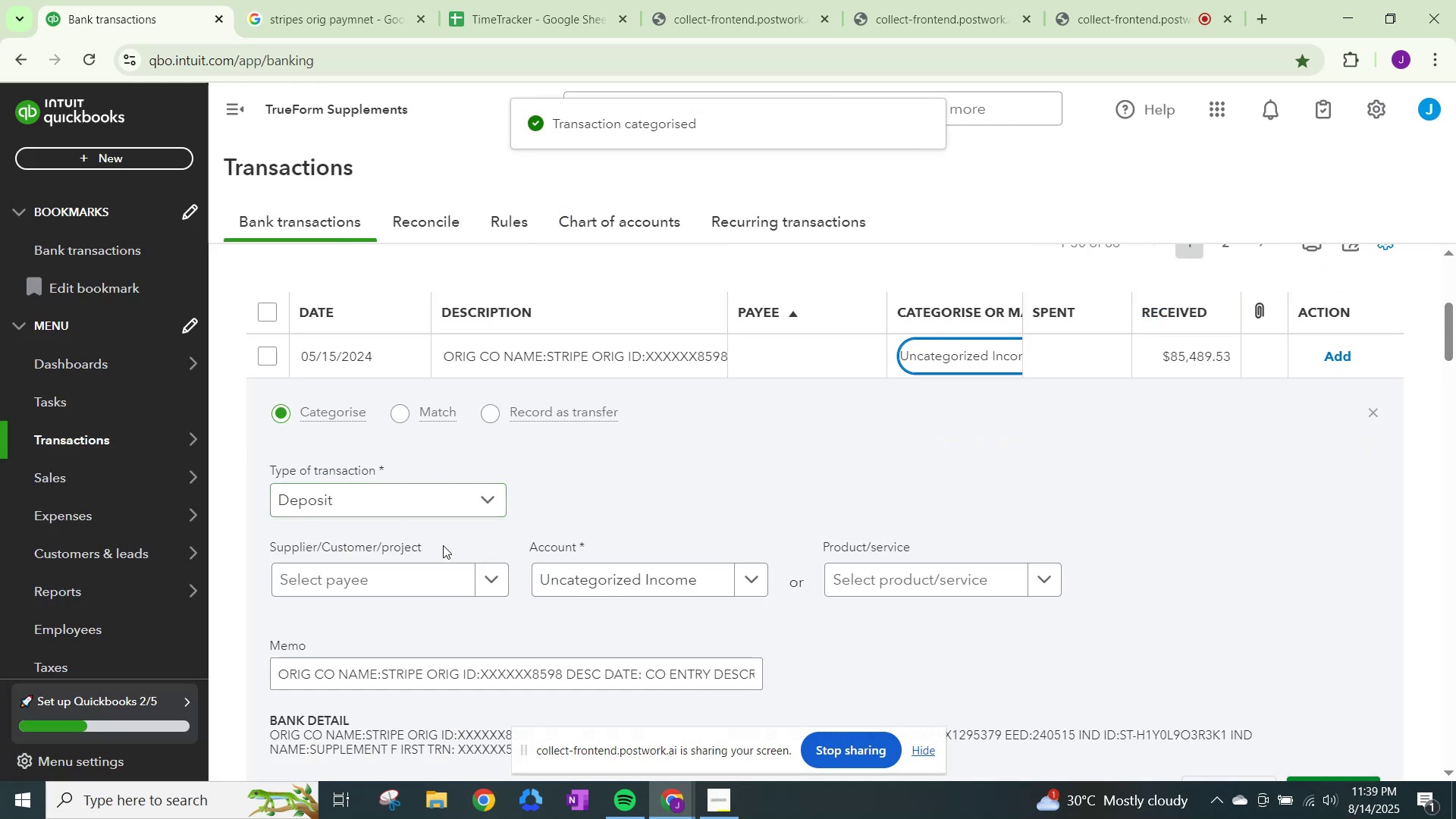 
left_click([450, 581])
 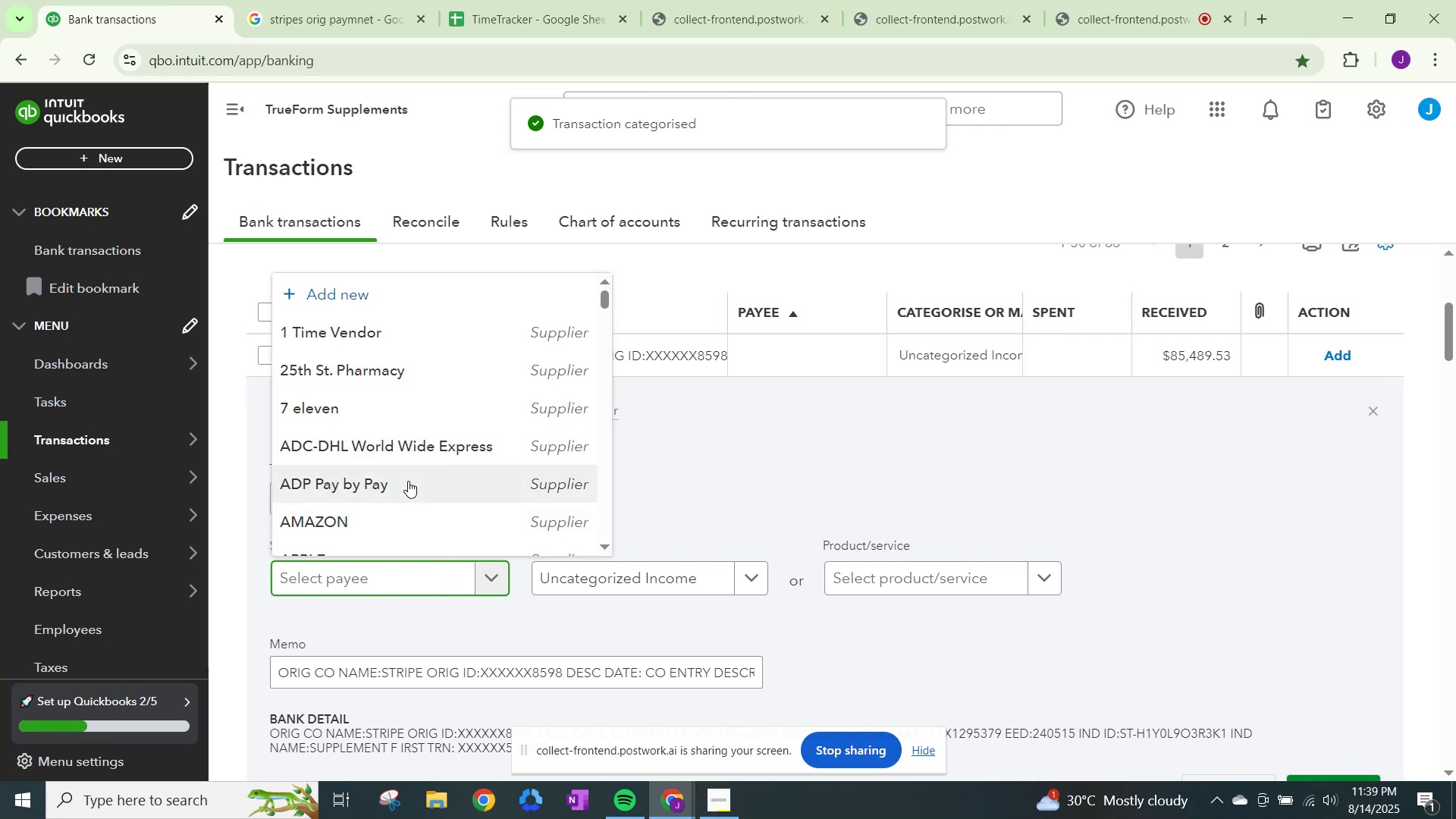 
key(Control+V)
 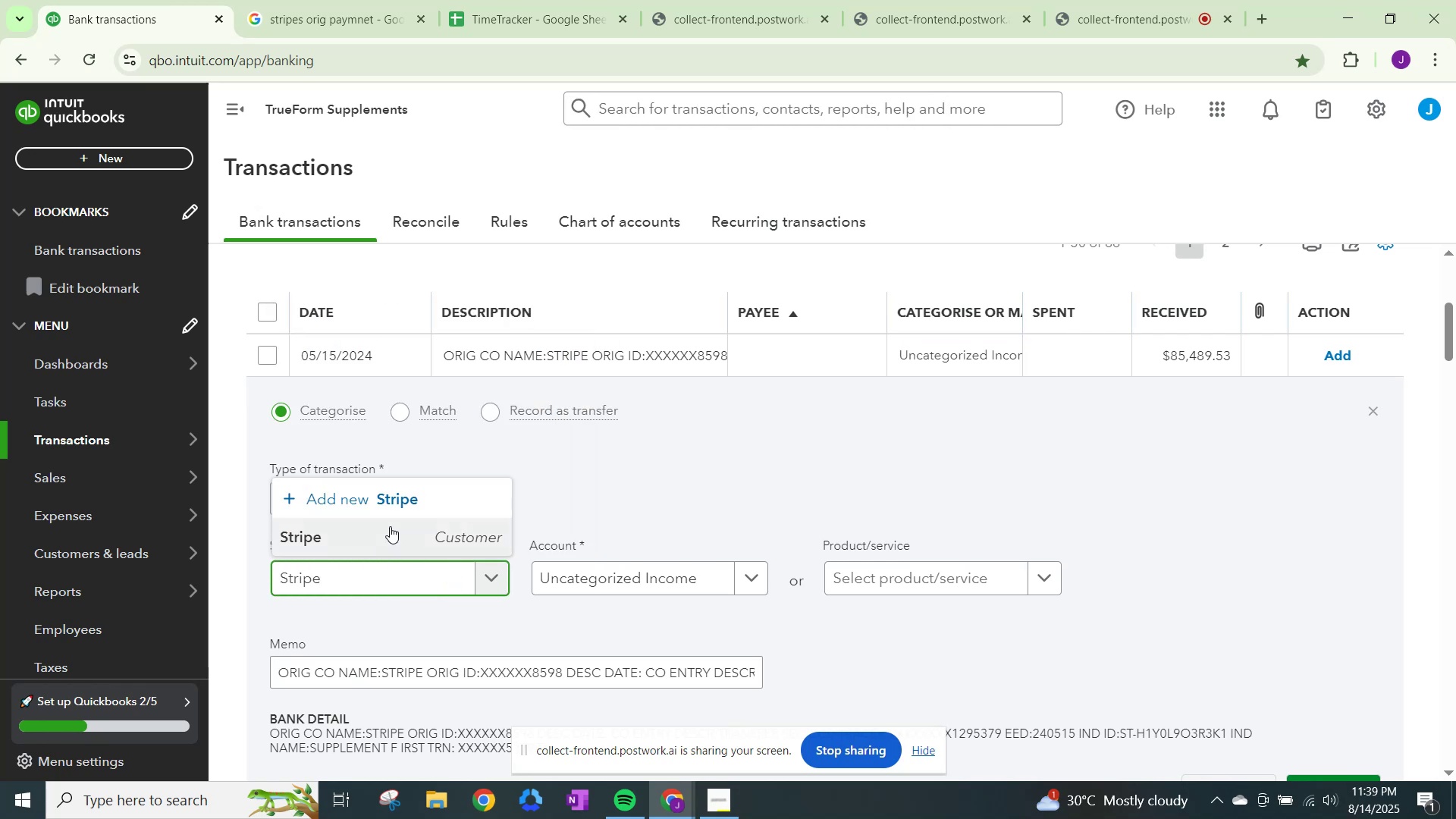 
left_click([390, 526])
 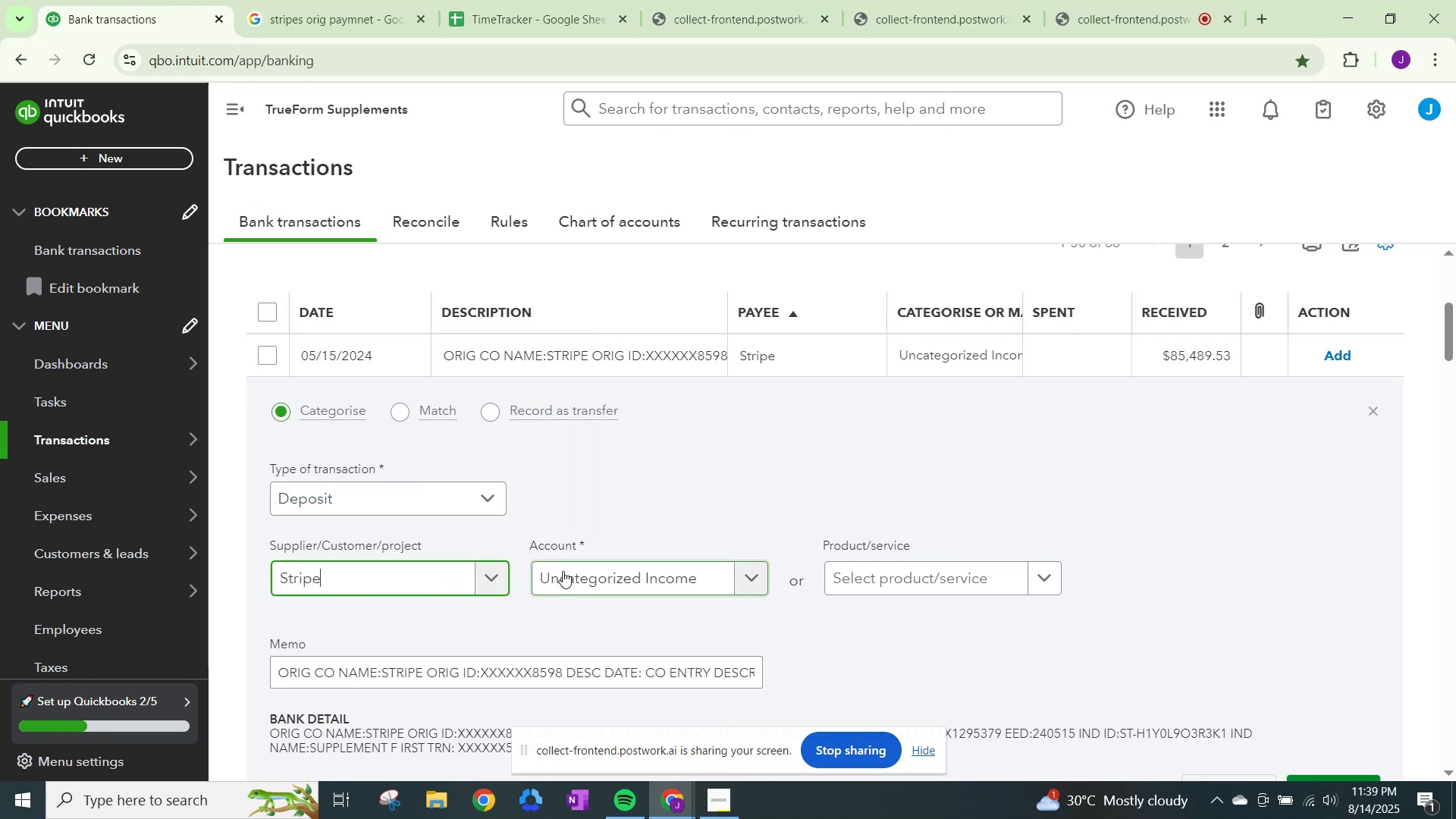 
left_click([563, 571])
 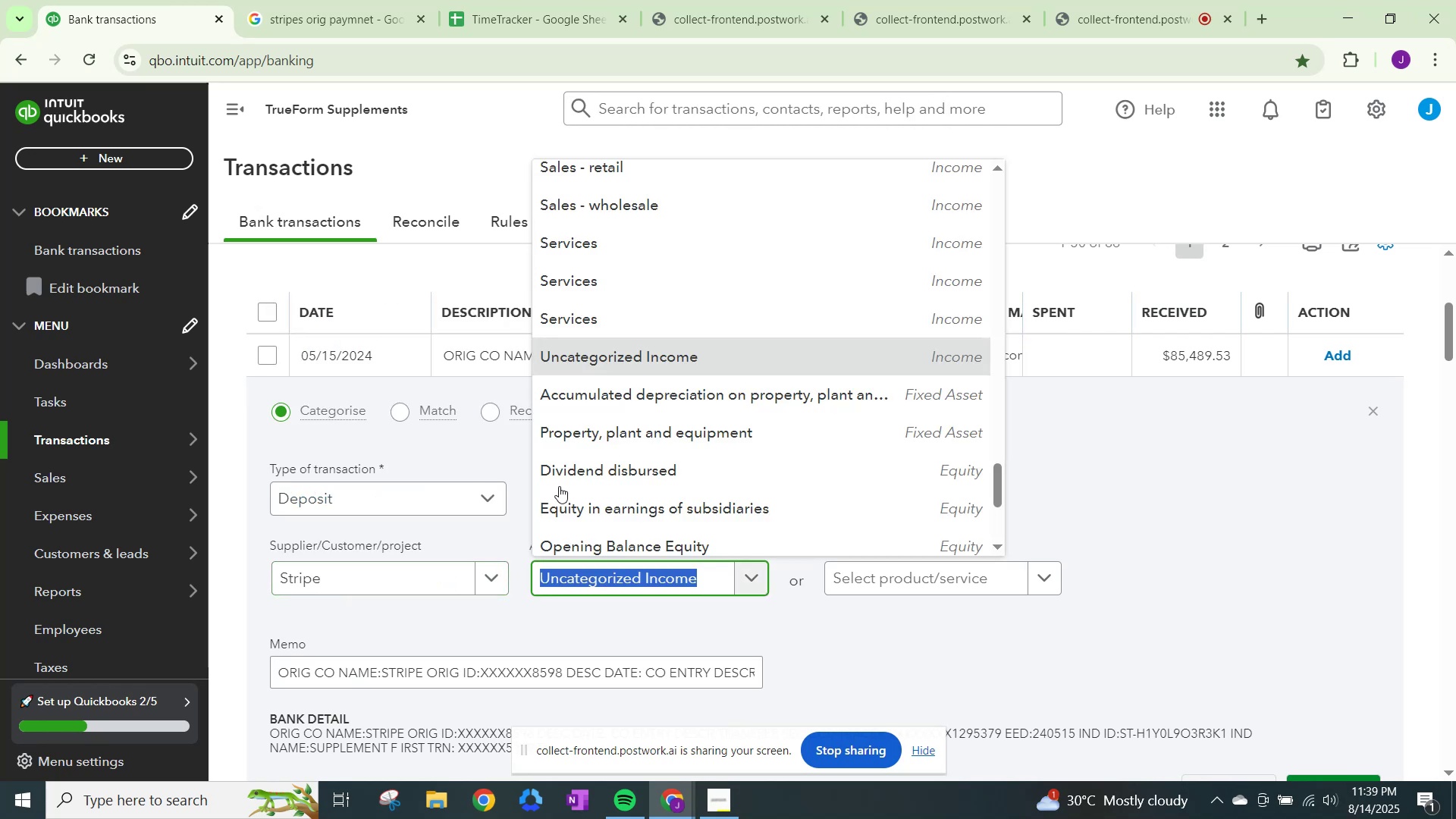 
left_click([580, 312])
 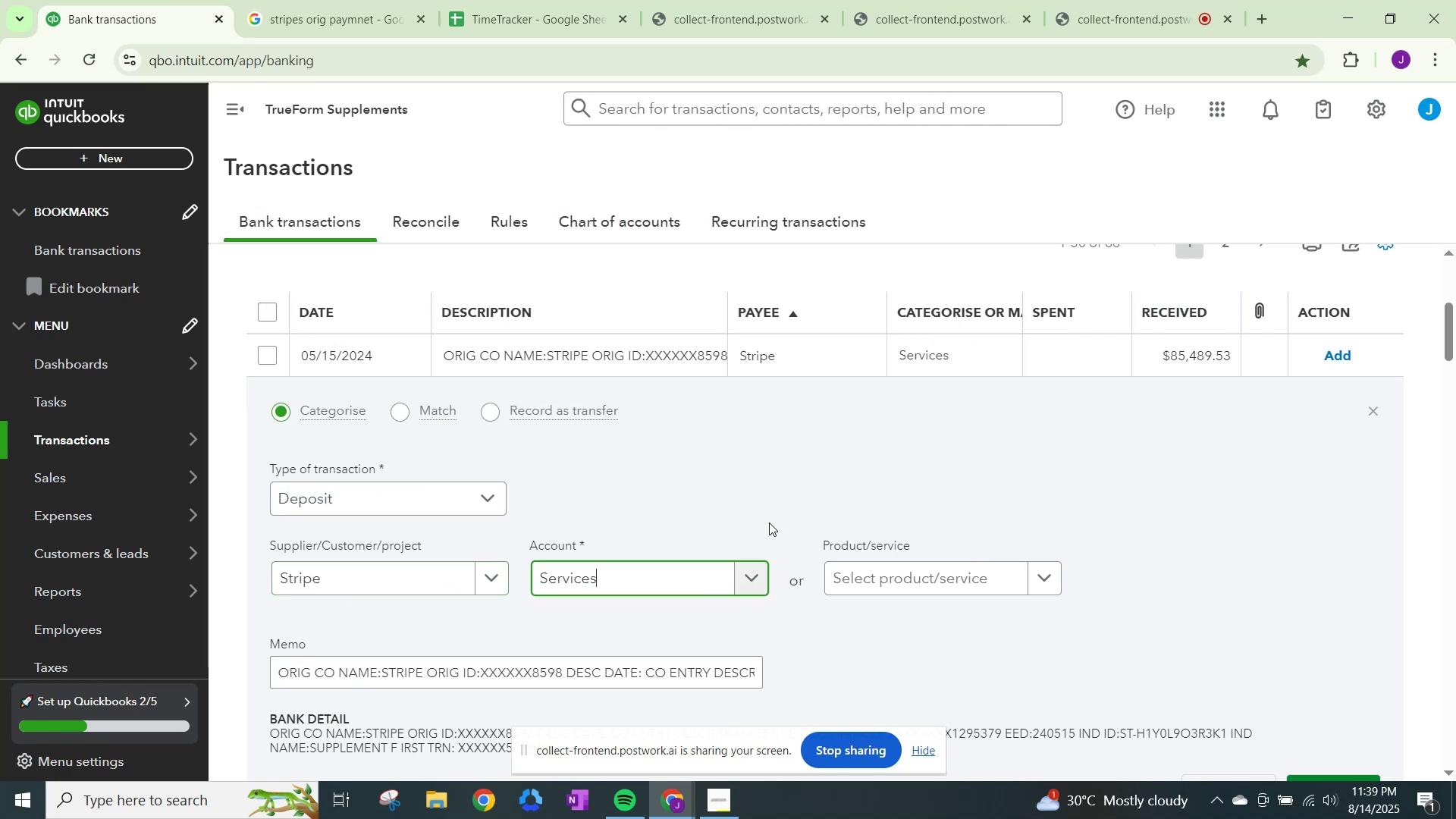 
scroll: coordinate [1309, 671], scroll_direction: down, amount: 2.0
 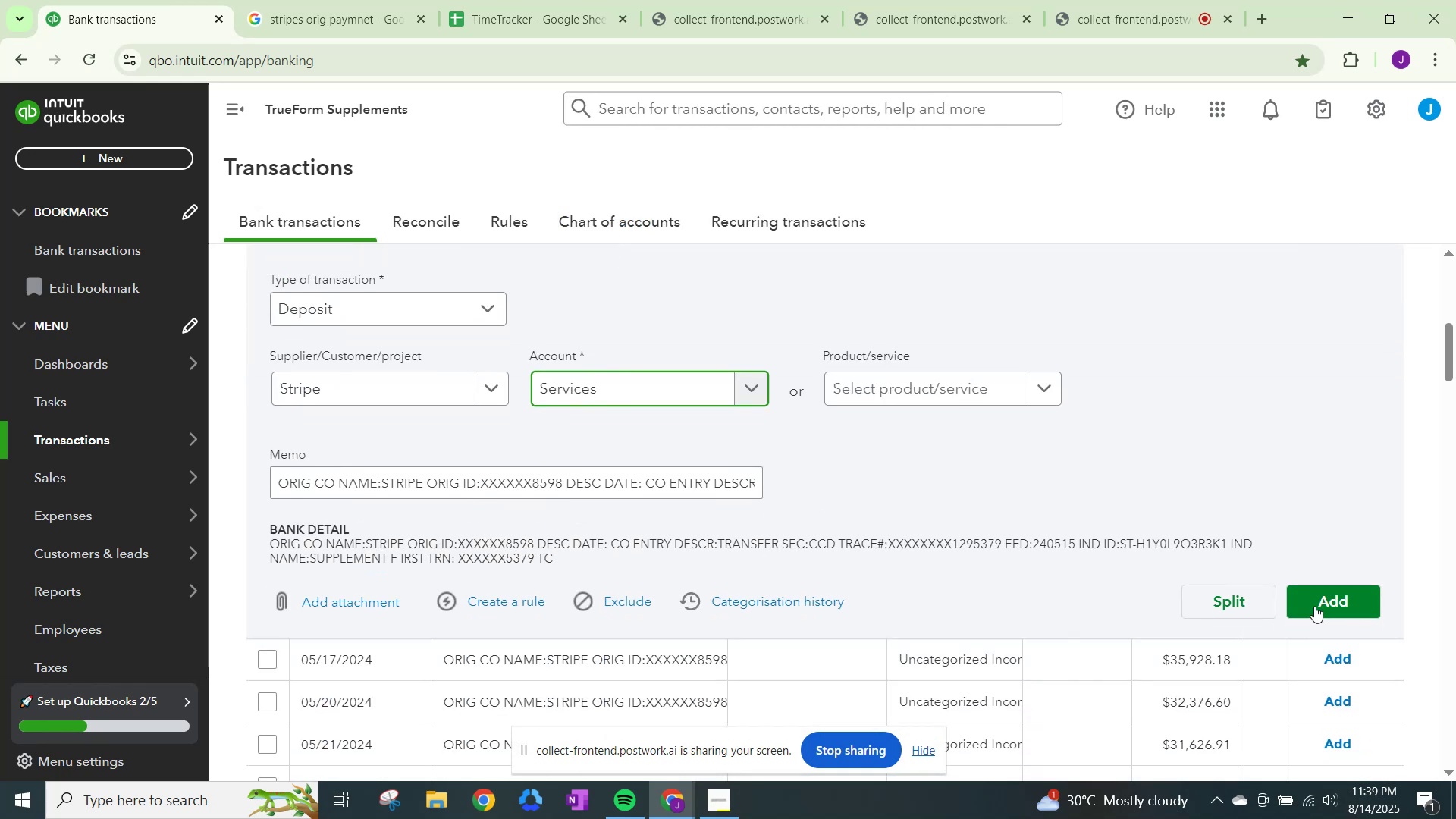 
left_click([1314, 606])
 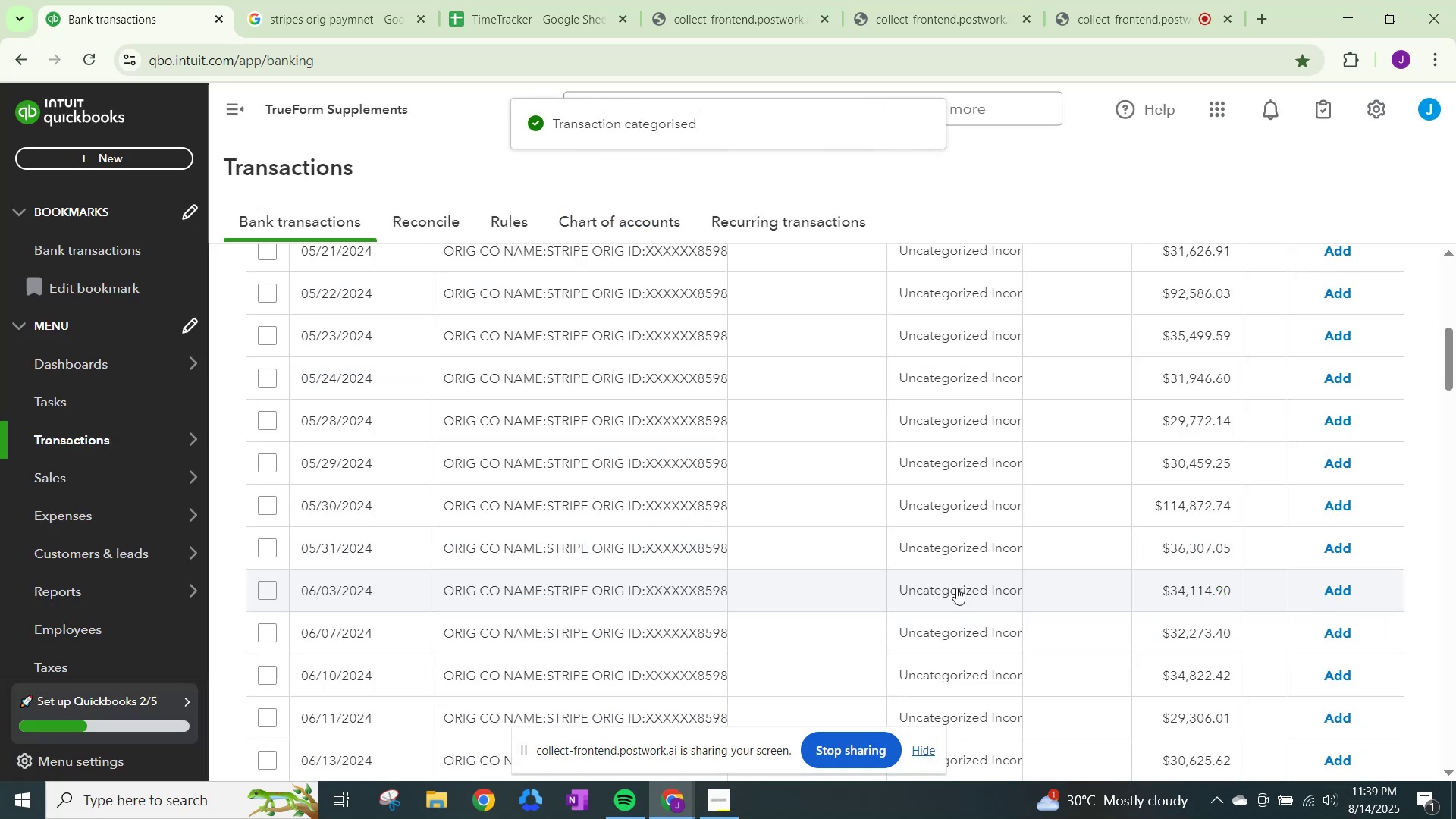 
scroll: coordinate [893, 344], scroll_direction: up, amount: 2.0
 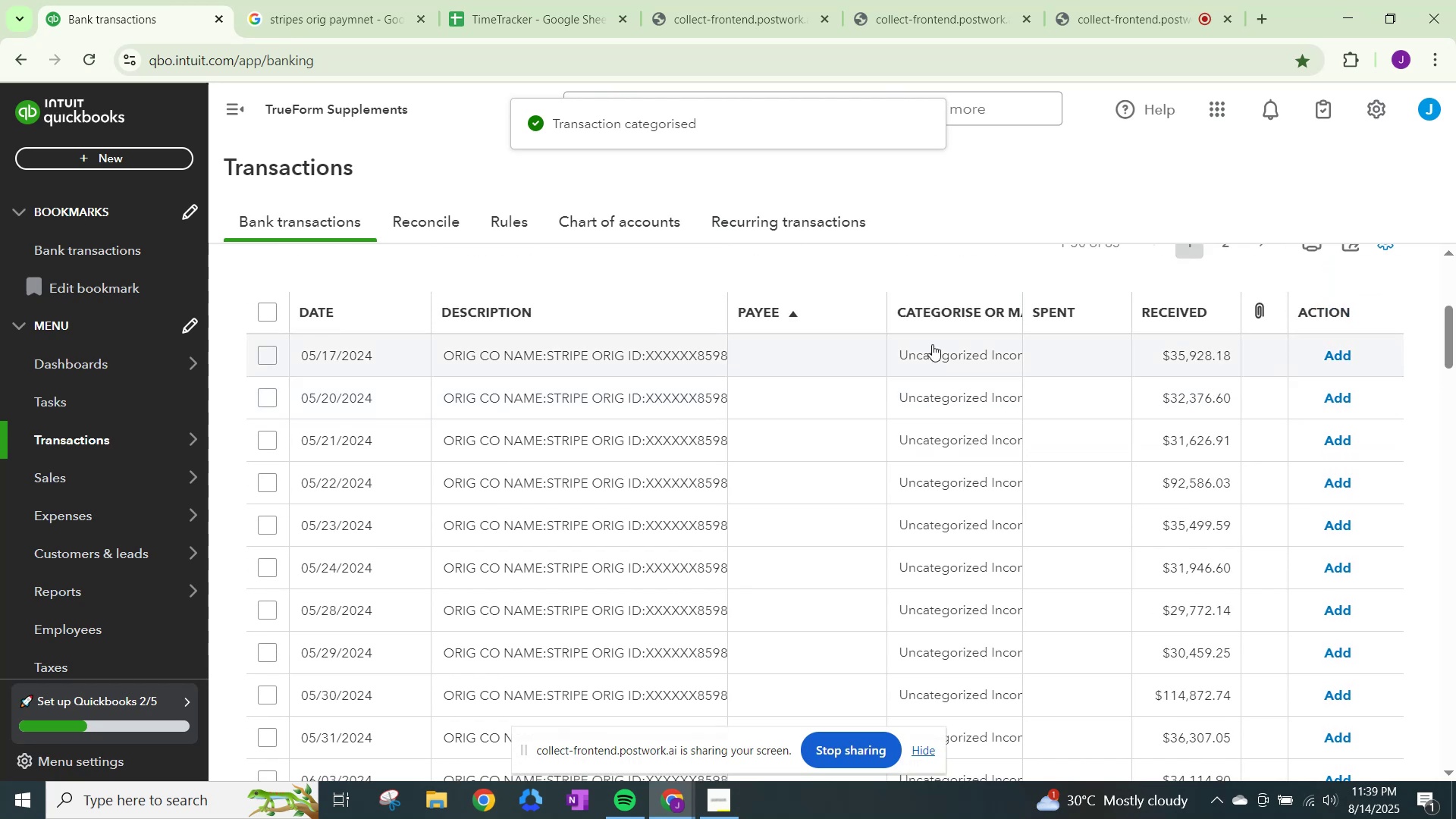 
left_click([935, 339])
 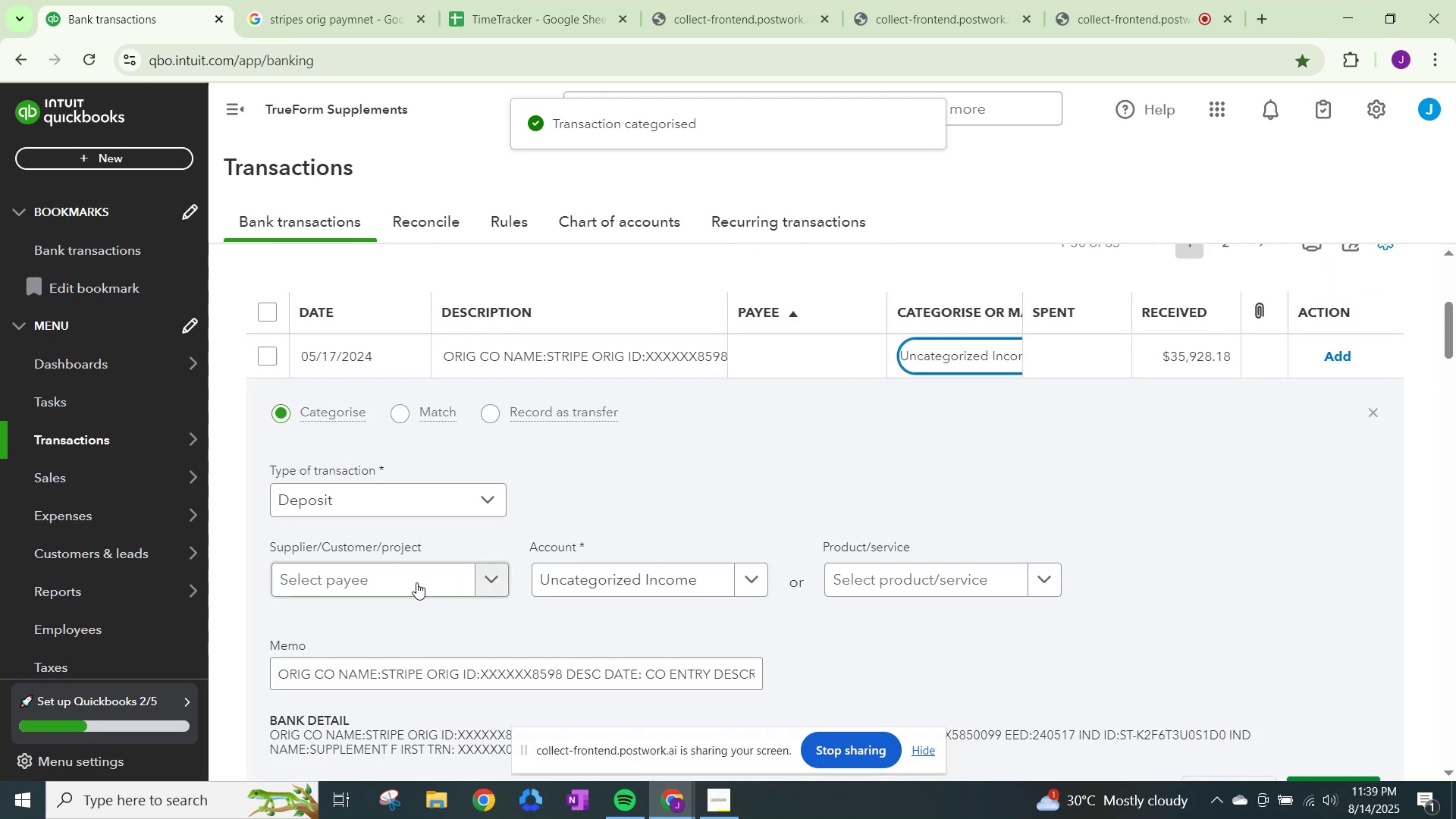 
left_click([416, 582])
 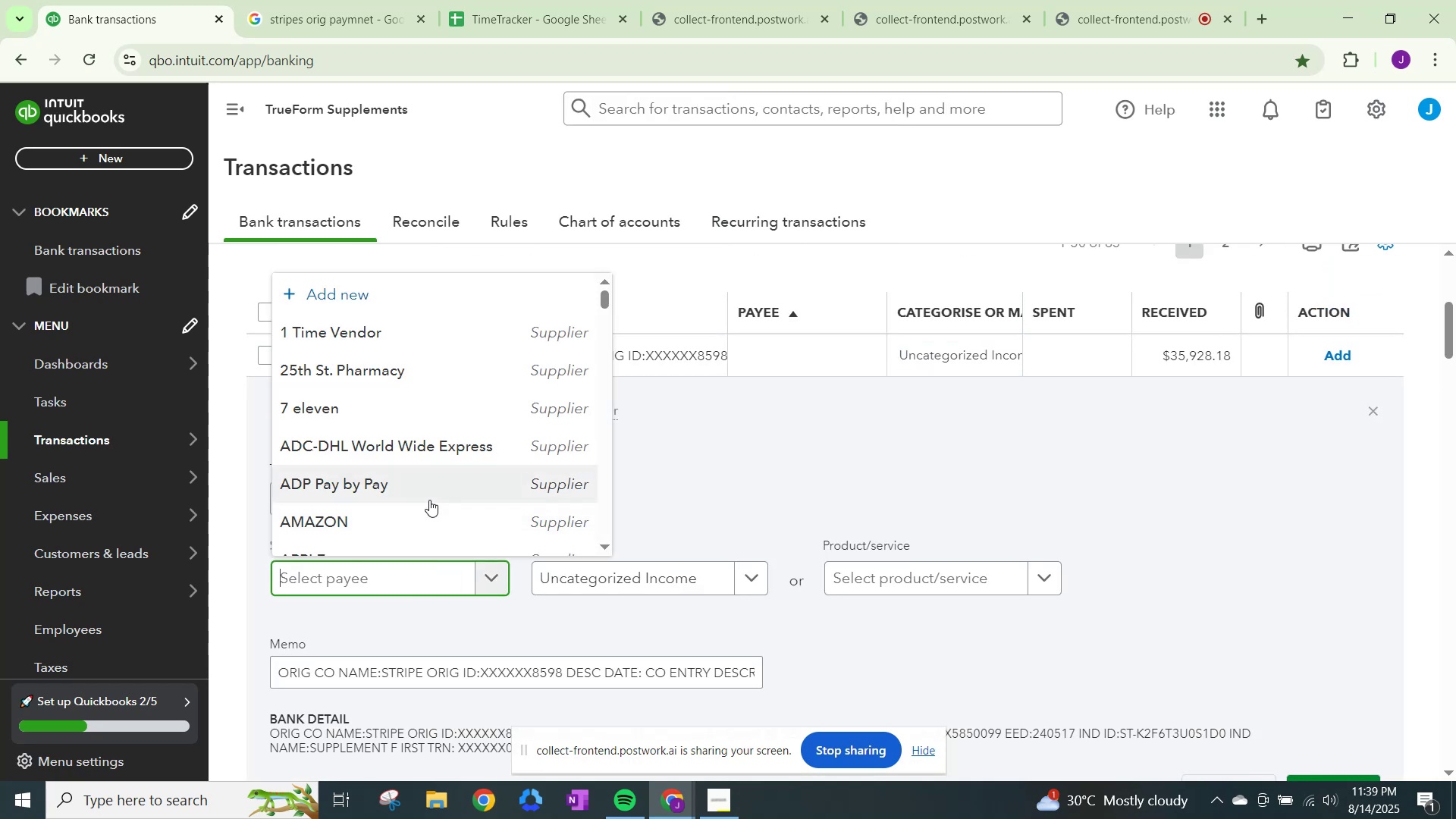 
key(Control+V)
 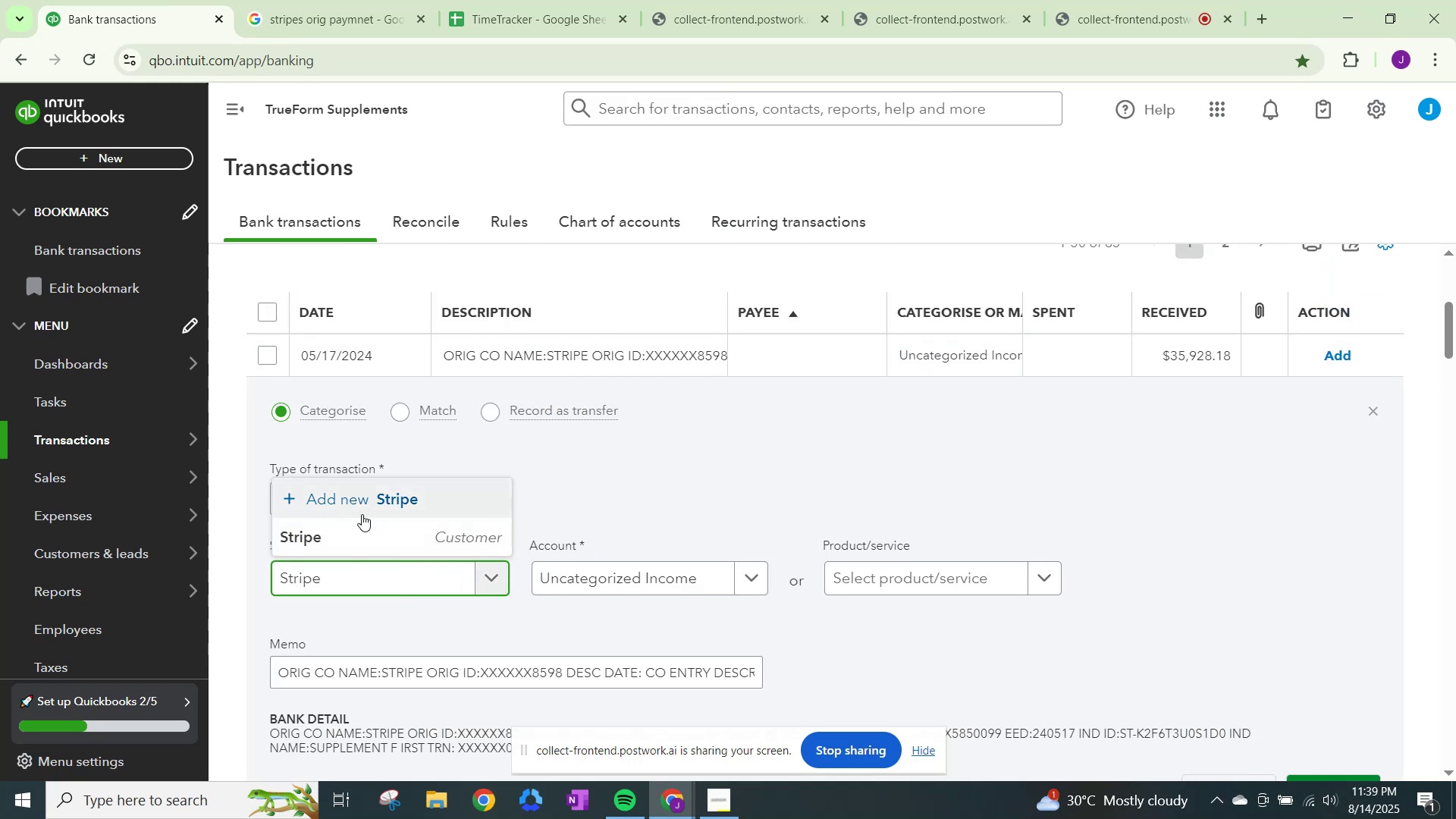 
left_click([360, 534])
 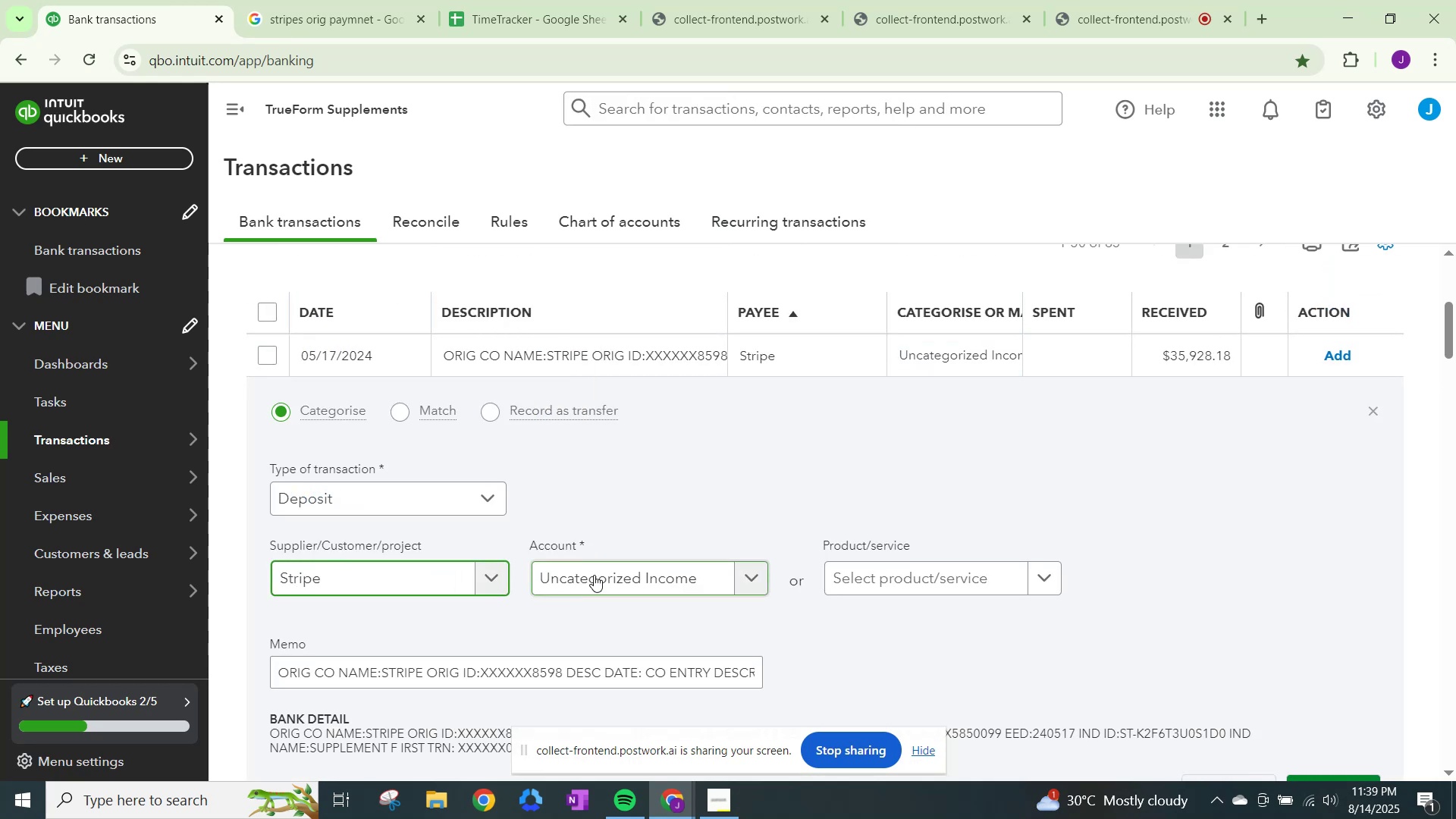 
left_click([594, 575])
 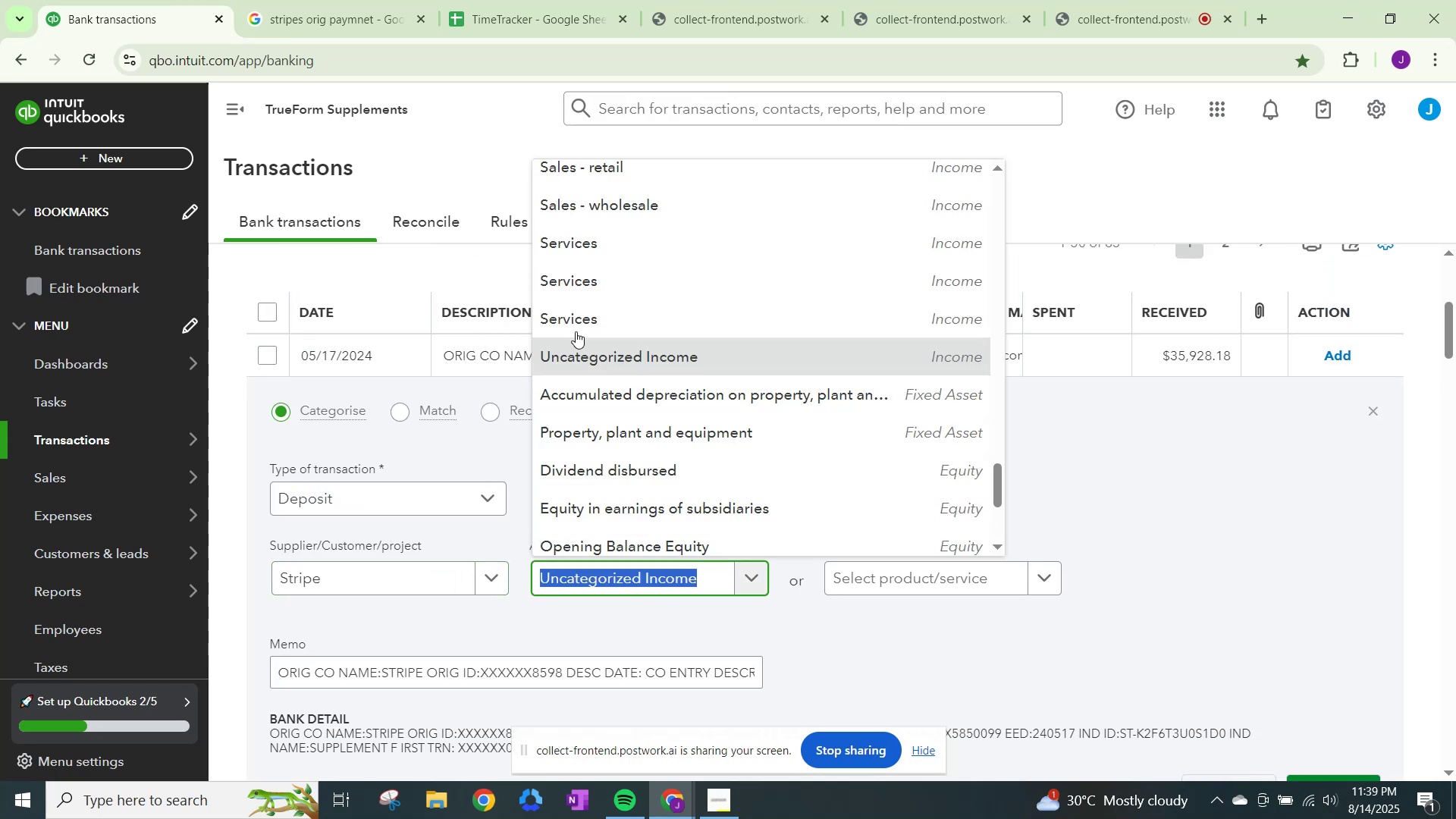 
left_click([576, 312])
 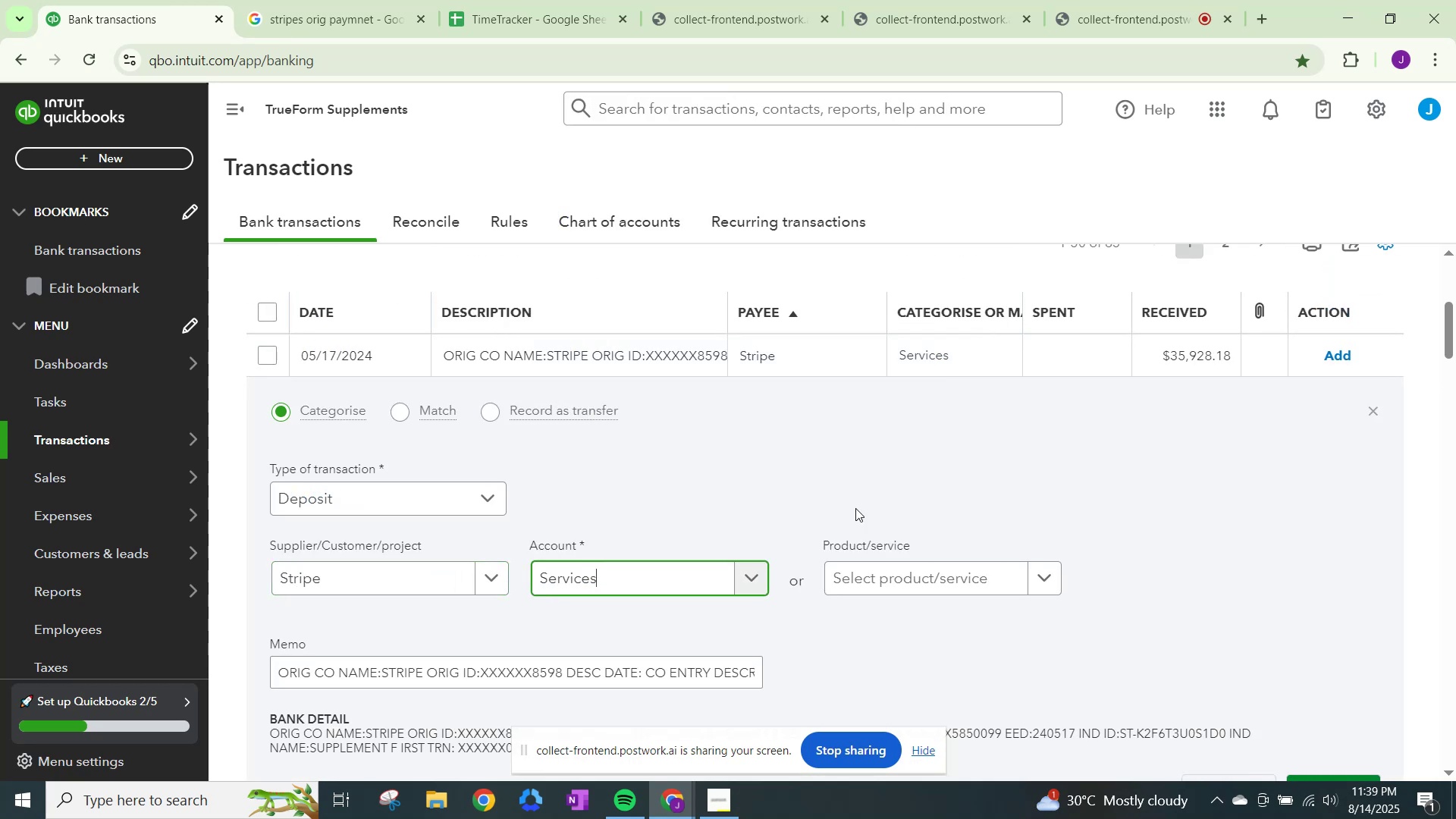 
scroll: coordinate [1071, 595], scroll_direction: down, amount: 1.0
 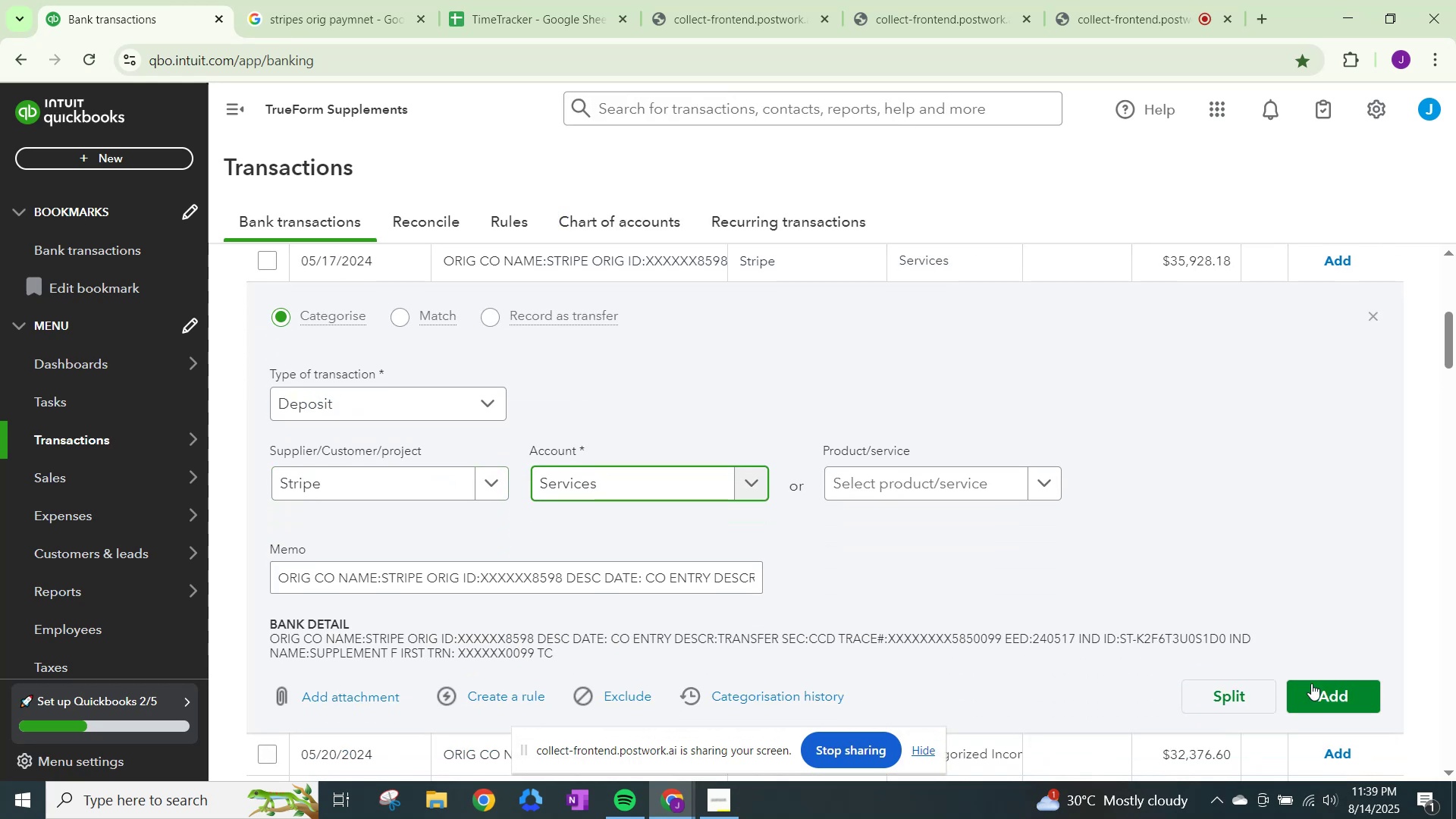 
left_click([1312, 683])
 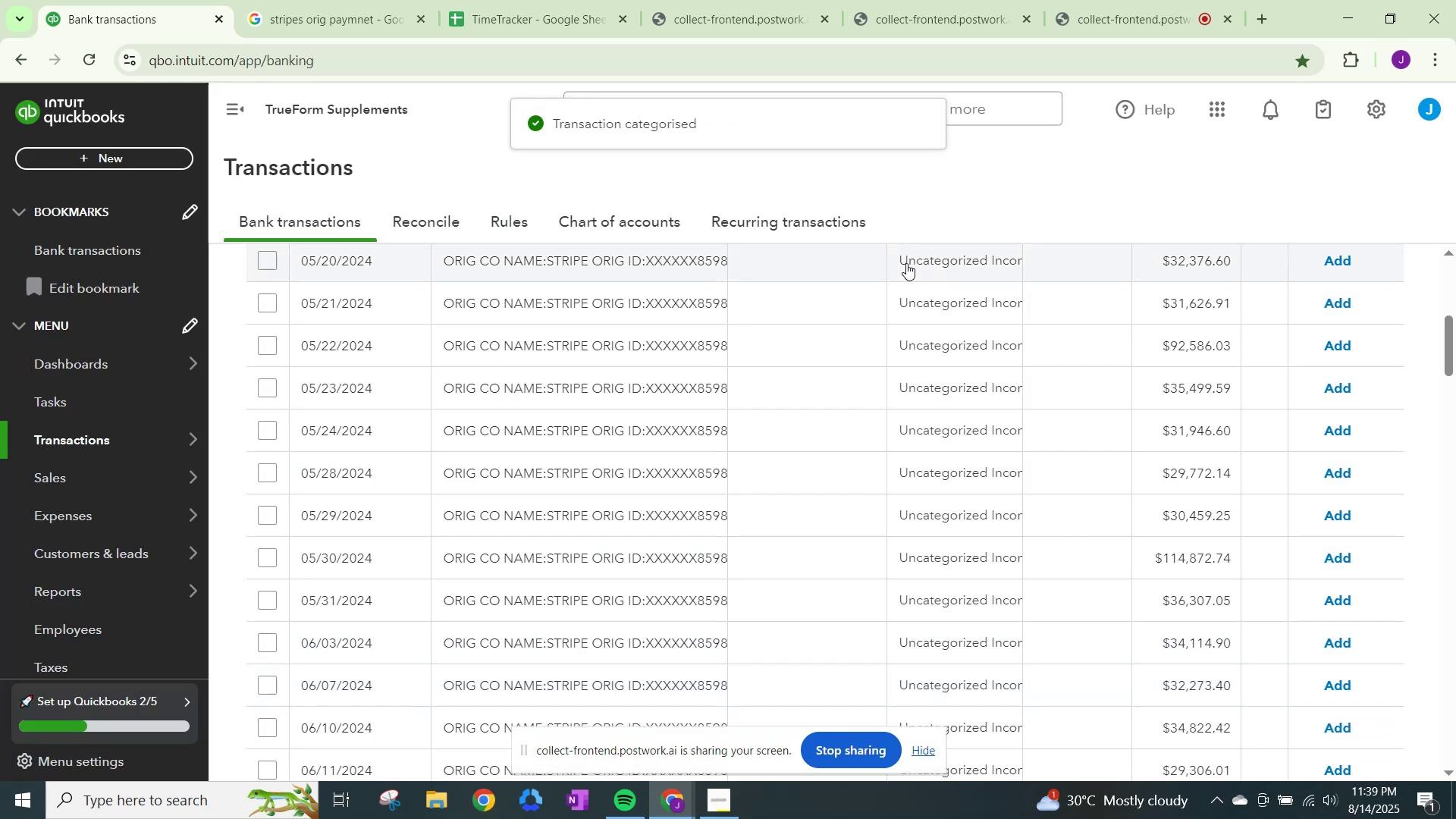 
left_click([896, 273])
 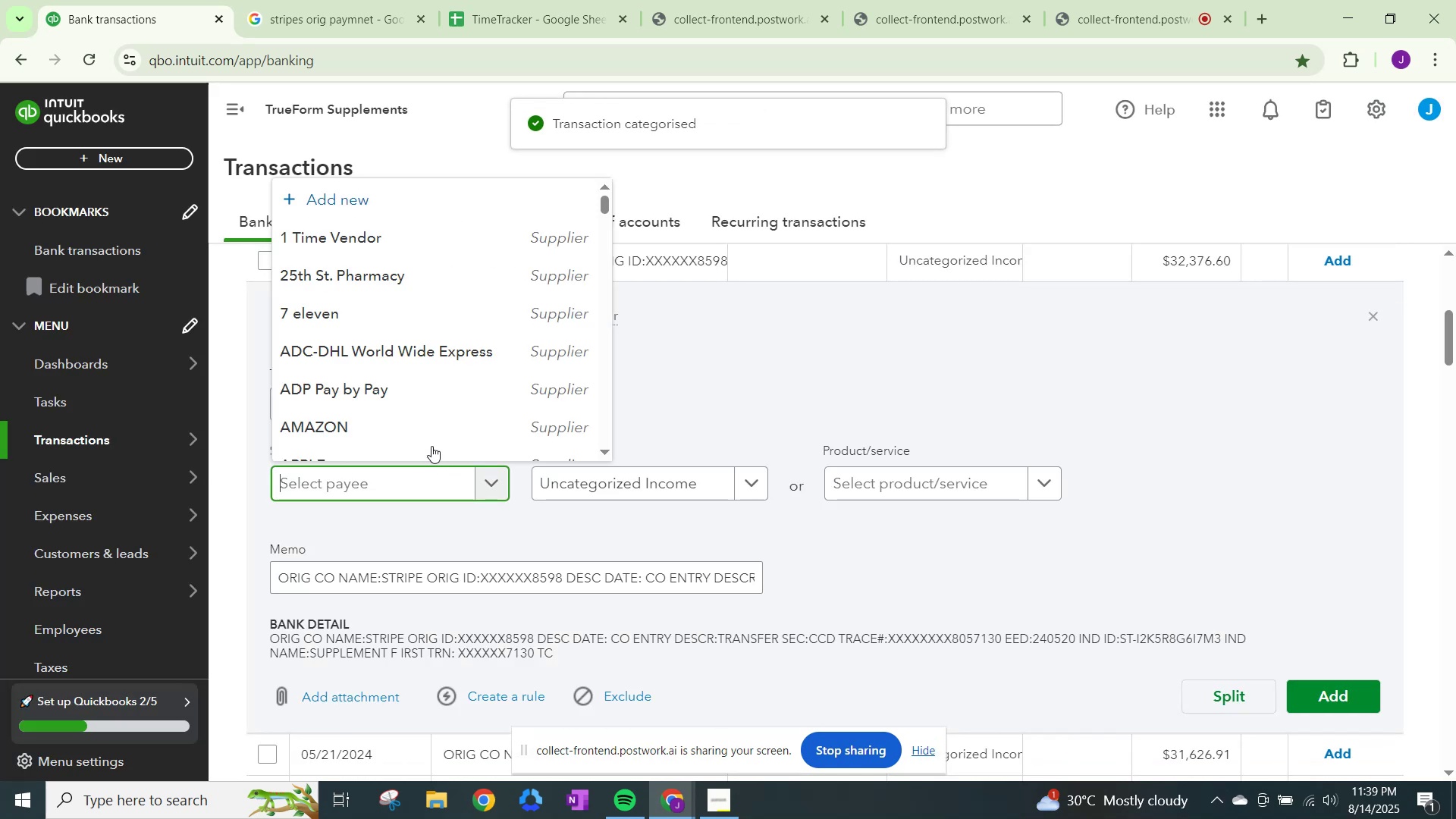 
key(Control+ControlLeft)
 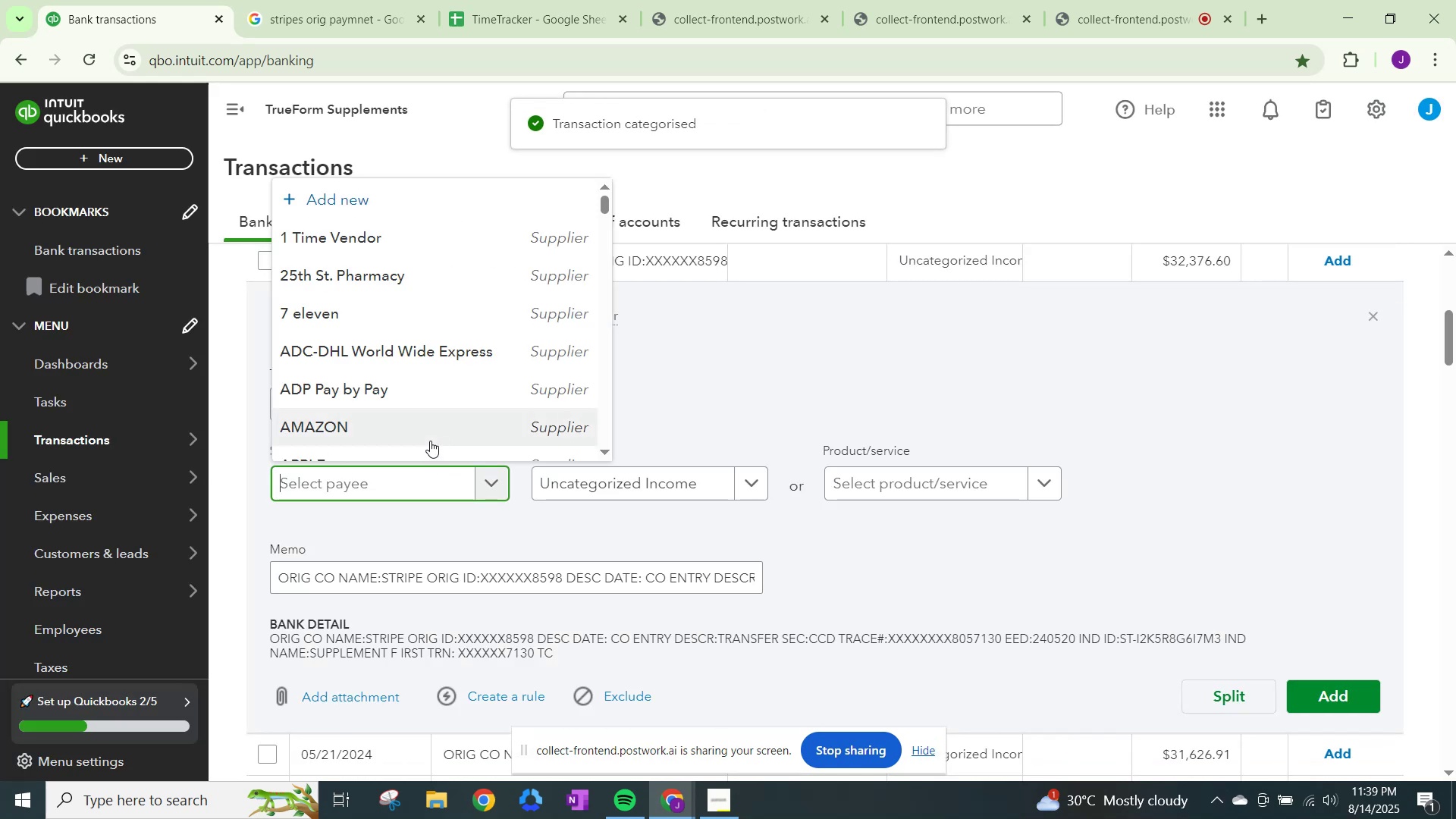 
key(Control+V)
 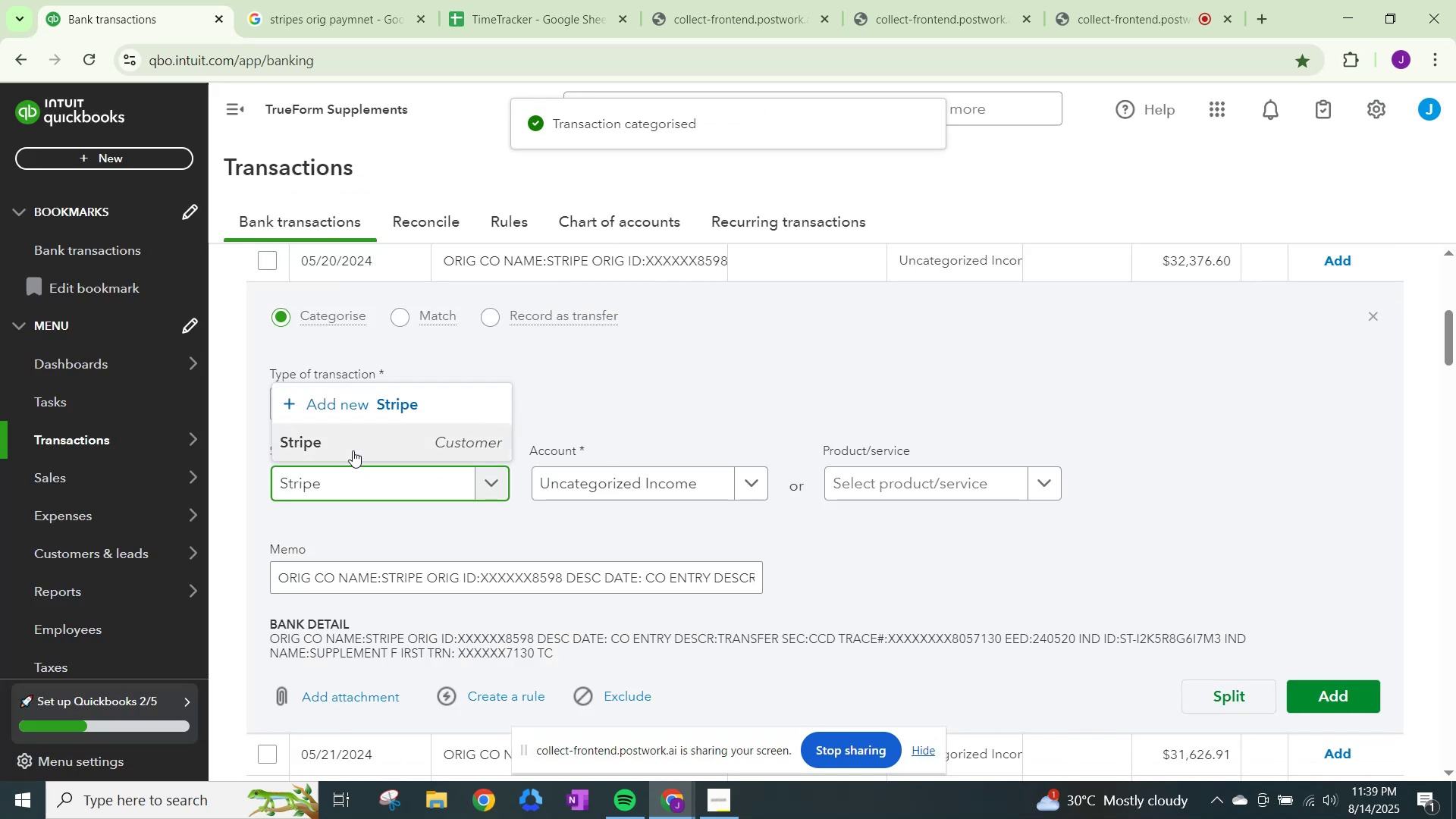 
left_click([353, 450])
 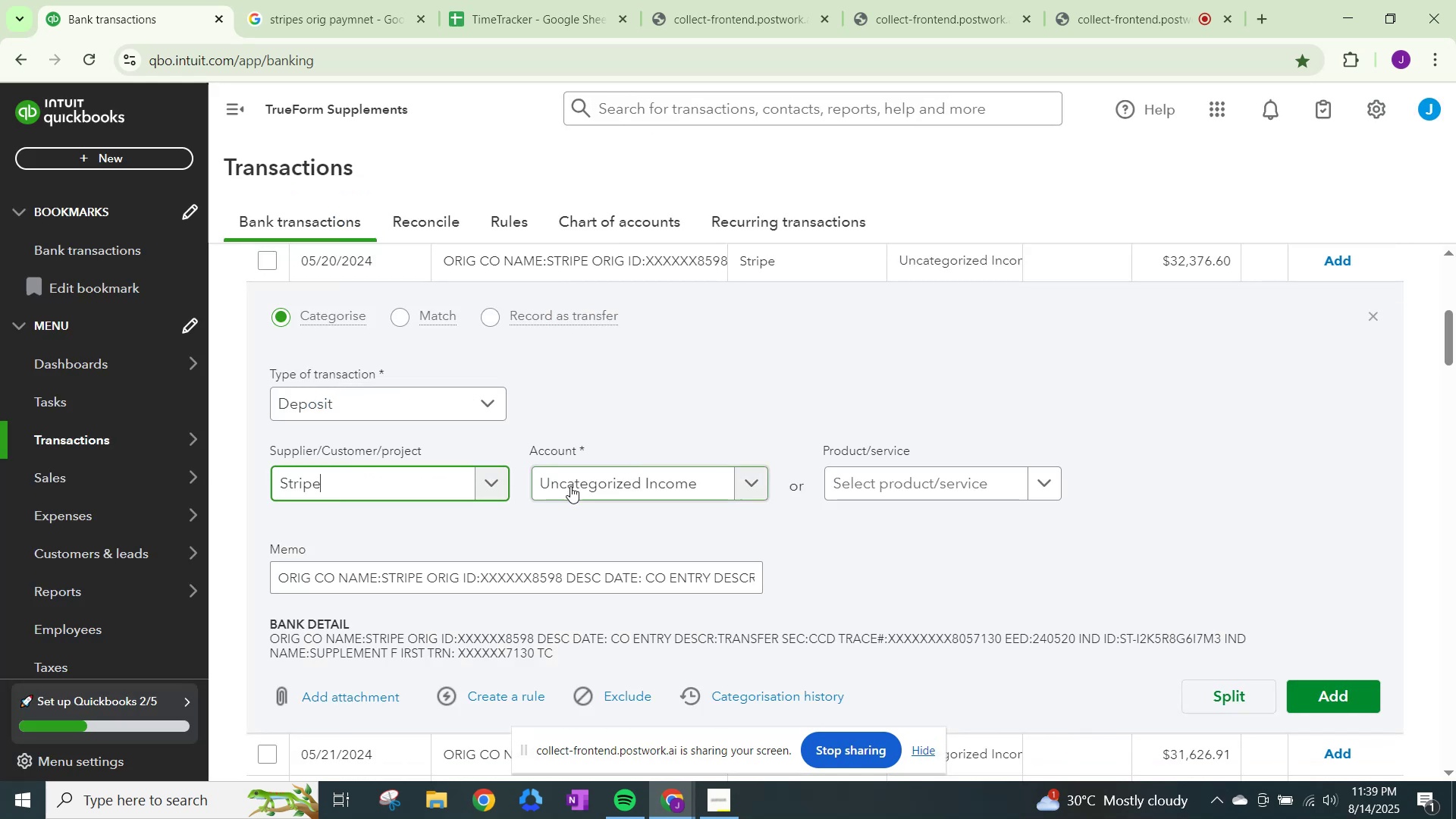 
left_click([571, 486])
 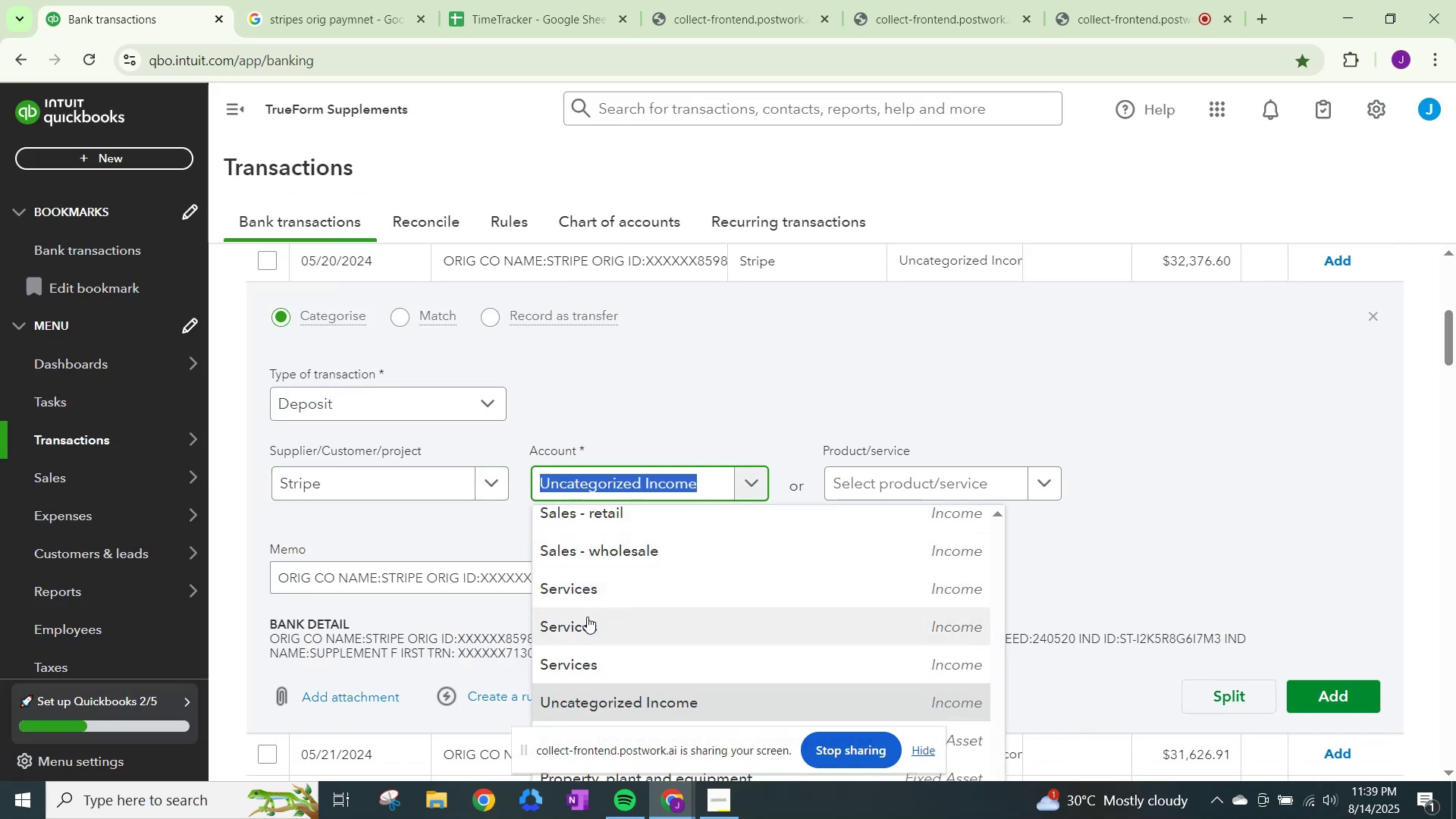 
left_click([603, 664])
 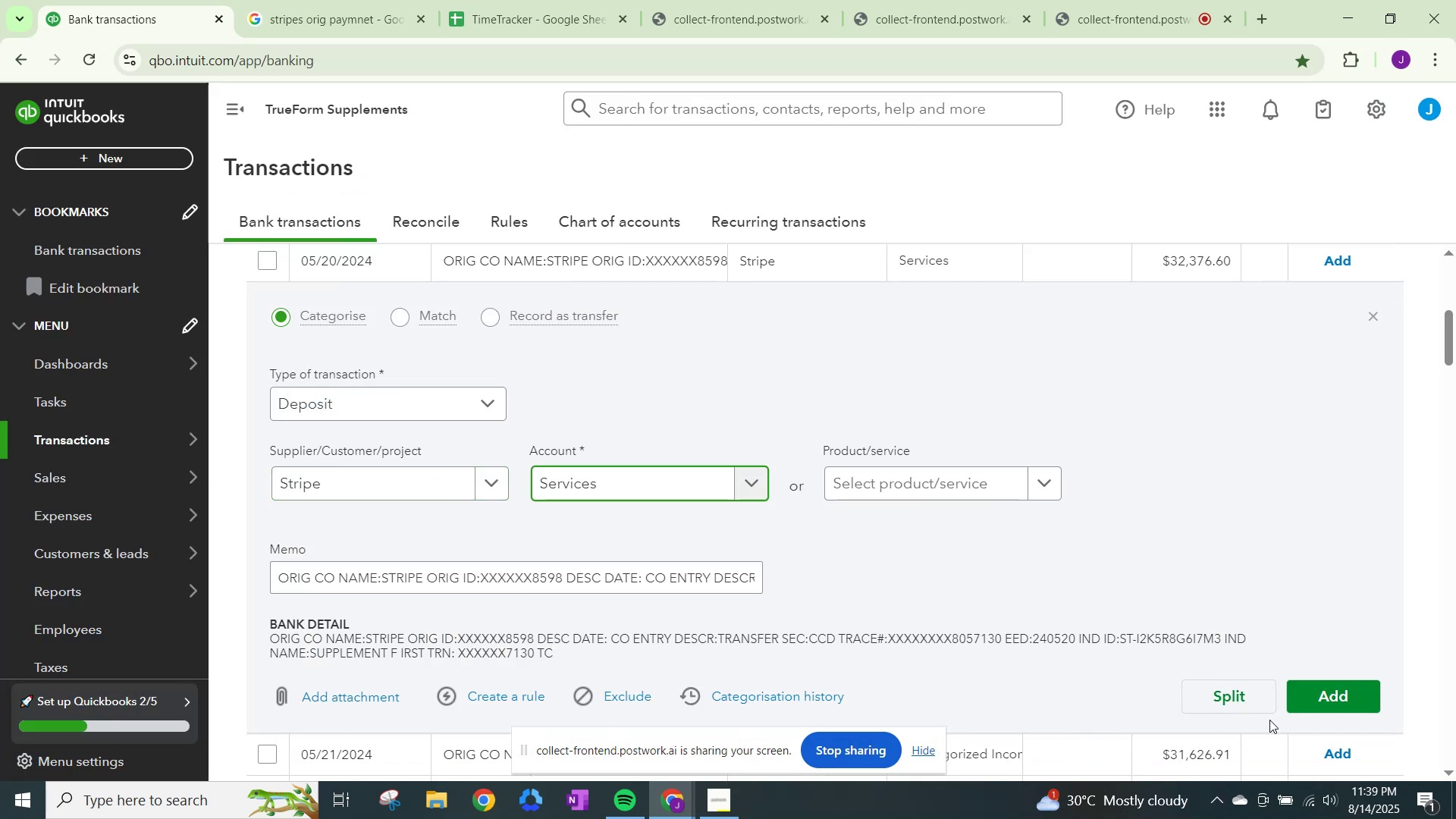 
left_click([1319, 693])
 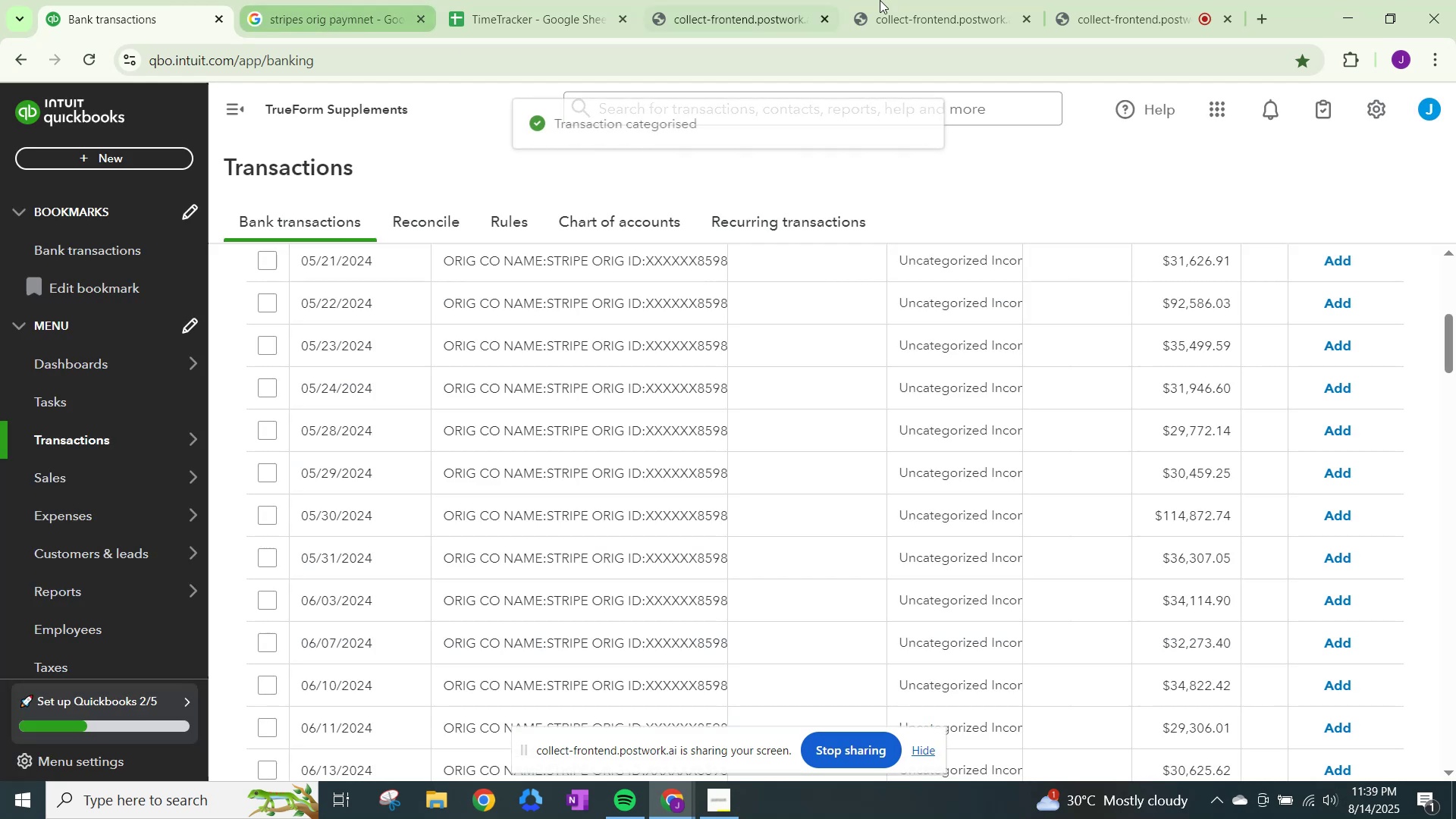 
left_click([1174, 0])
 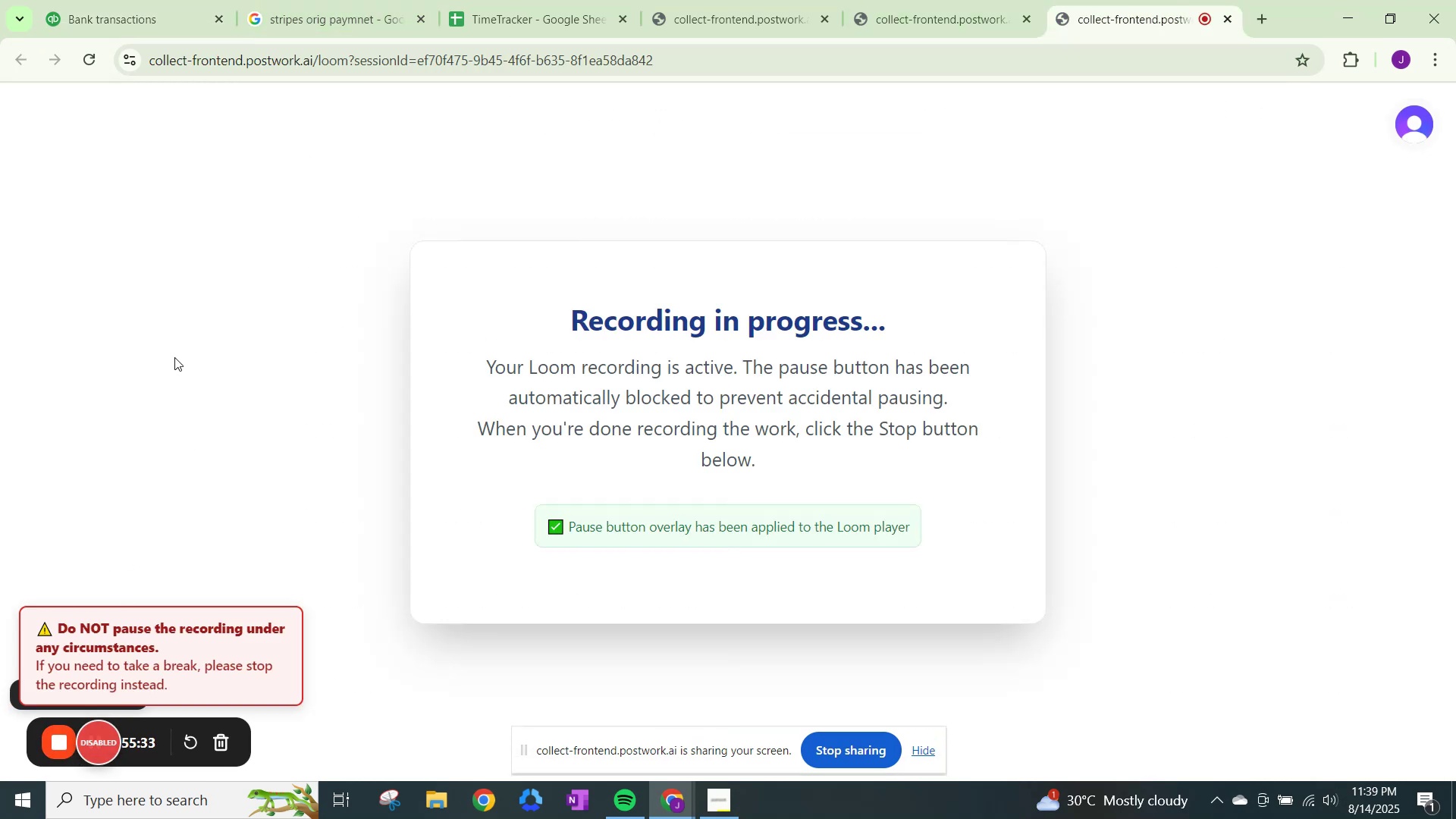 
left_click([157, 0])
 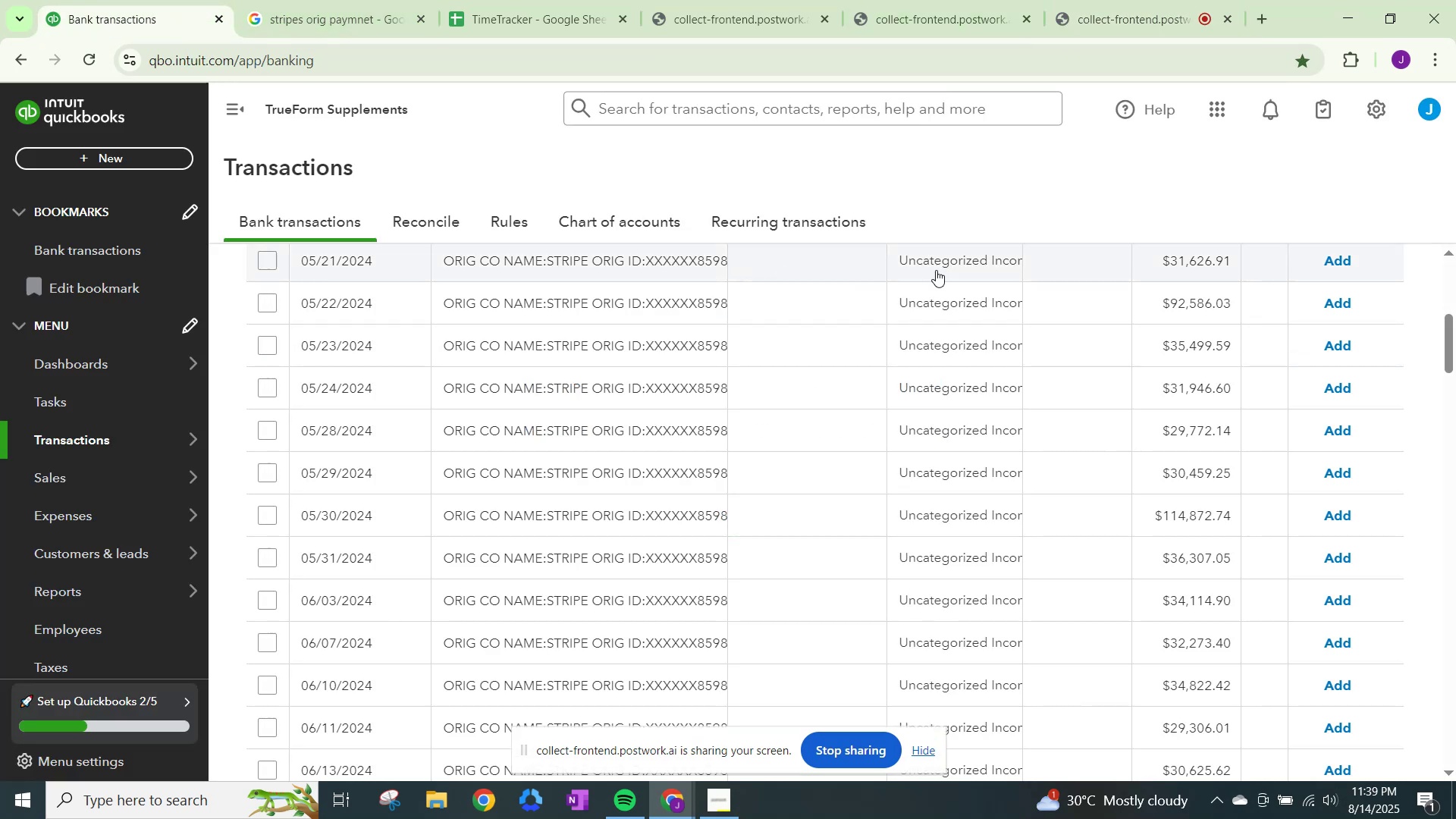 
left_click([938, 270])
 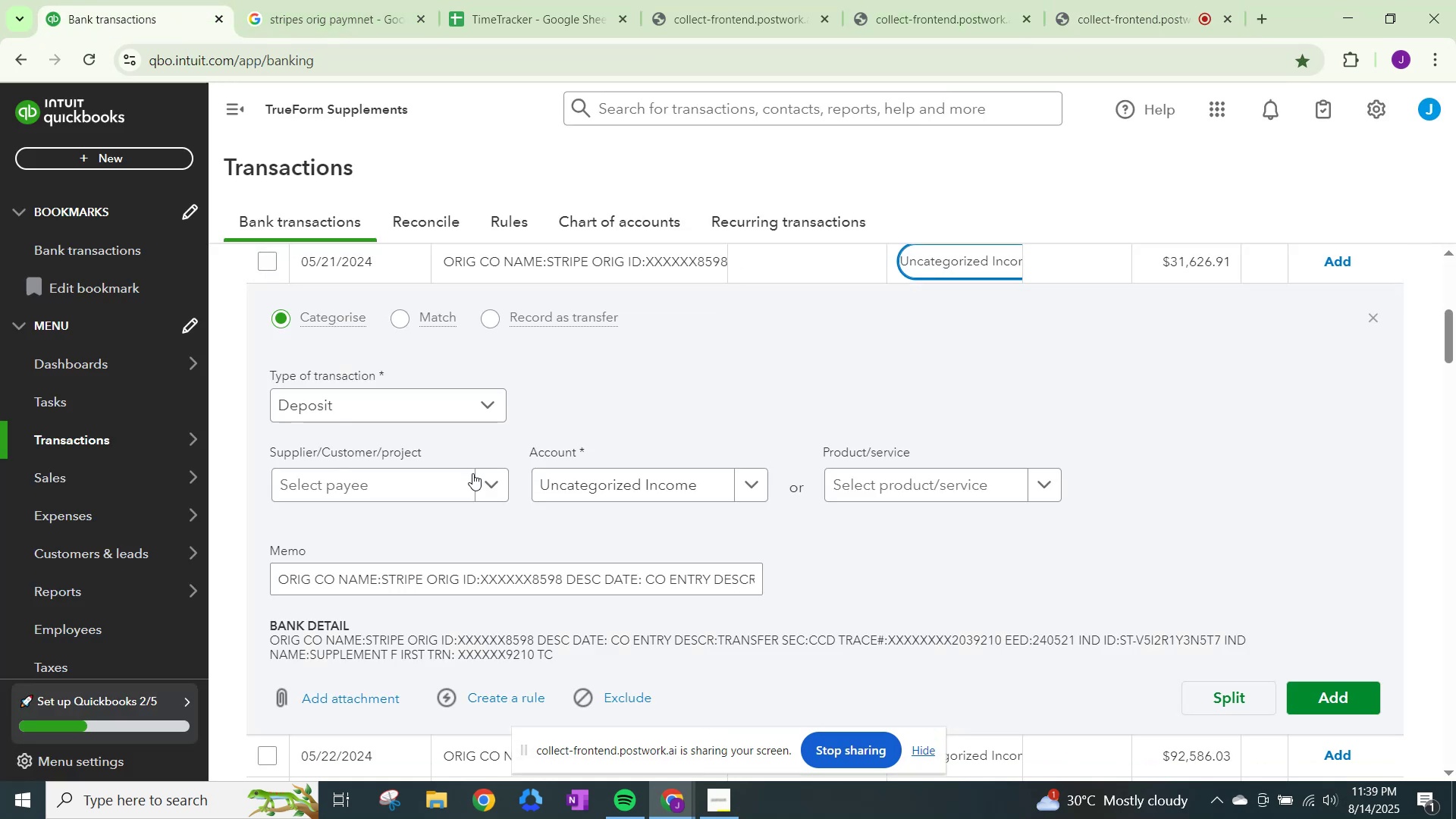 
left_click([463, 497])
 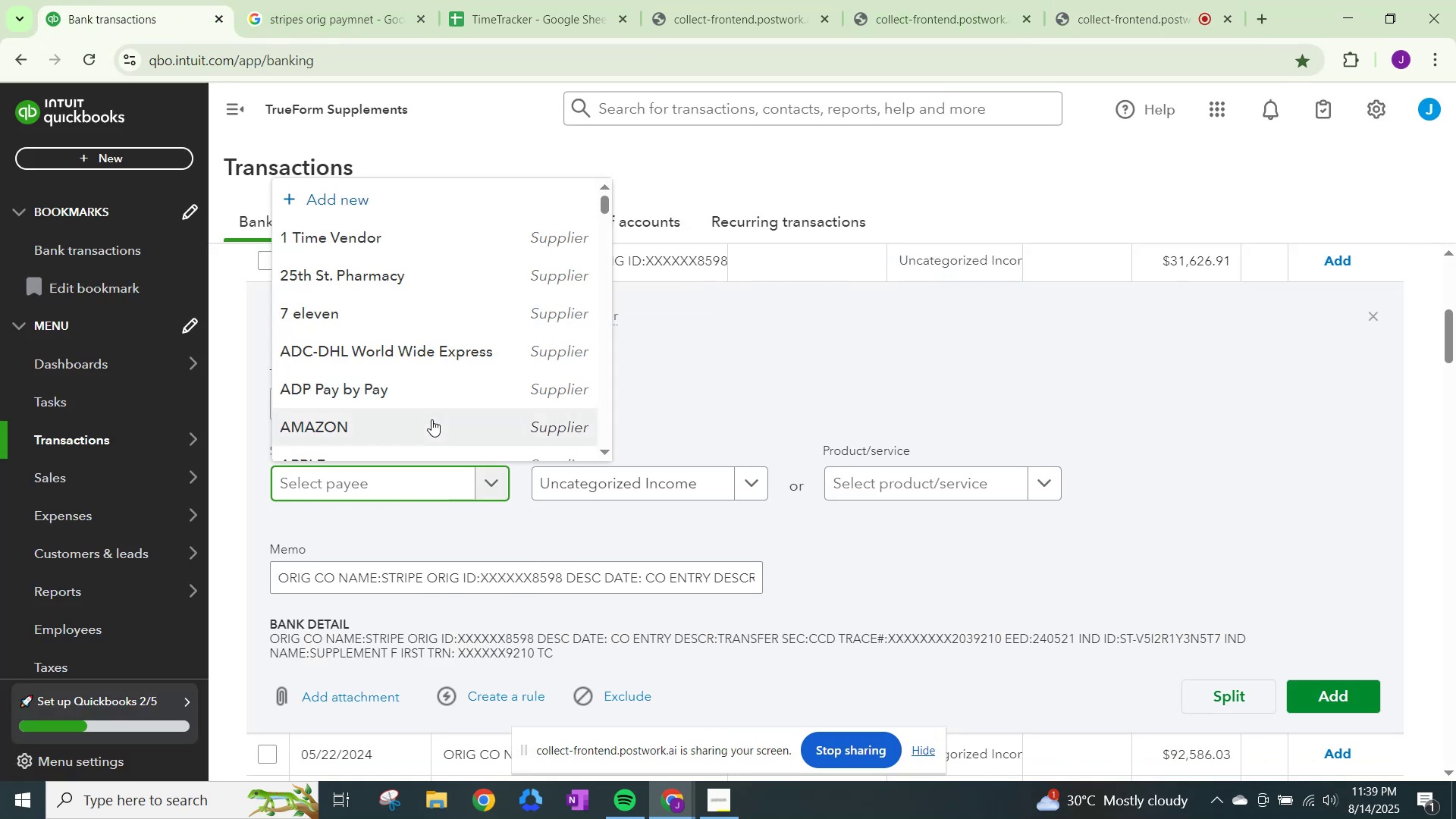 
key(Control+ControlLeft)
 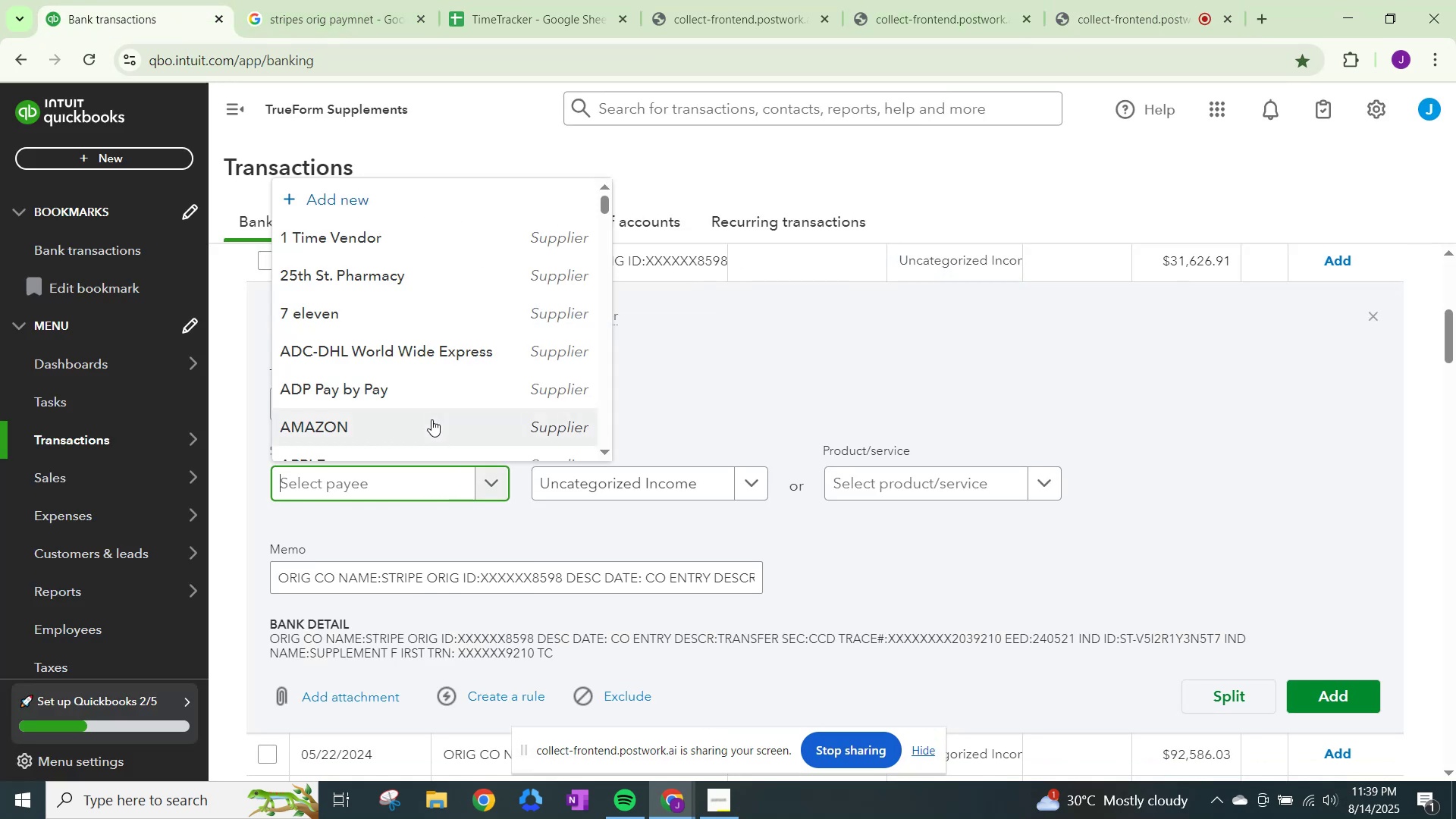 
key(Control+V)
 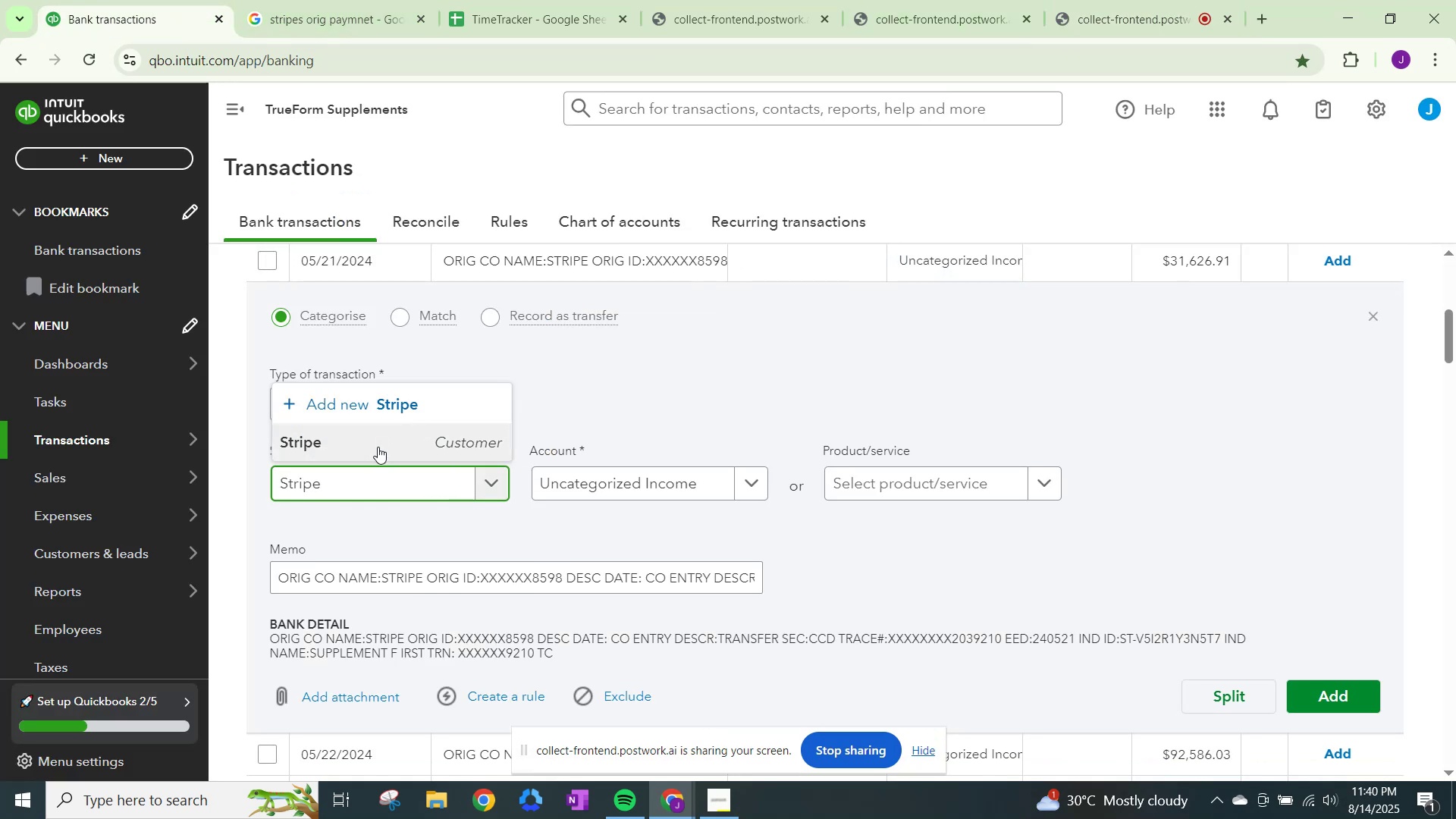 
left_click([378, 446])
 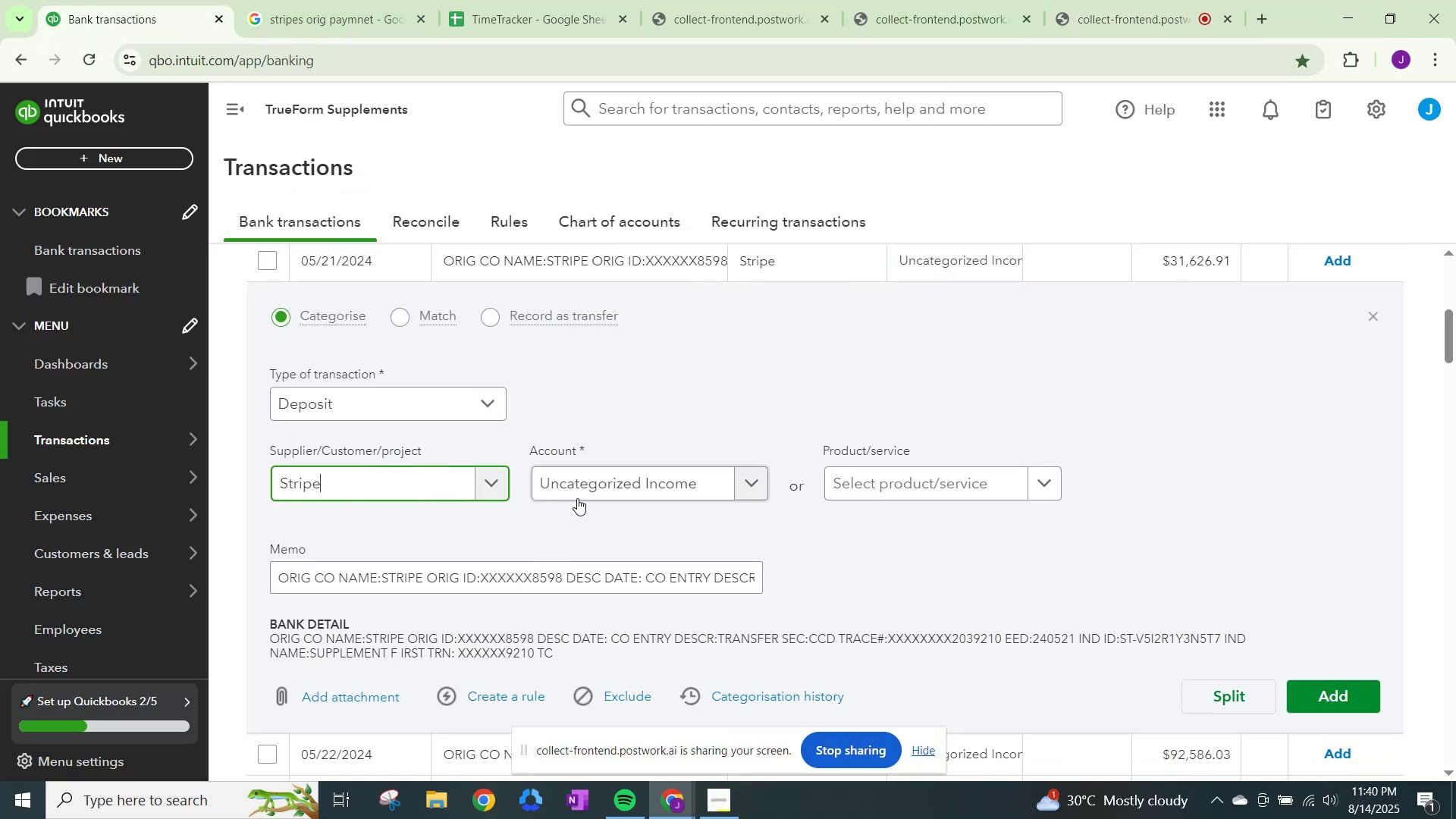 
left_click([601, 500])
 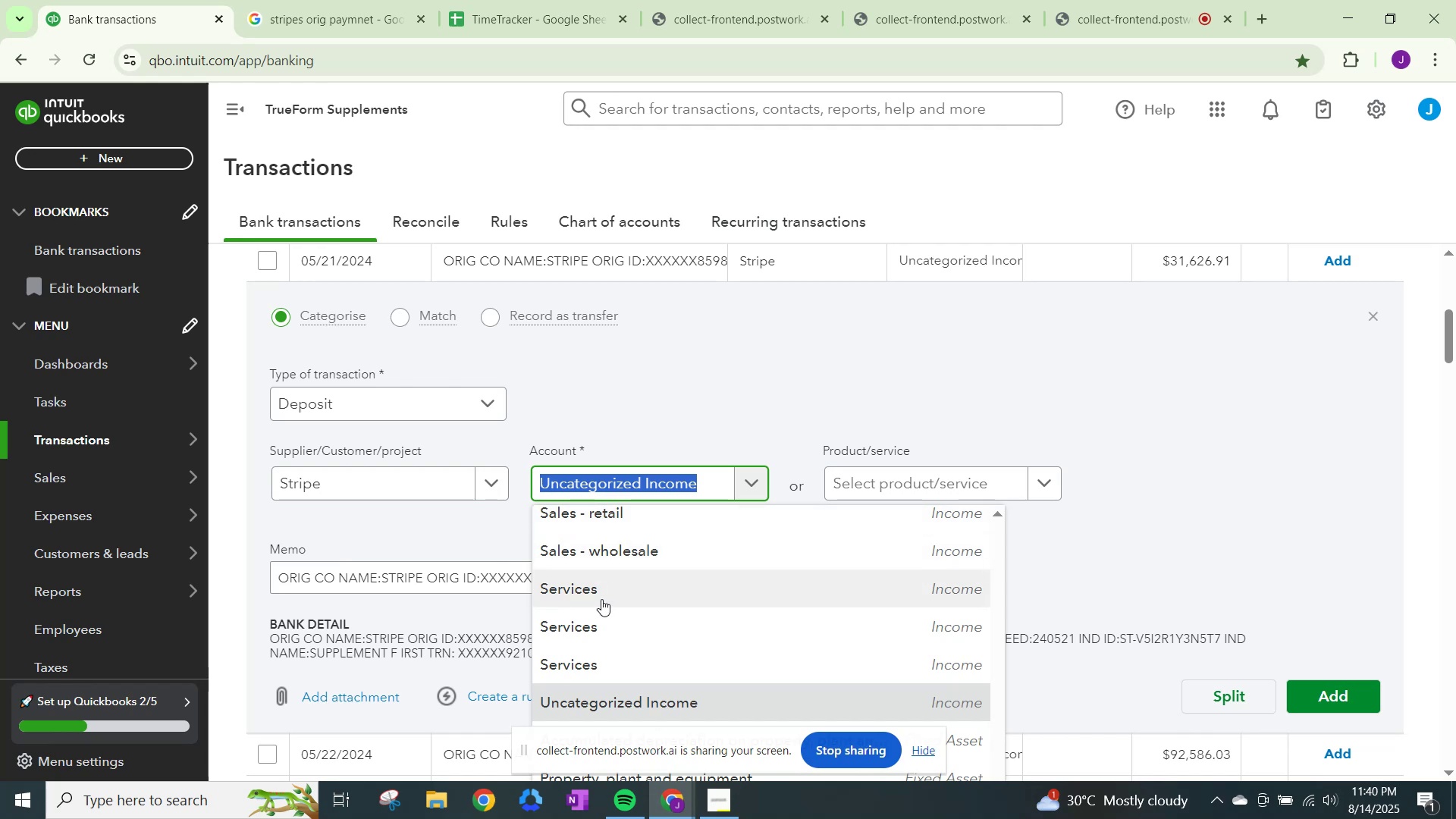 
left_click([629, 666])
 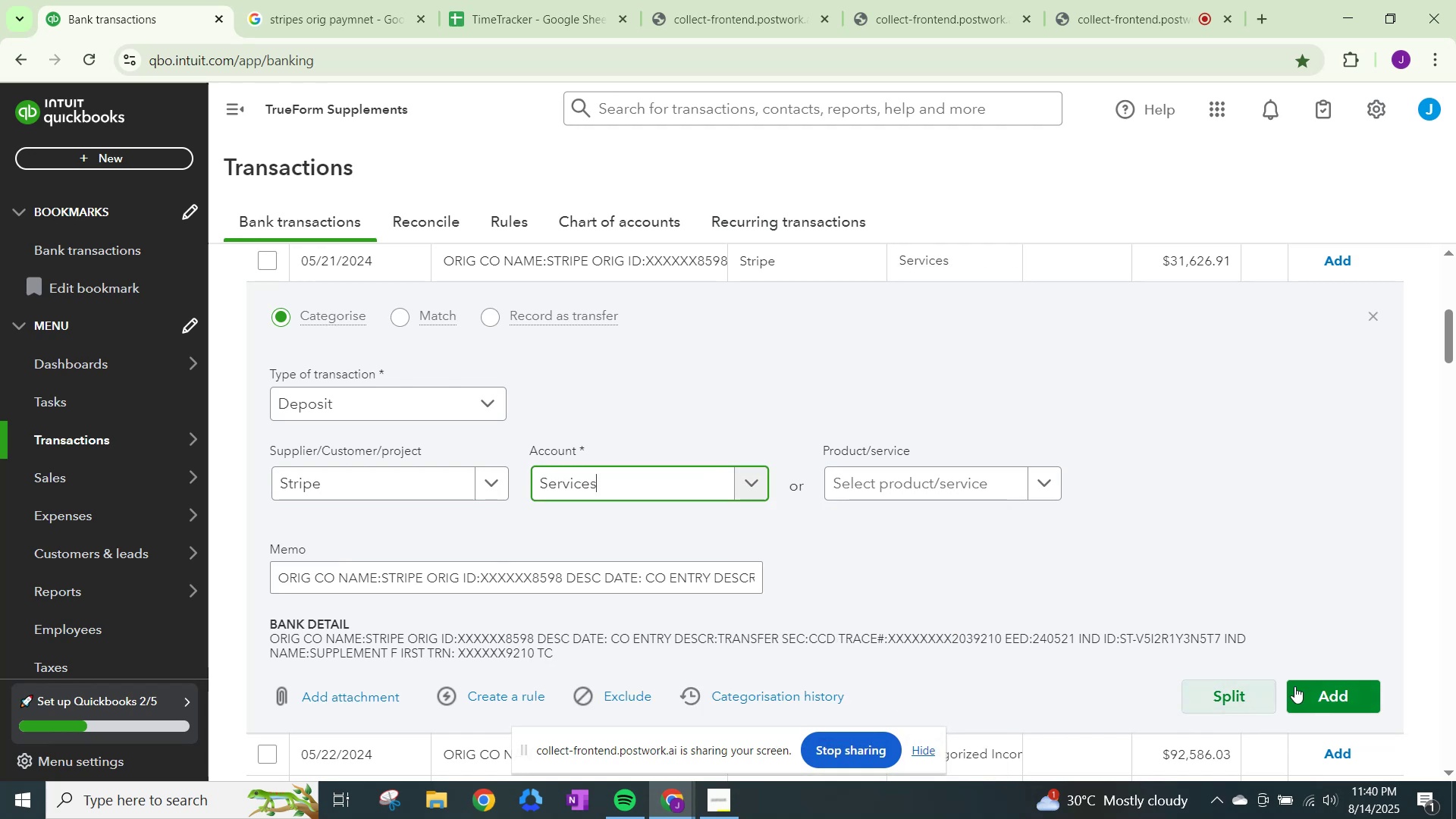 
left_click([1323, 698])
 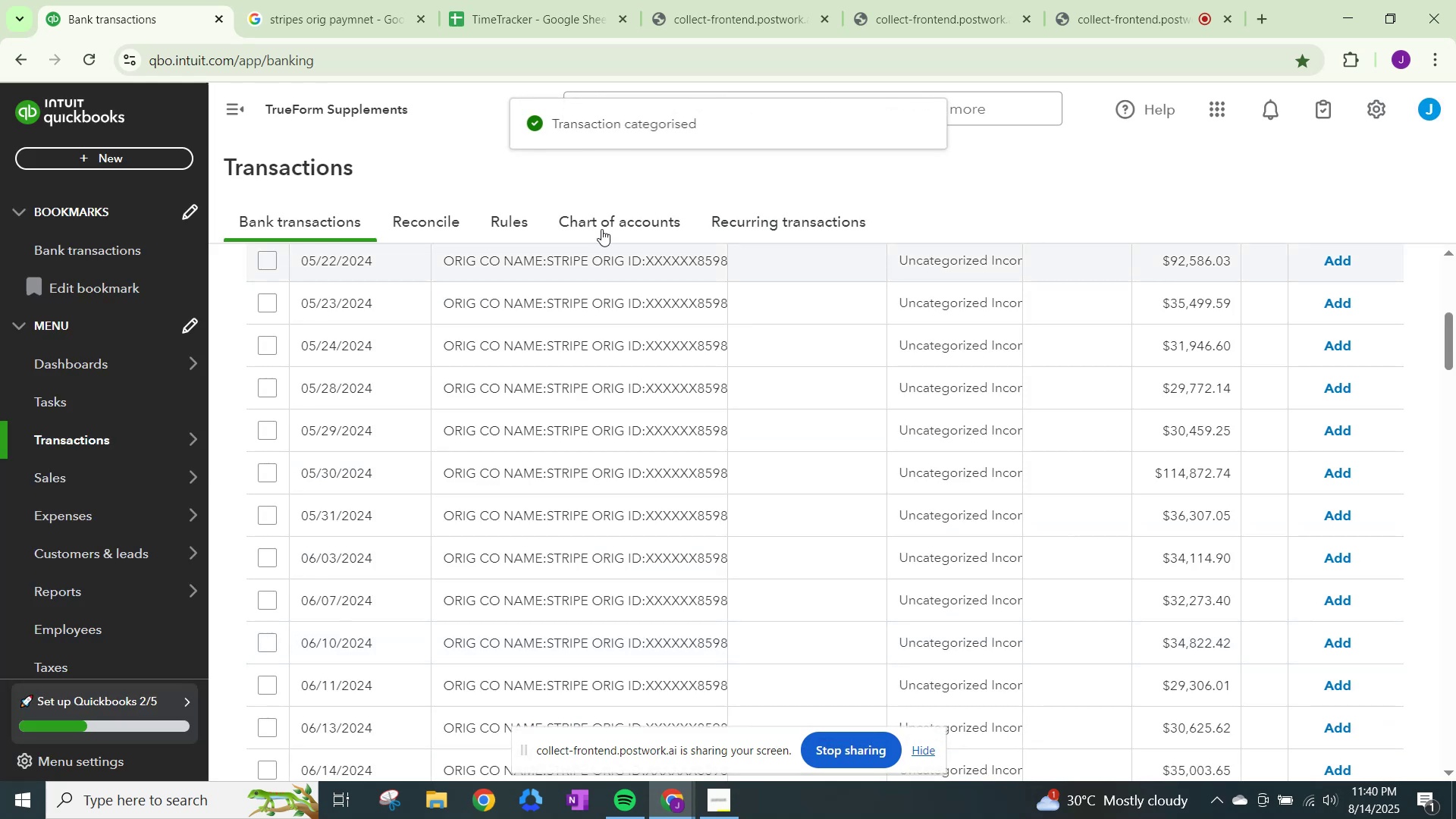 
left_click([620, 260])
 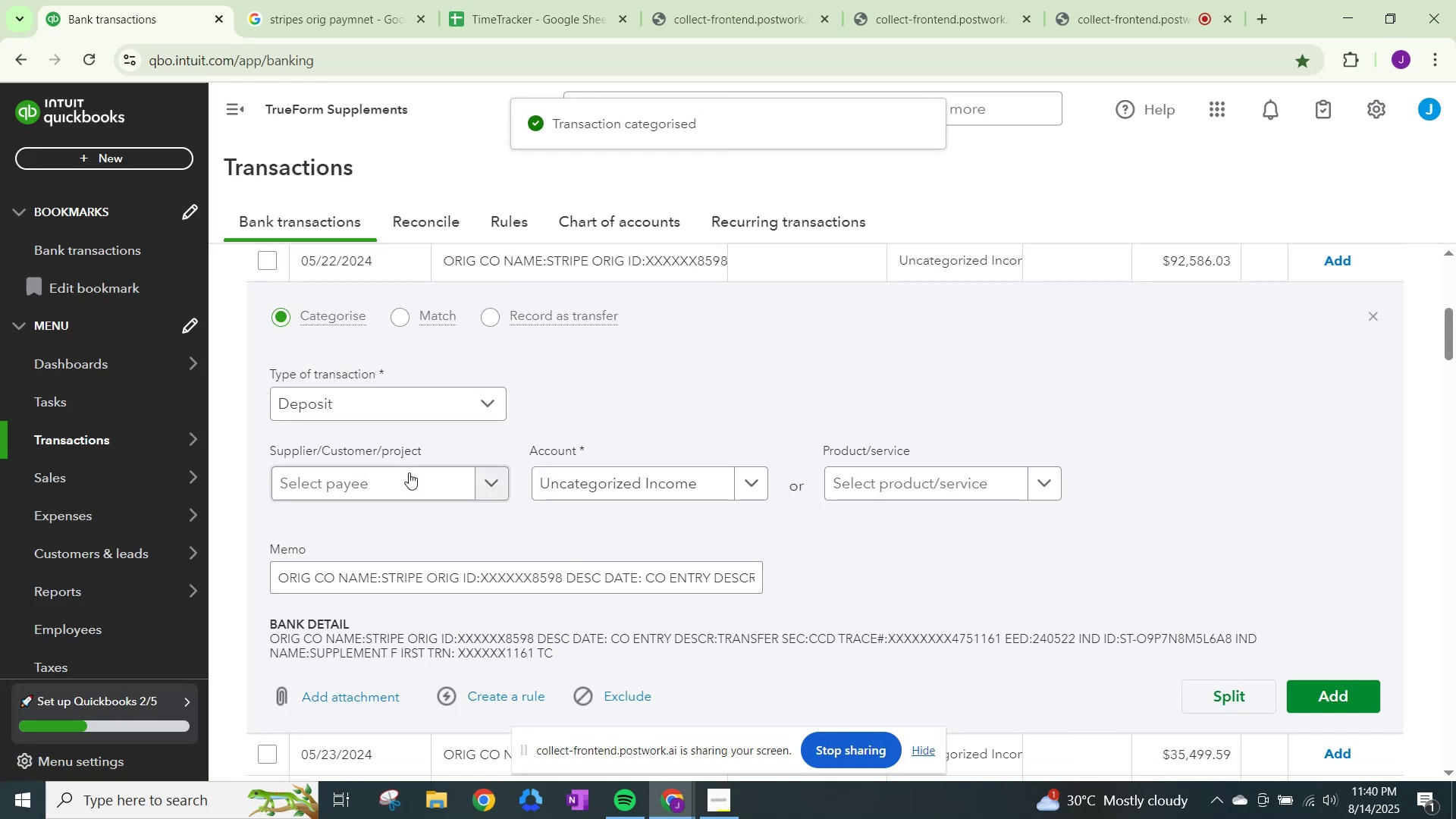 
left_click([409, 472])
 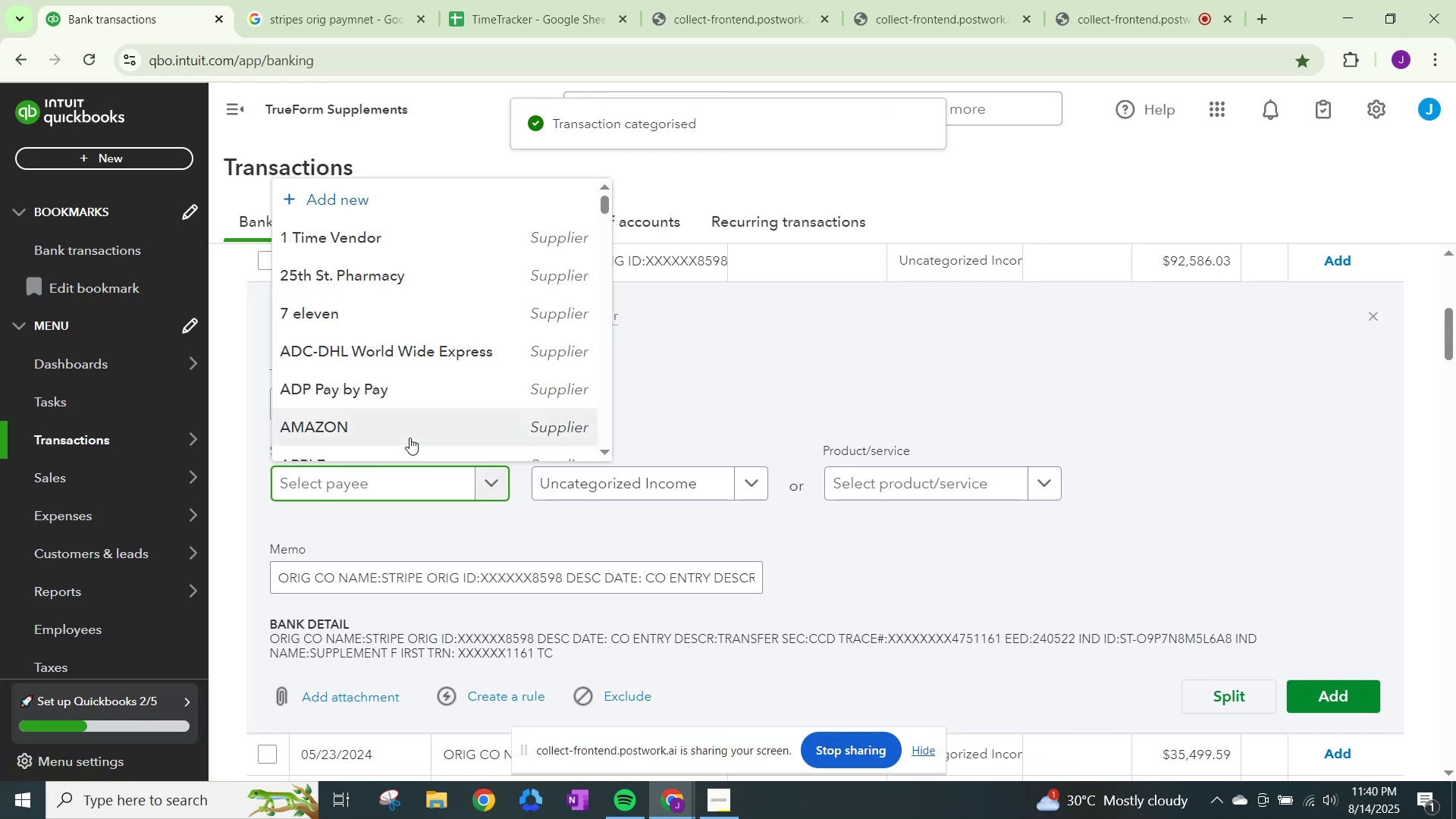 
key(Control+V)
 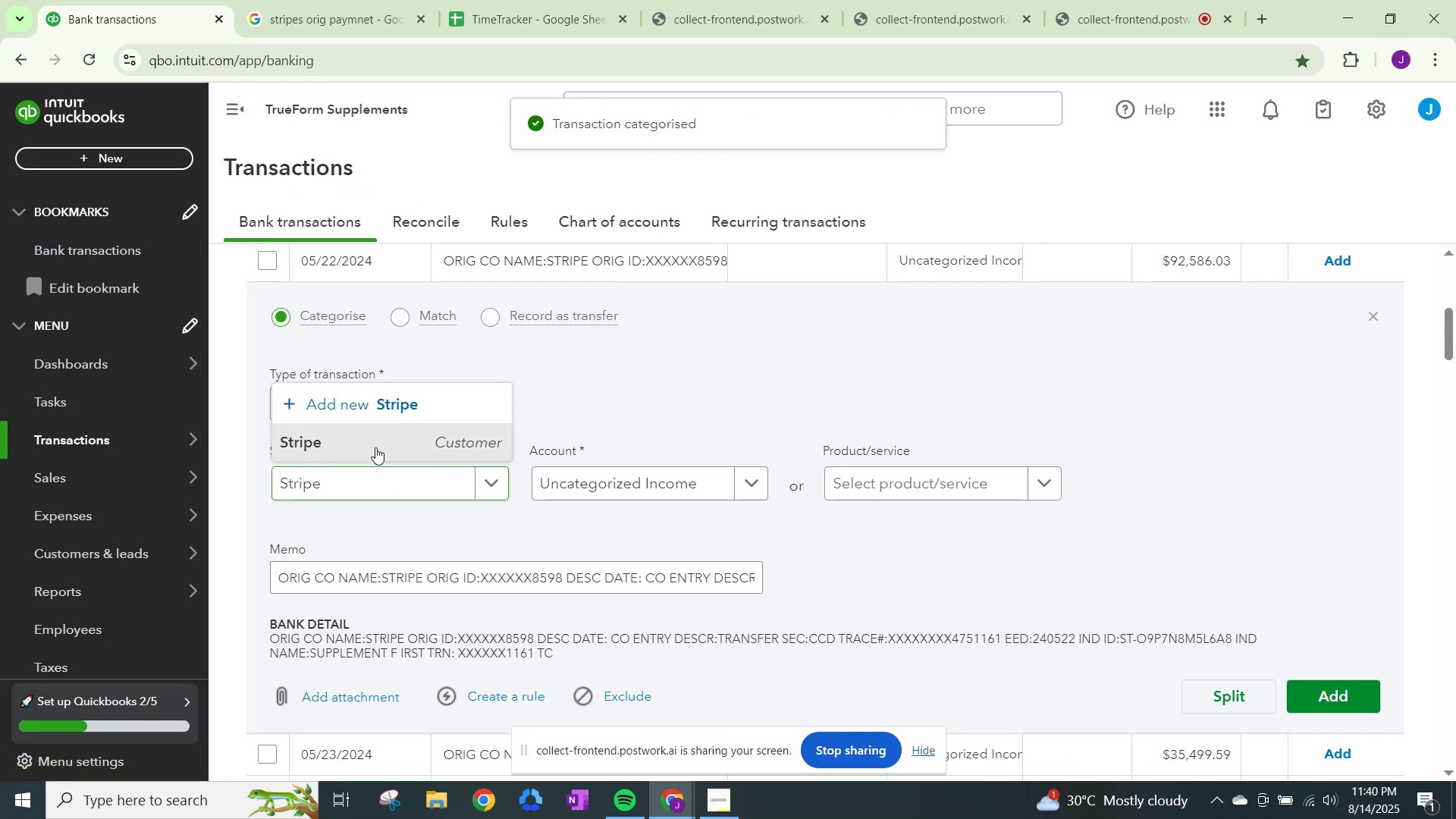 
double_click([553, 478])
 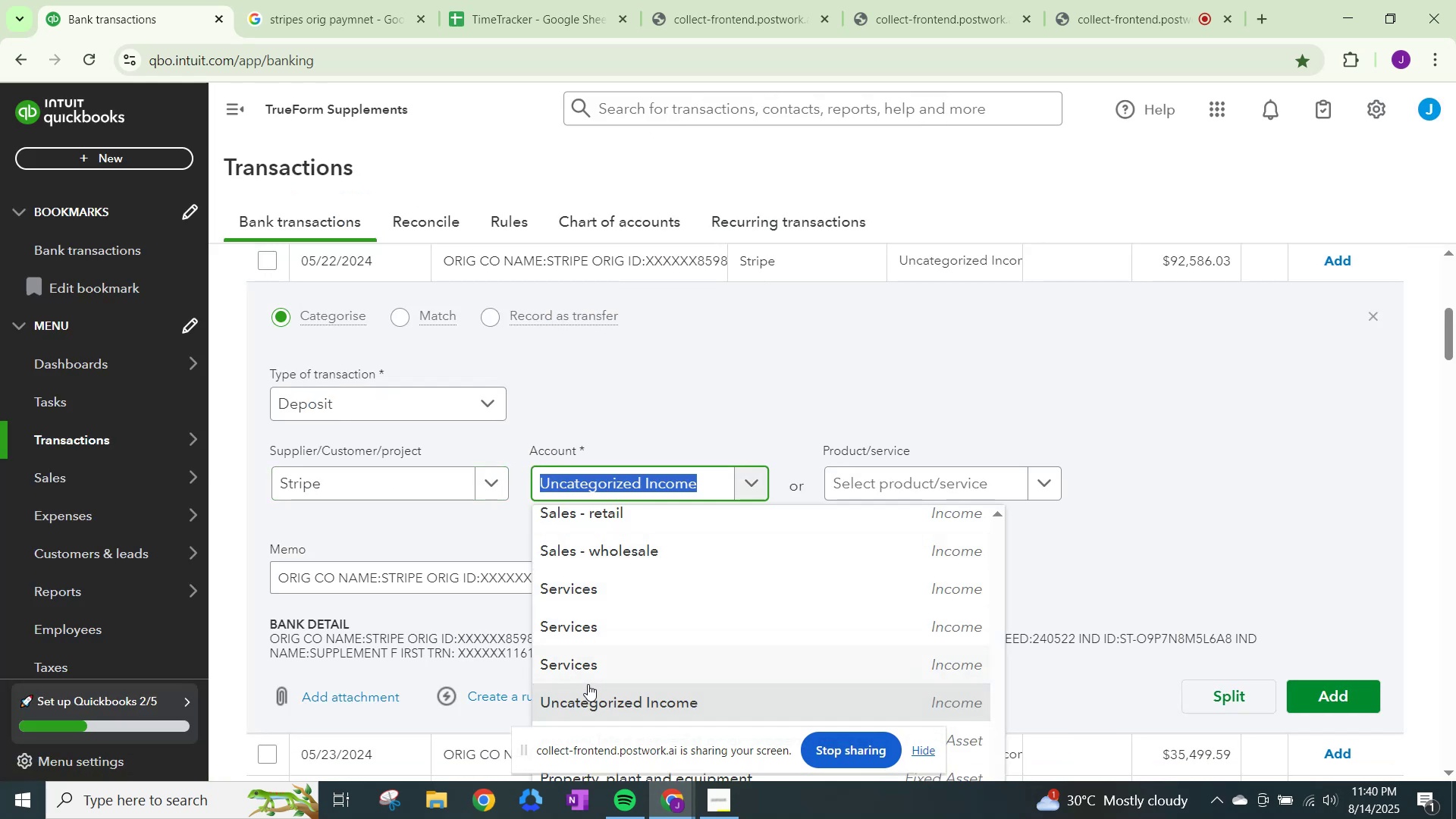 
left_click([604, 659])
 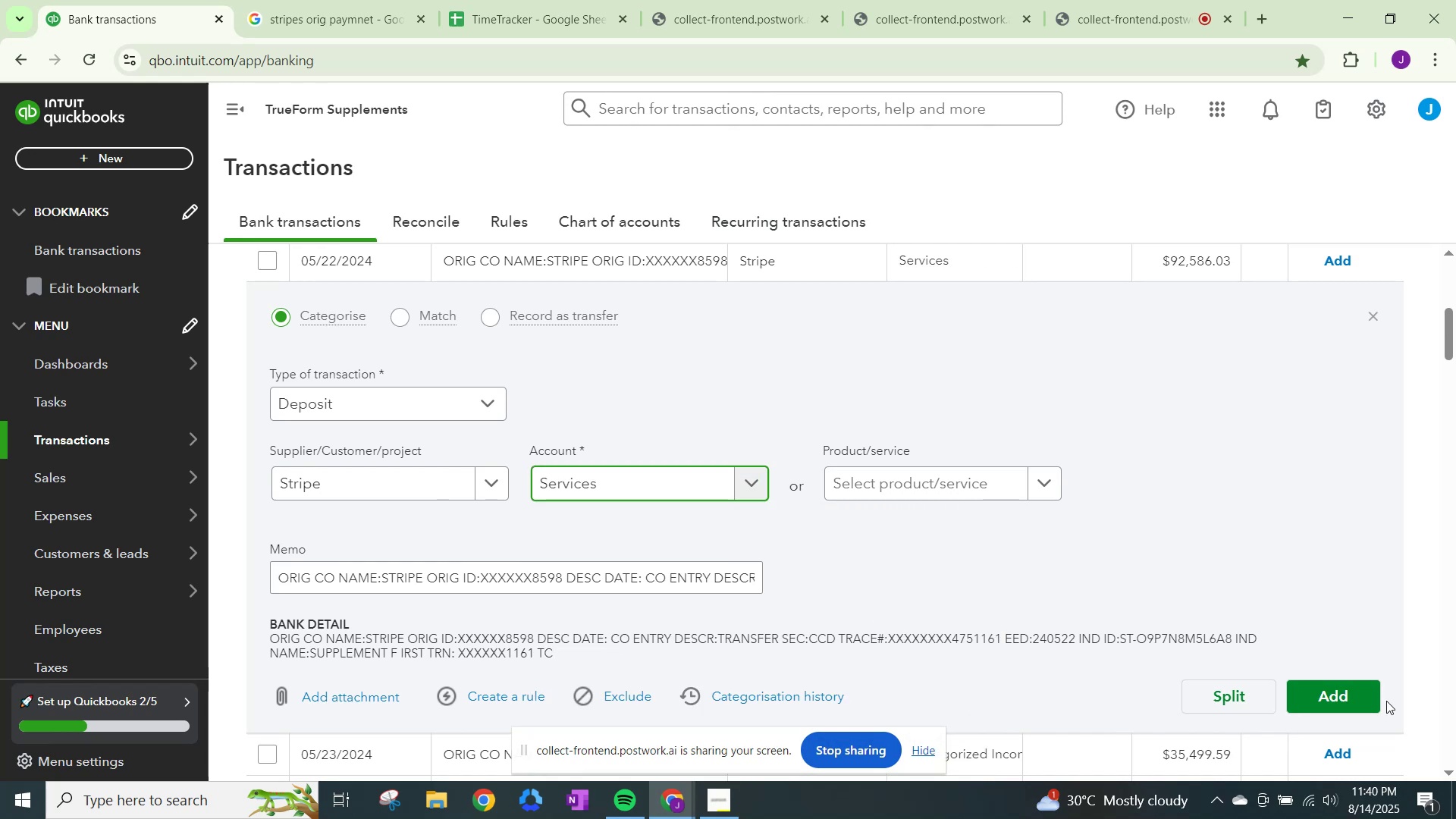 
left_click([1345, 701])
 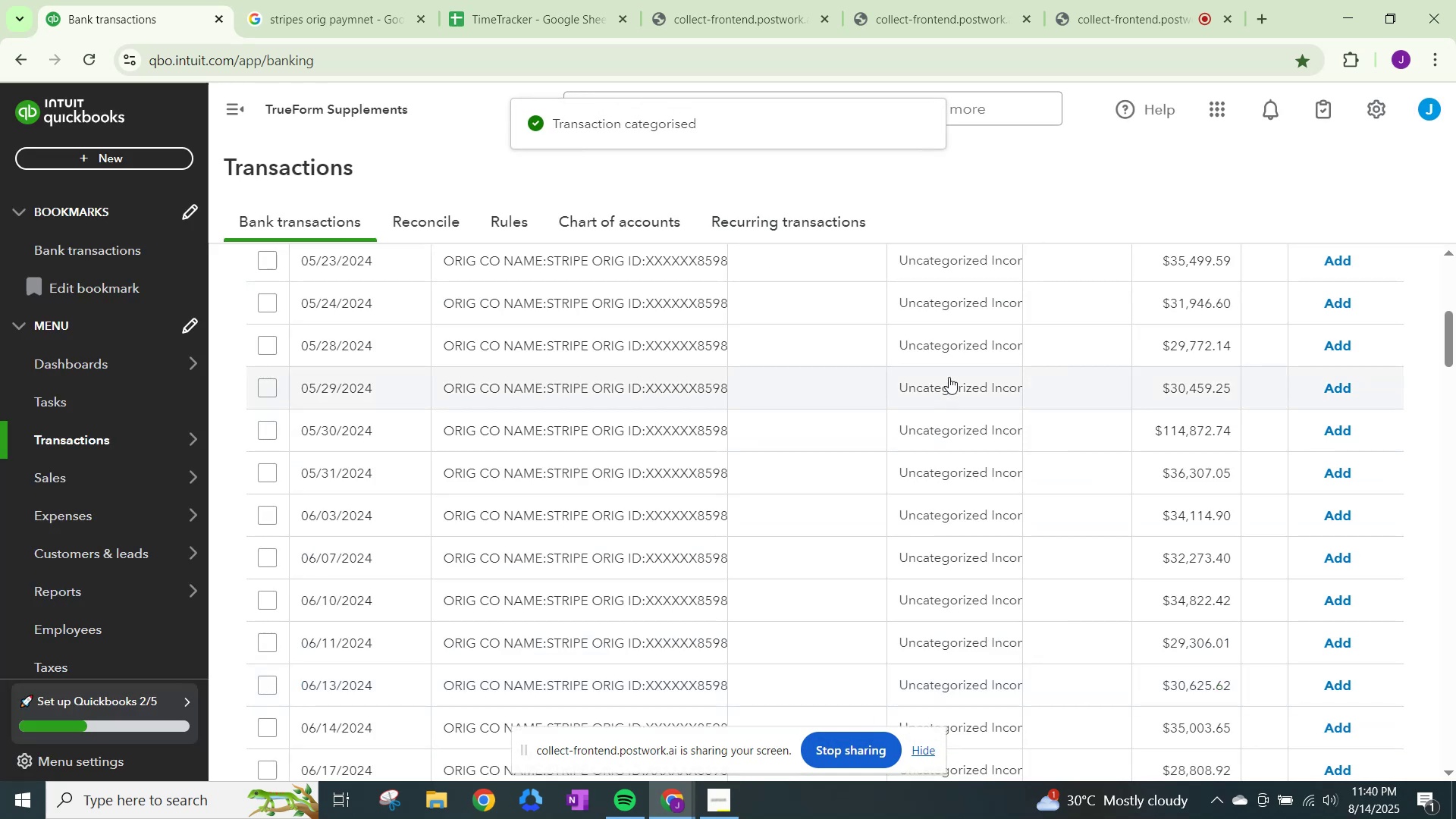 
left_click([935, 262])
 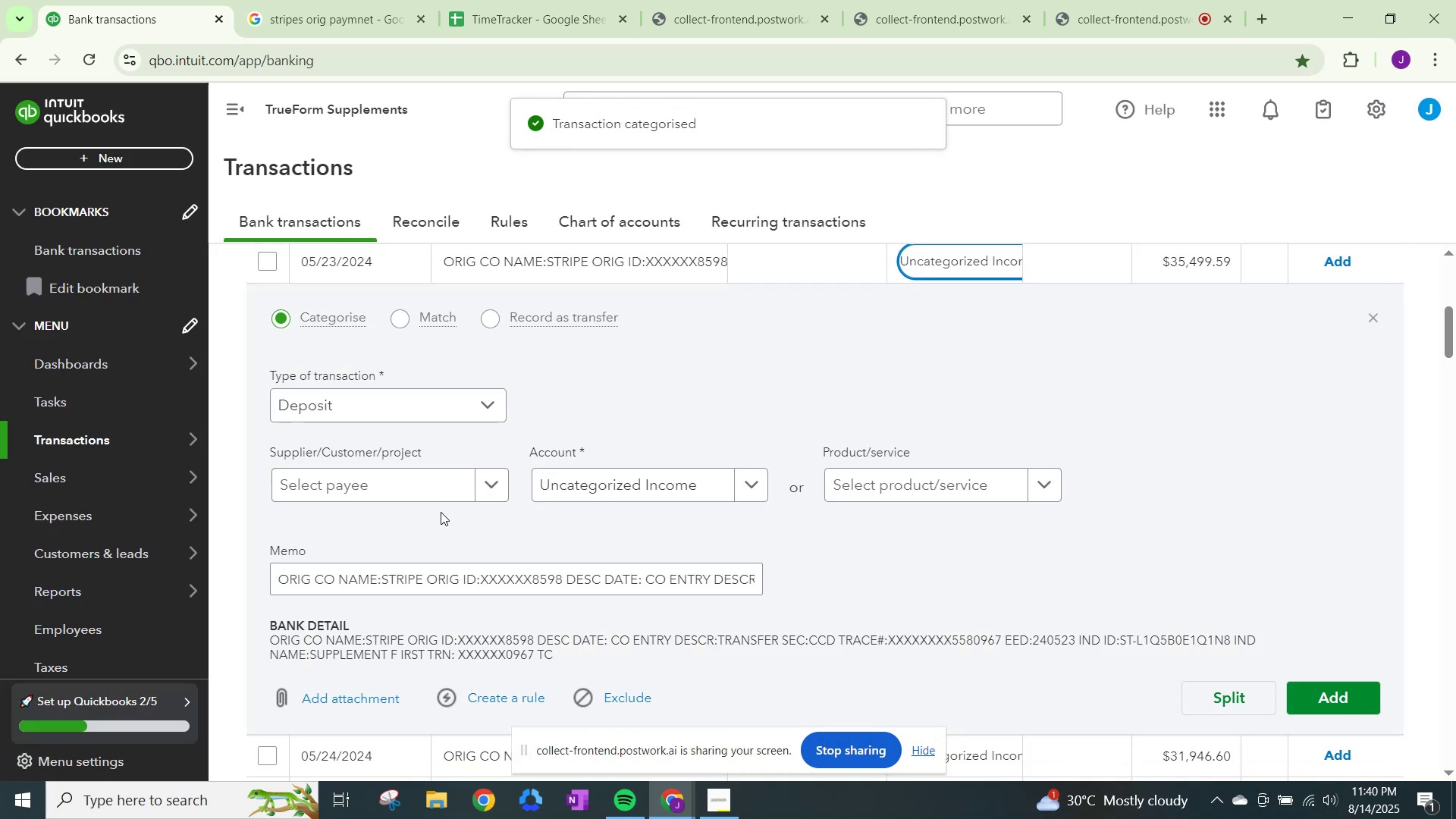 
left_click([444, 479])
 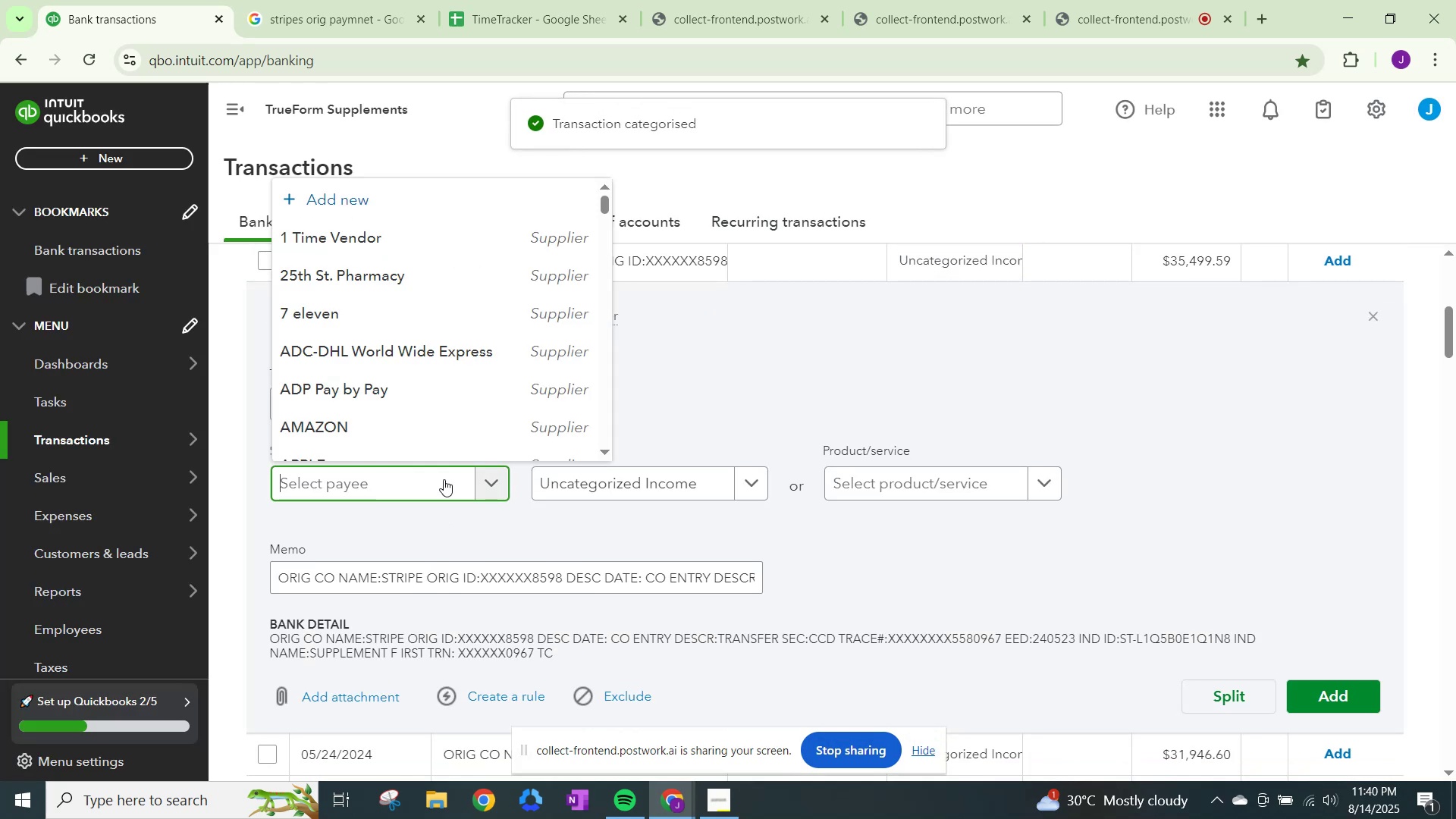 
key(Control+ControlLeft)
 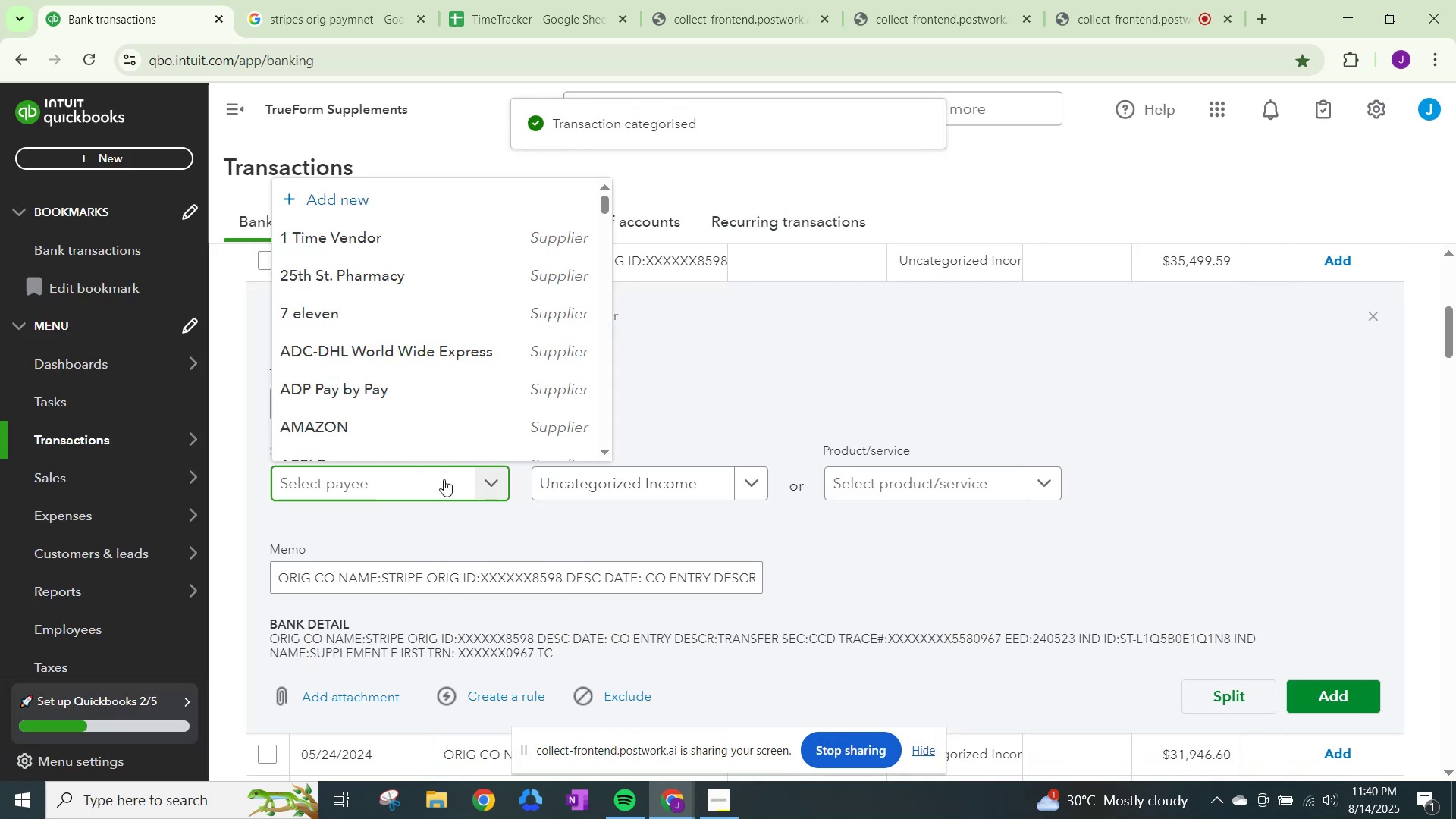 
key(Control+V)
 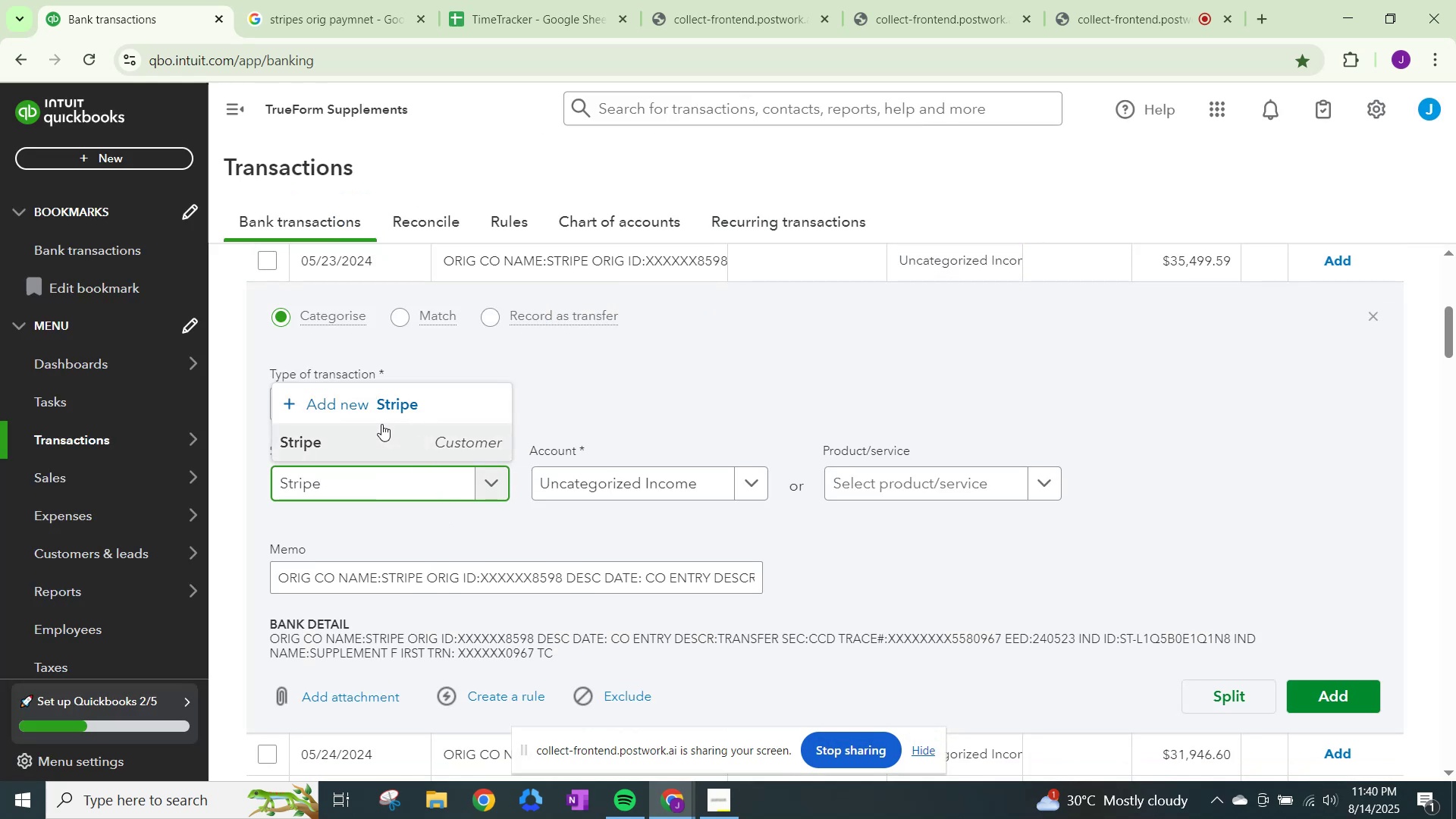 
left_click([381, 424])
 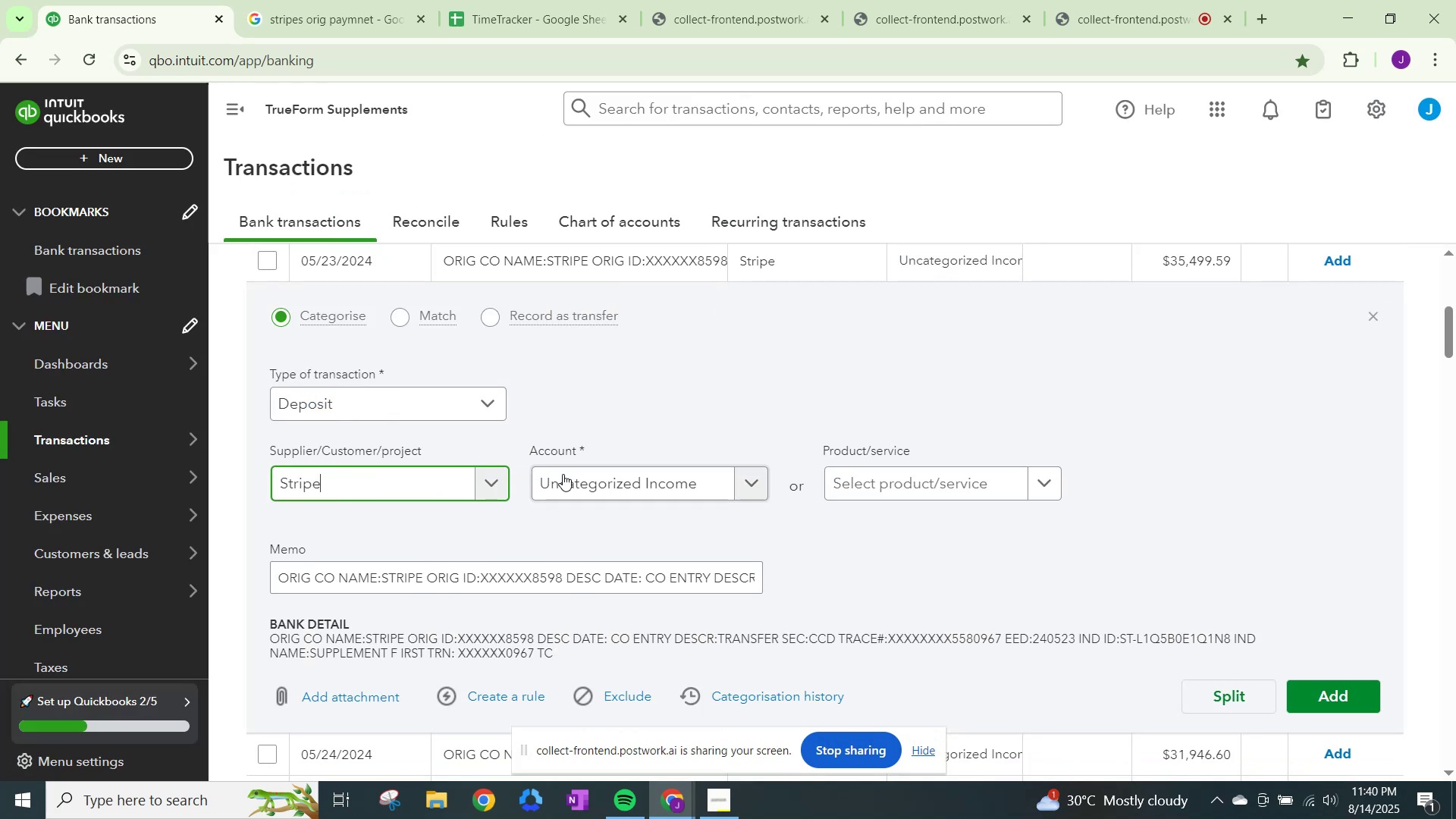 
left_click([571, 477])
 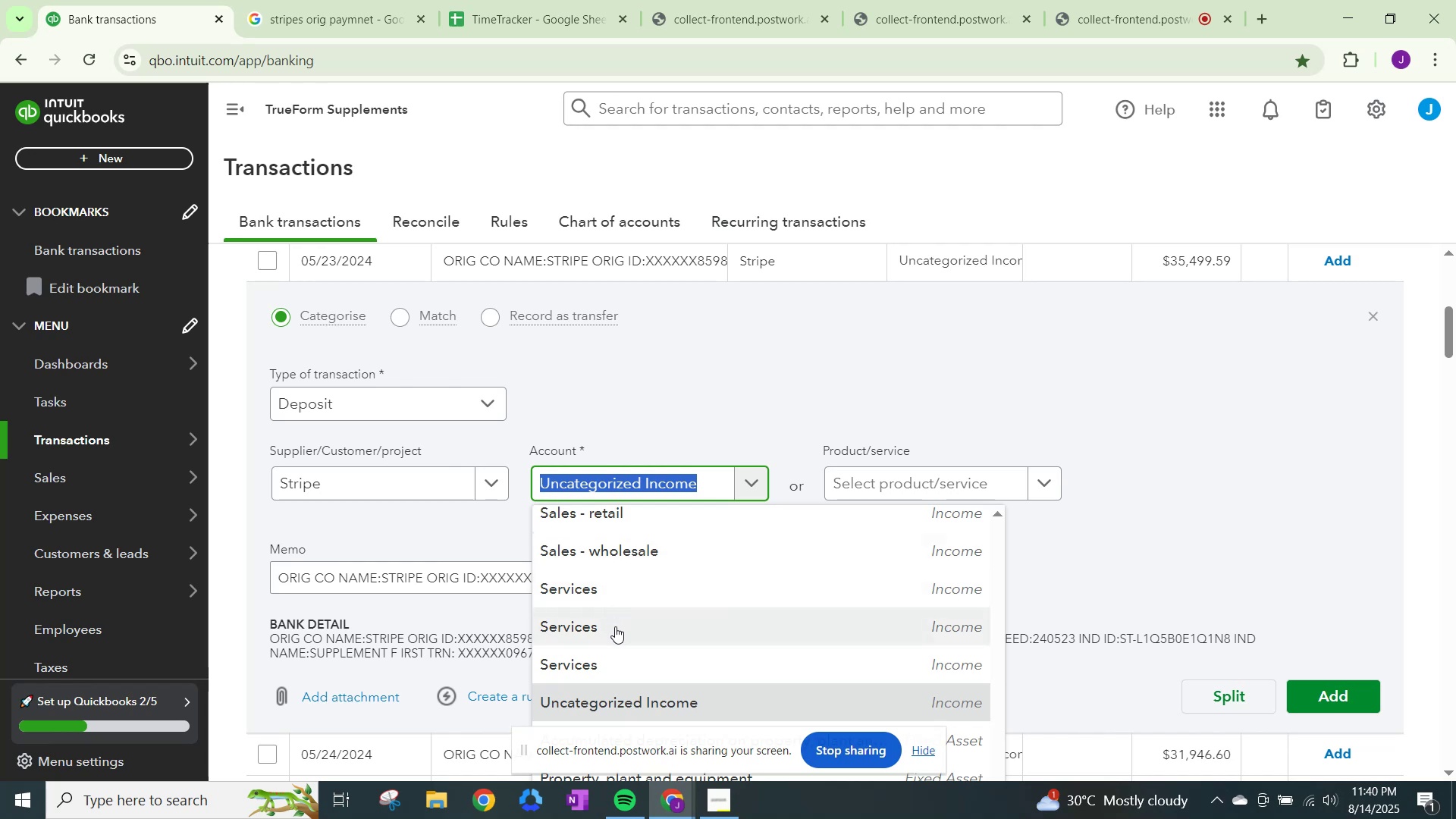 
left_click([629, 661])
 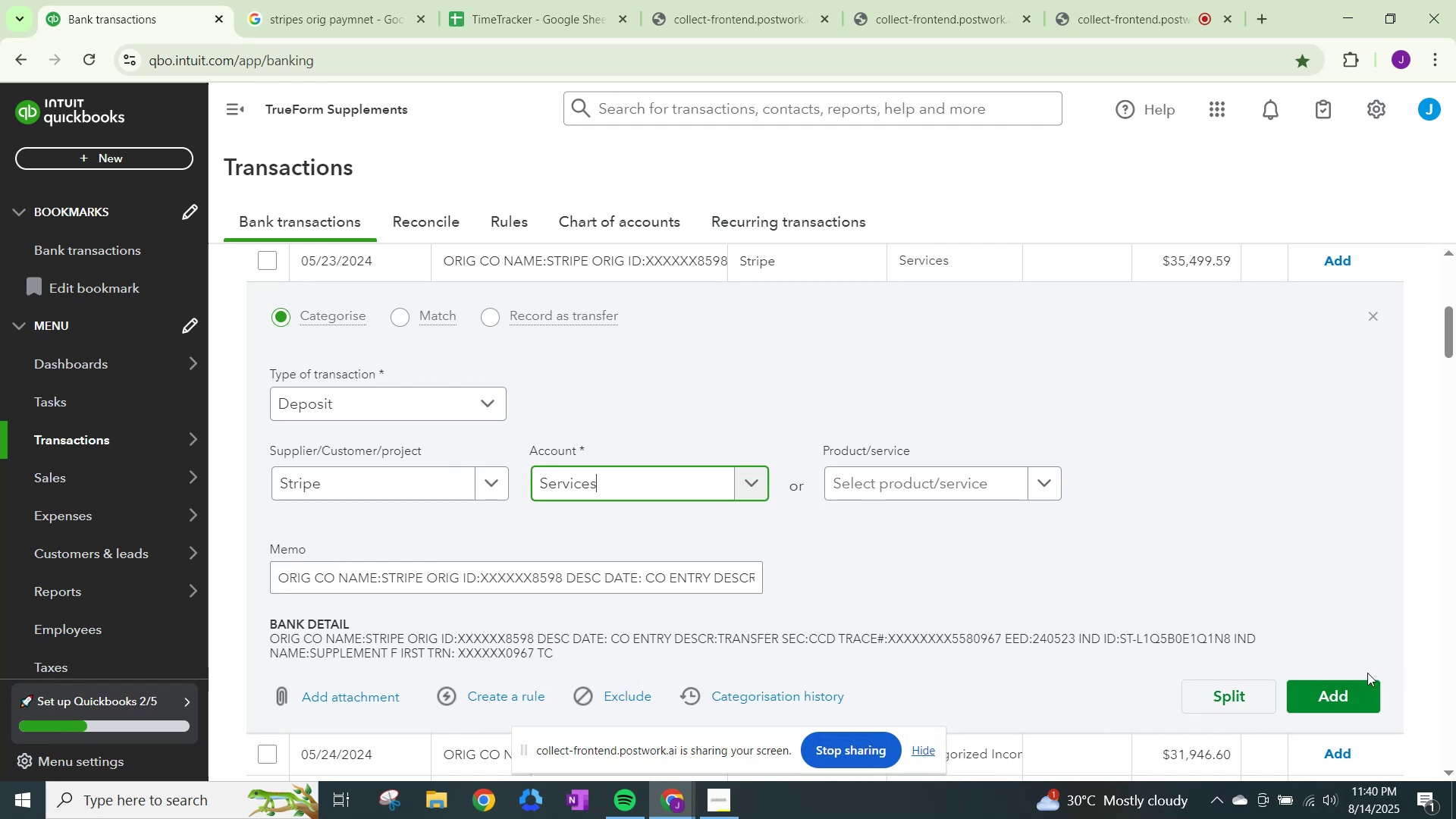 
left_click([1348, 695])
 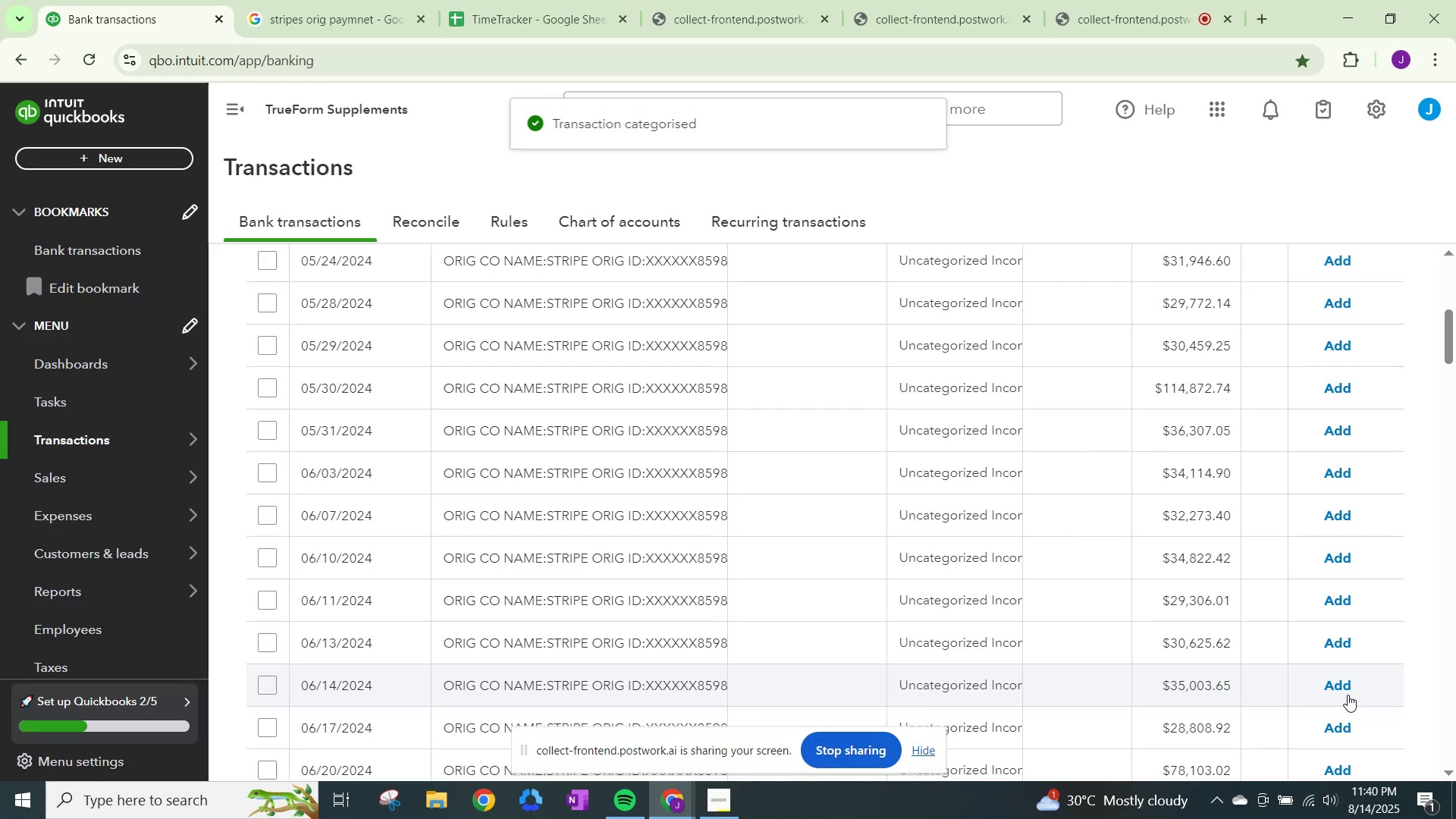 
scroll: coordinate [1386, 690], scroll_direction: up, amount: 1.0
 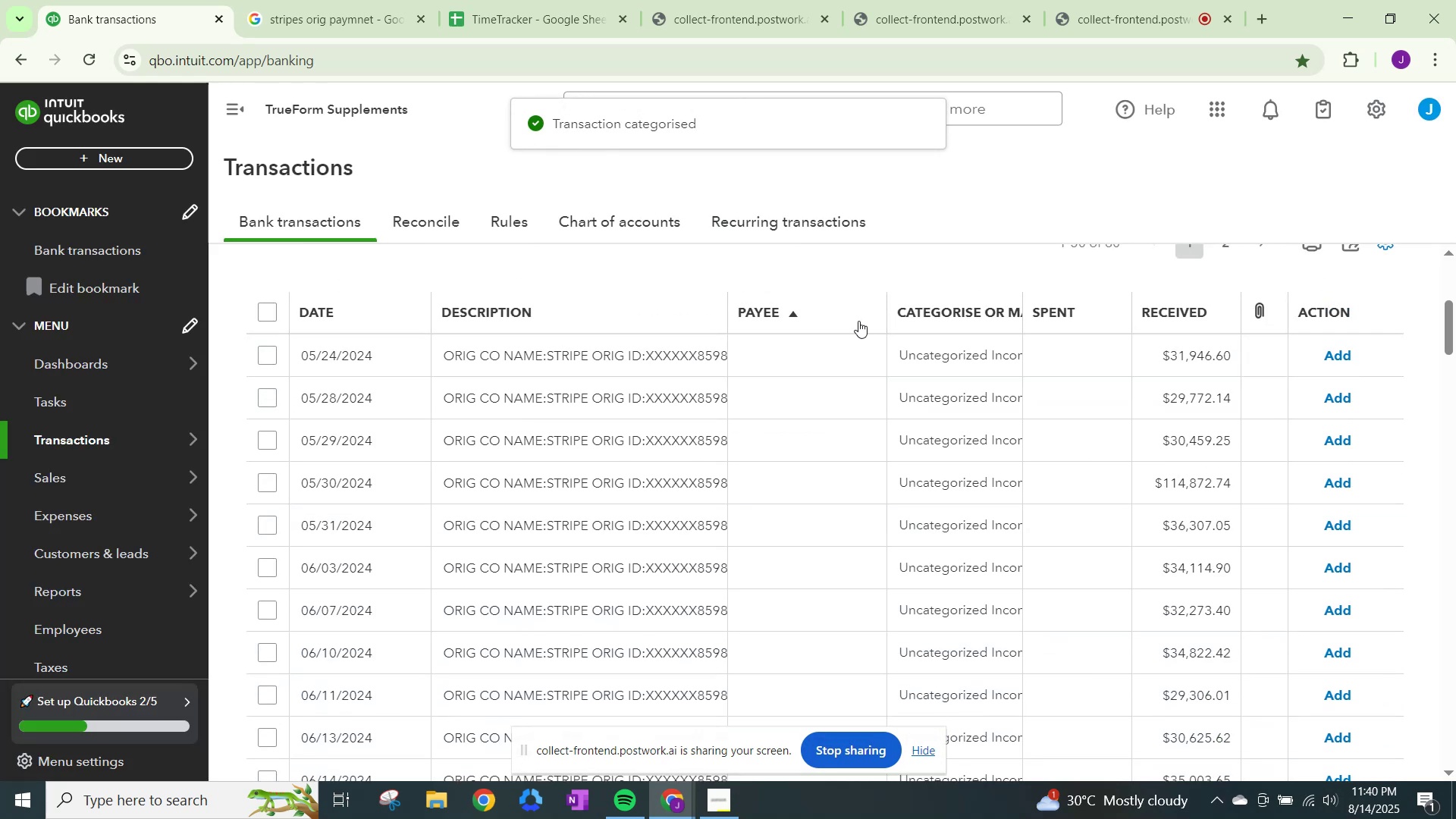 
left_click([939, 356])
 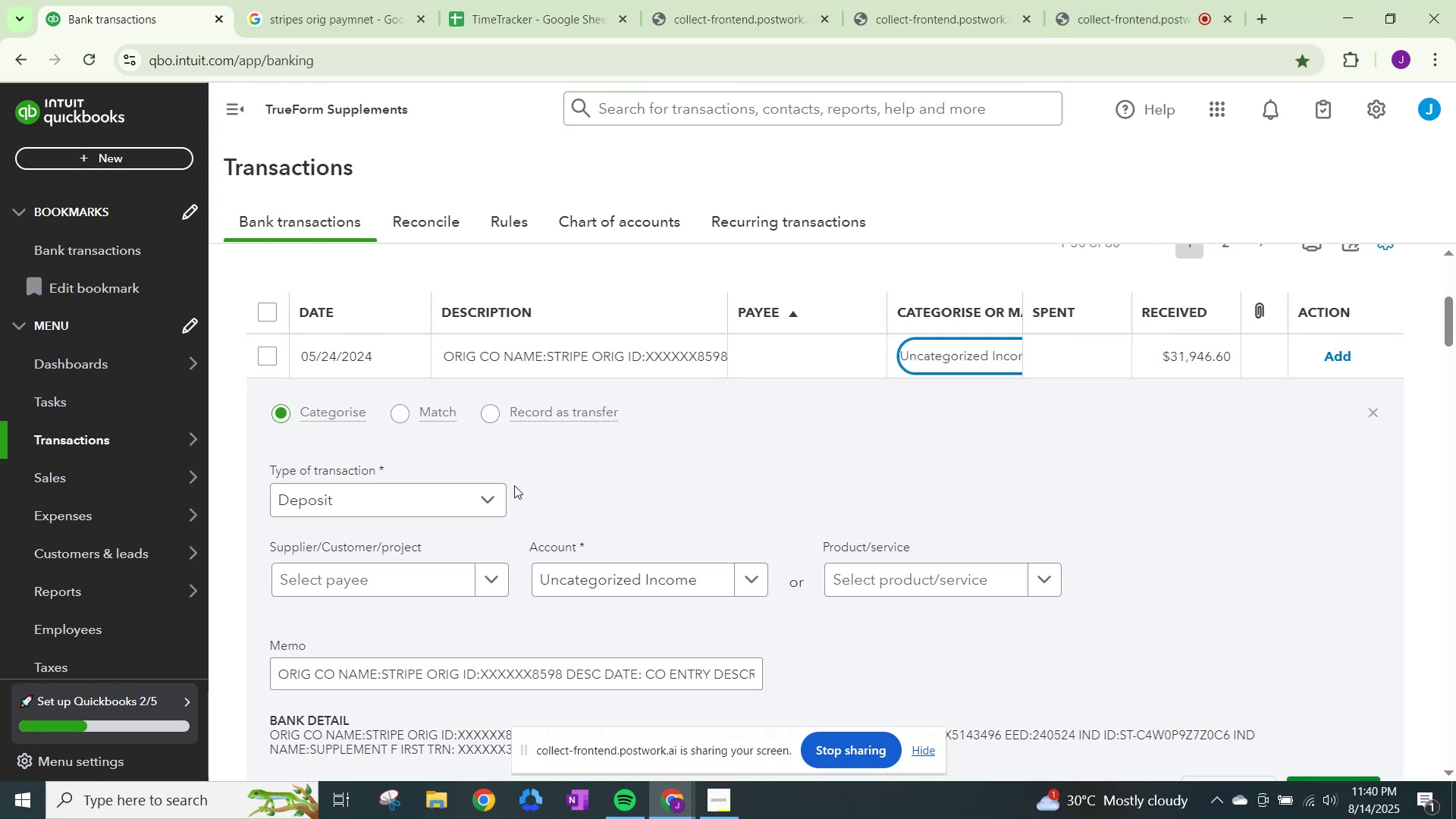 
left_click([447, 581])
 